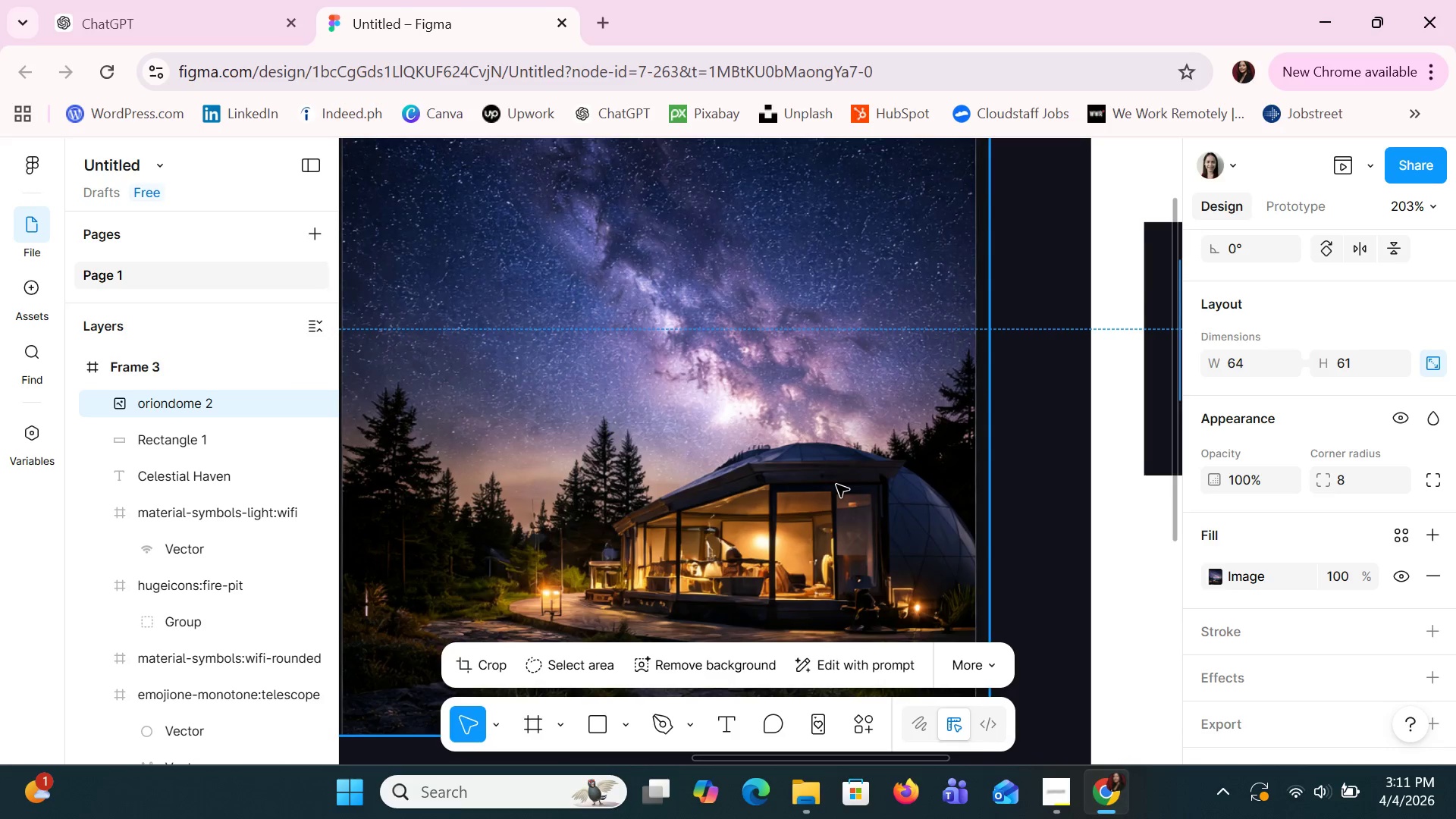 
scroll: coordinate [836, 485], scroll_direction: down, amount: 2.0
 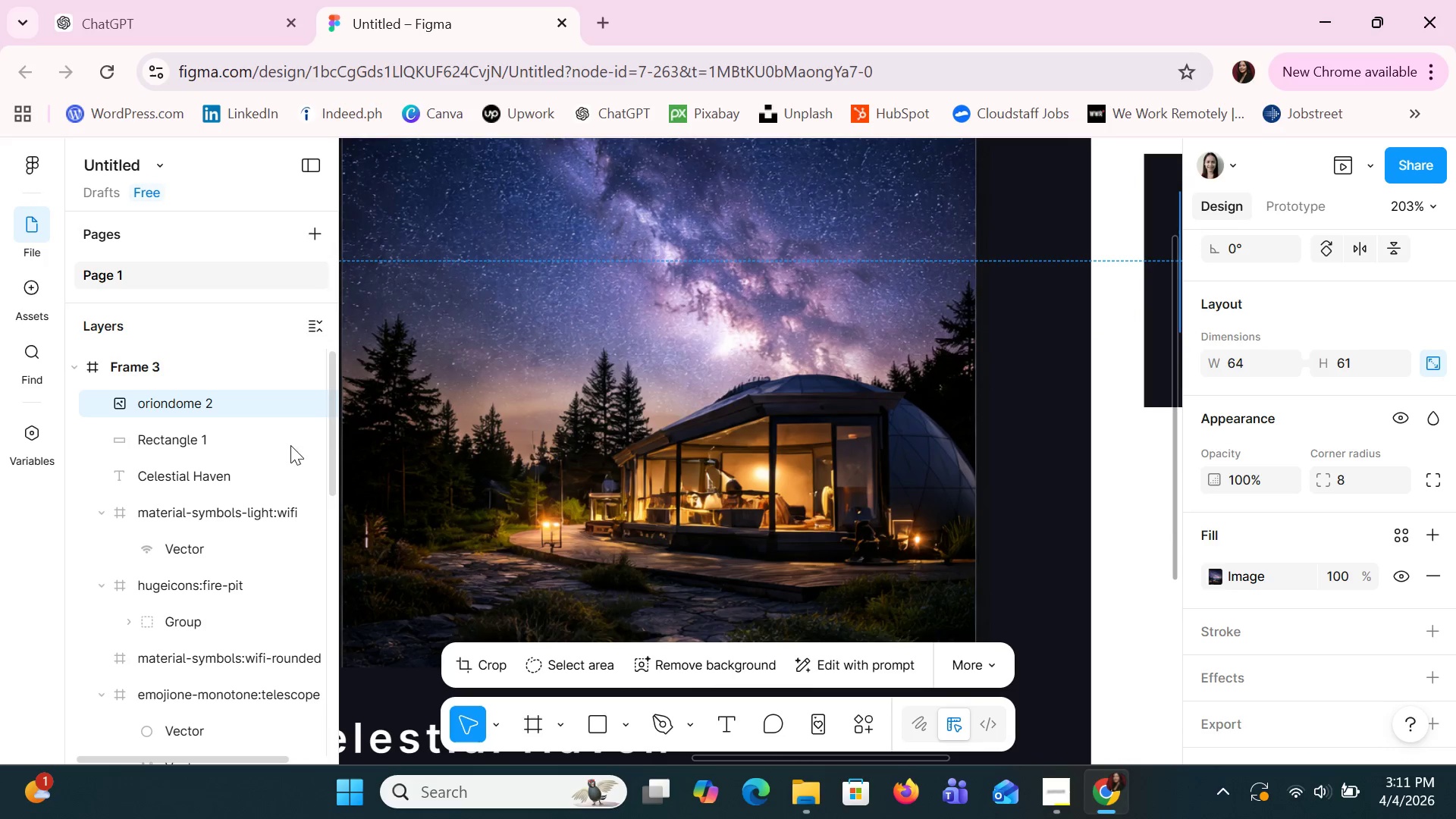 
left_click([212, 485])
 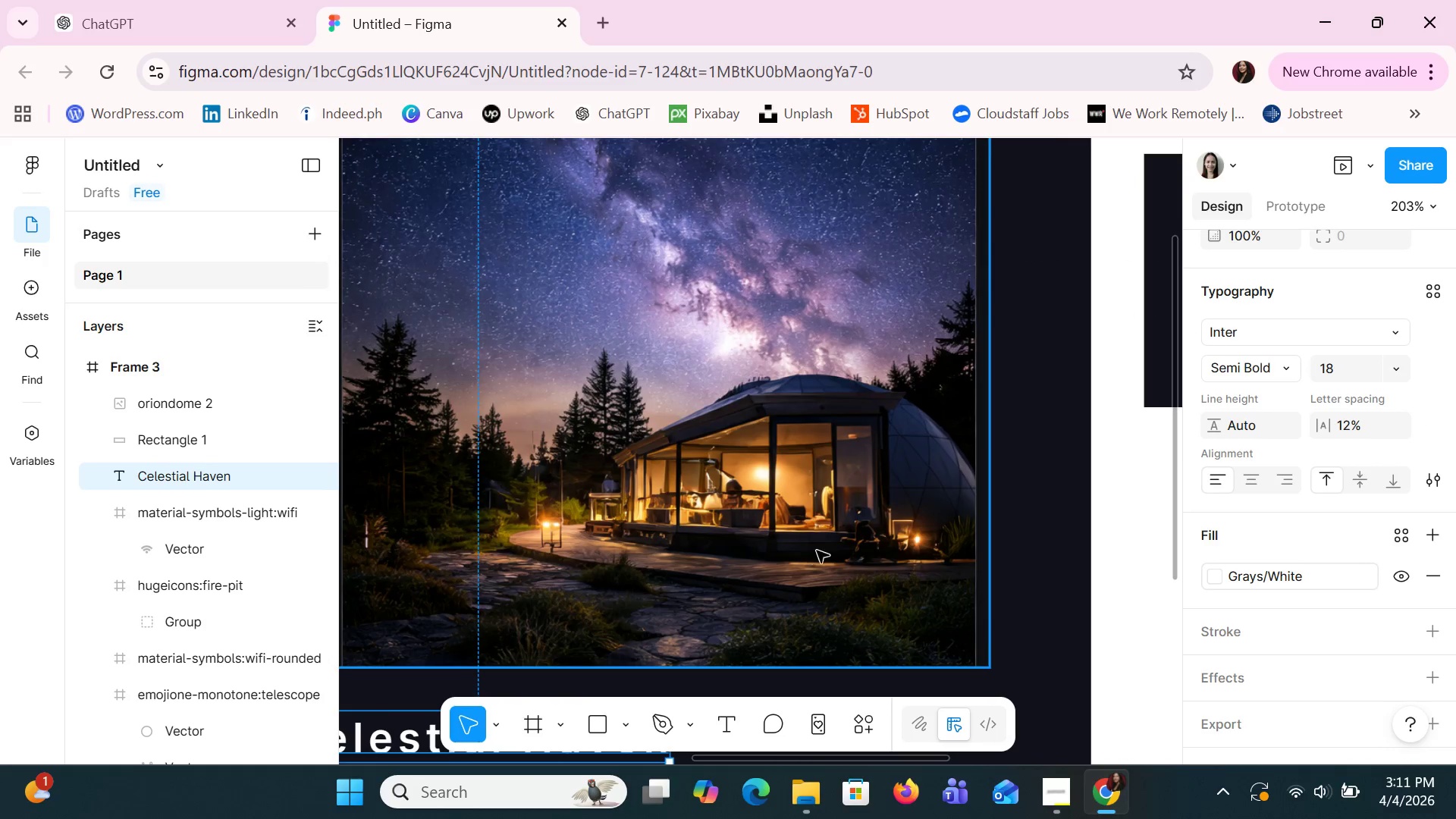 
hold_key(key=ControlLeft, duration=1.3)
scroll: coordinate [923, 519], scroll_direction: down, amount: 13.0
 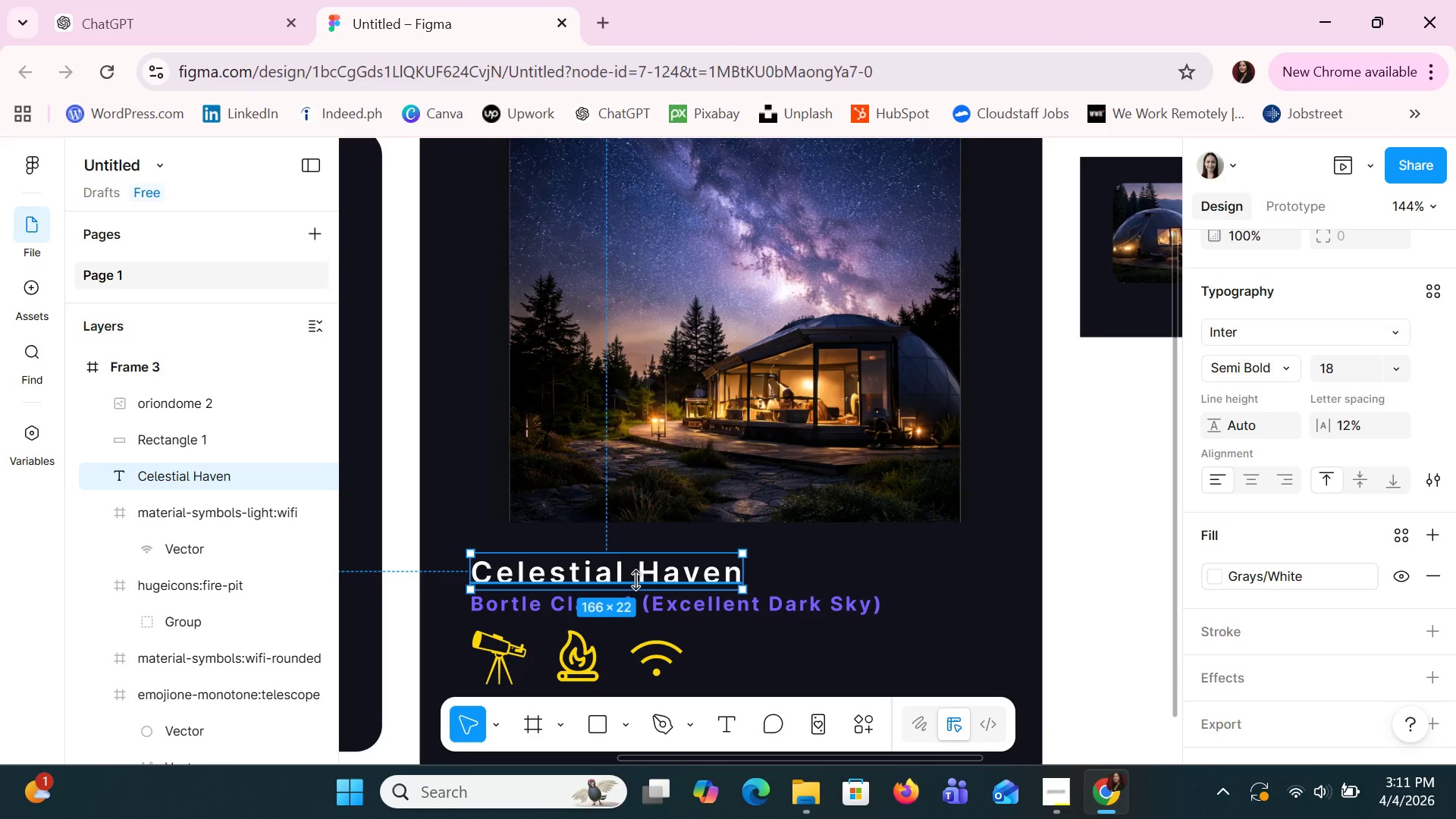 
left_click([635, 580])
 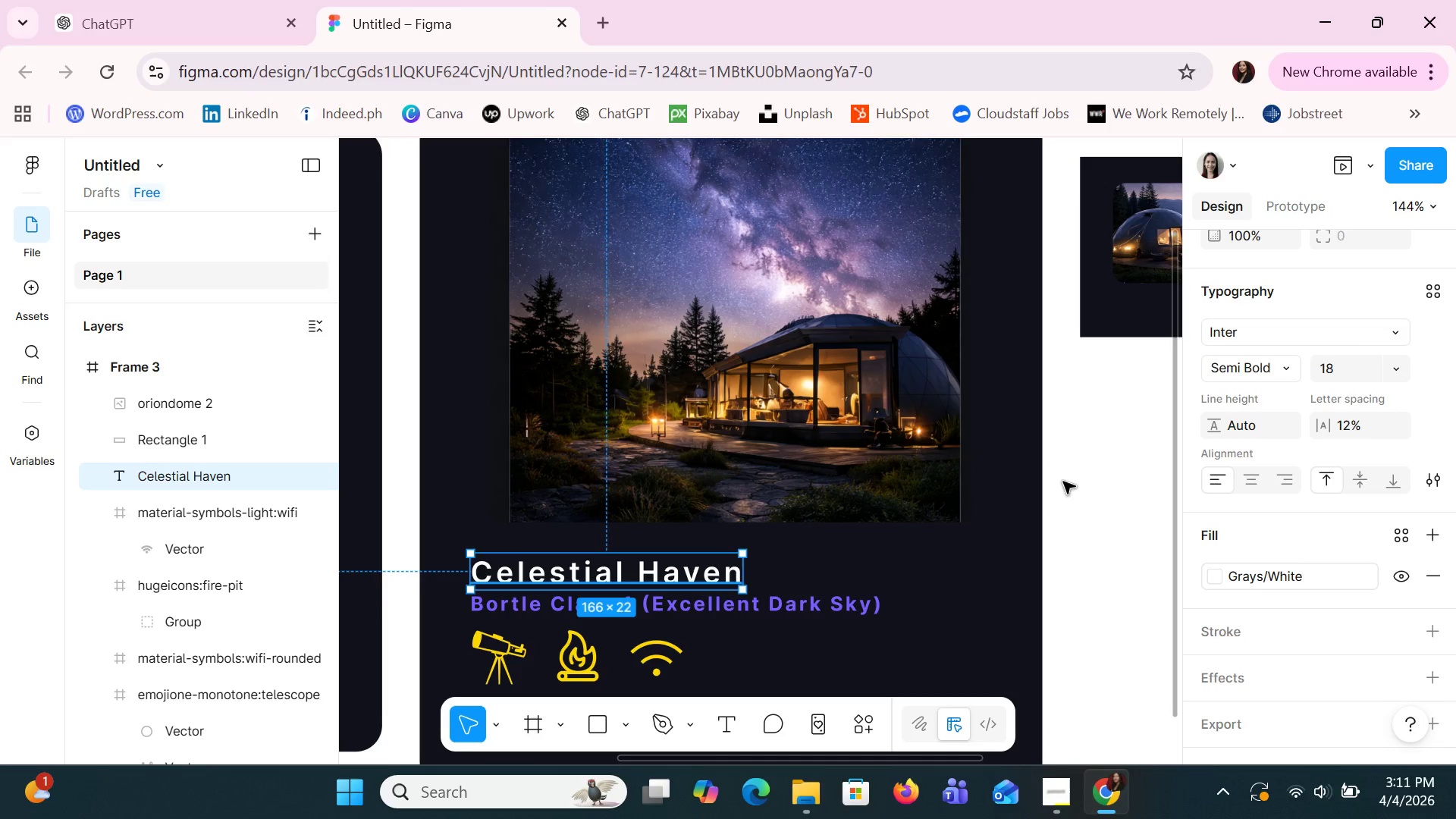 
hold_key(key=ControlLeft, duration=0.64)
scroll: coordinate [1094, 484], scroll_direction: down, amount: 3.0
 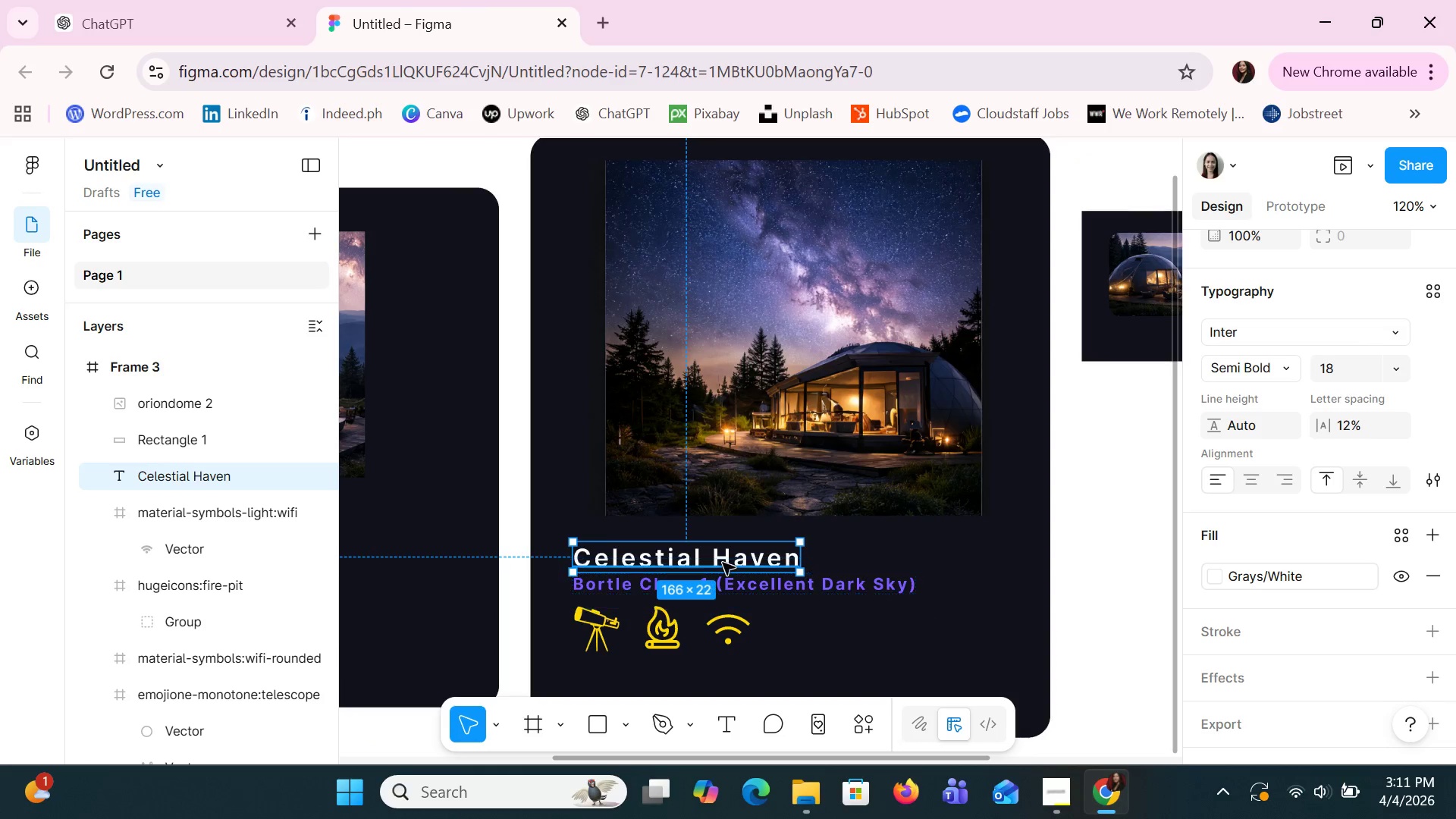 
left_click([723, 563])
 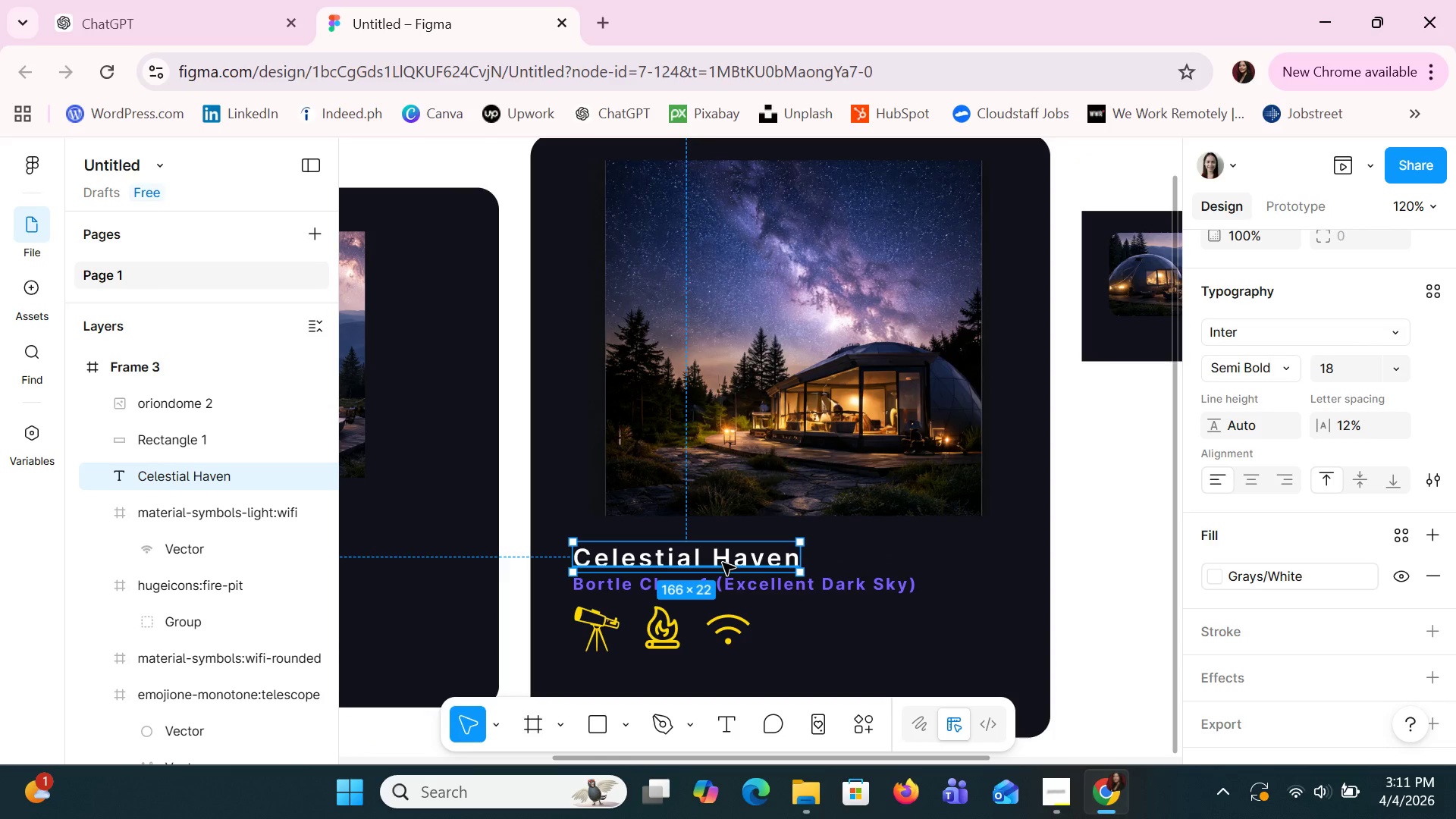 
key(Control+C)
 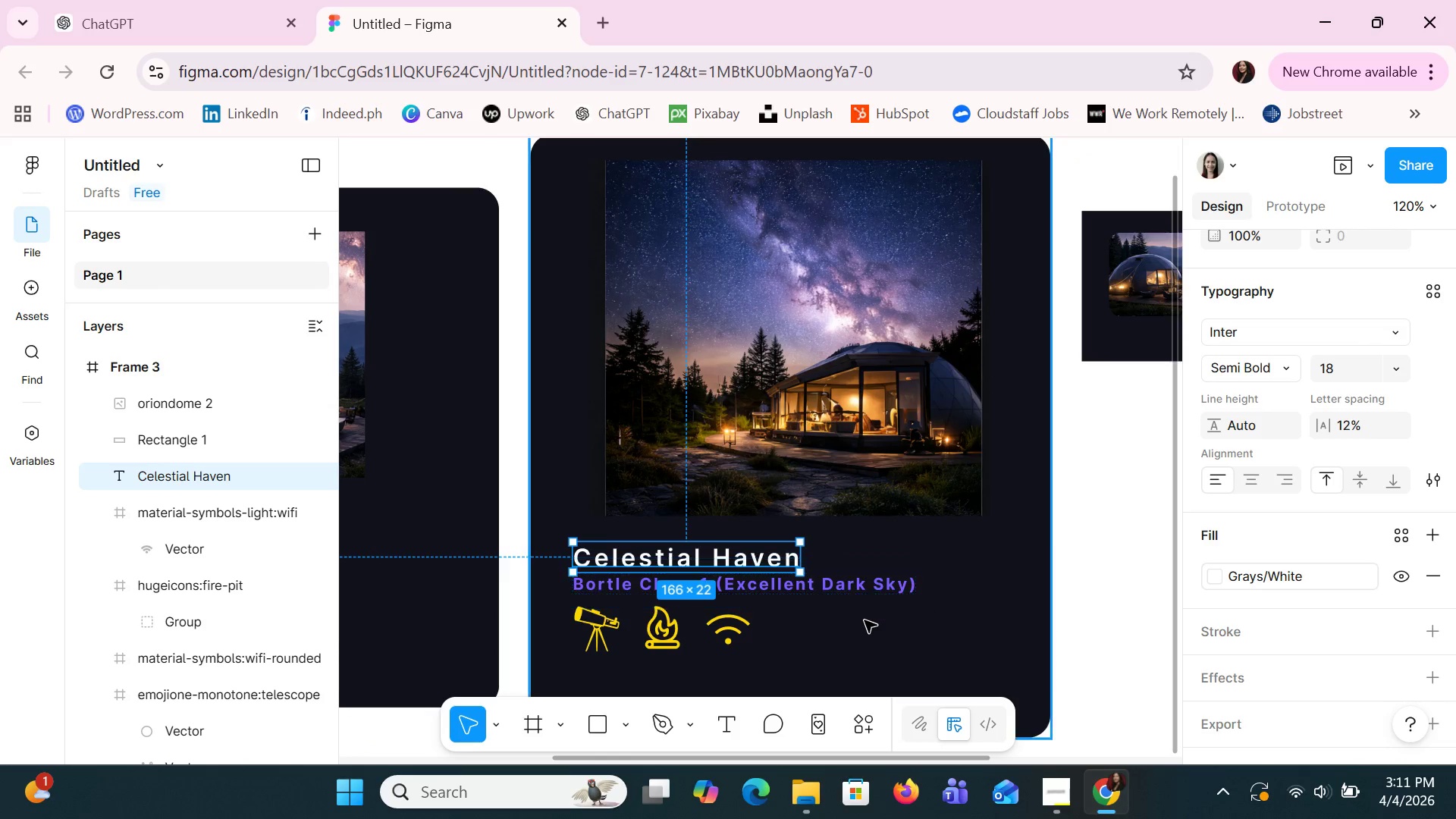 
left_click([864, 647])
 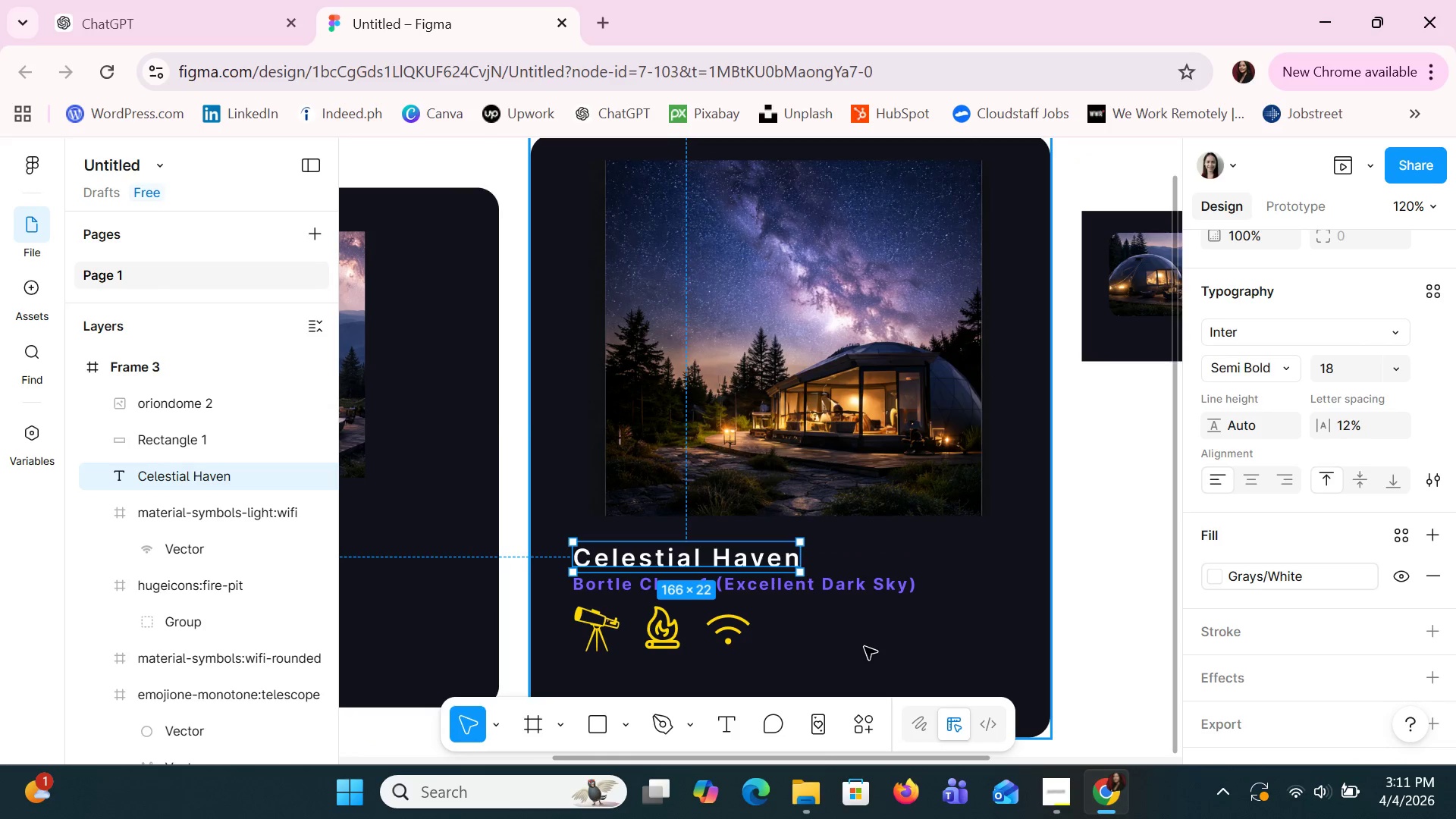 
key(Control+V)
 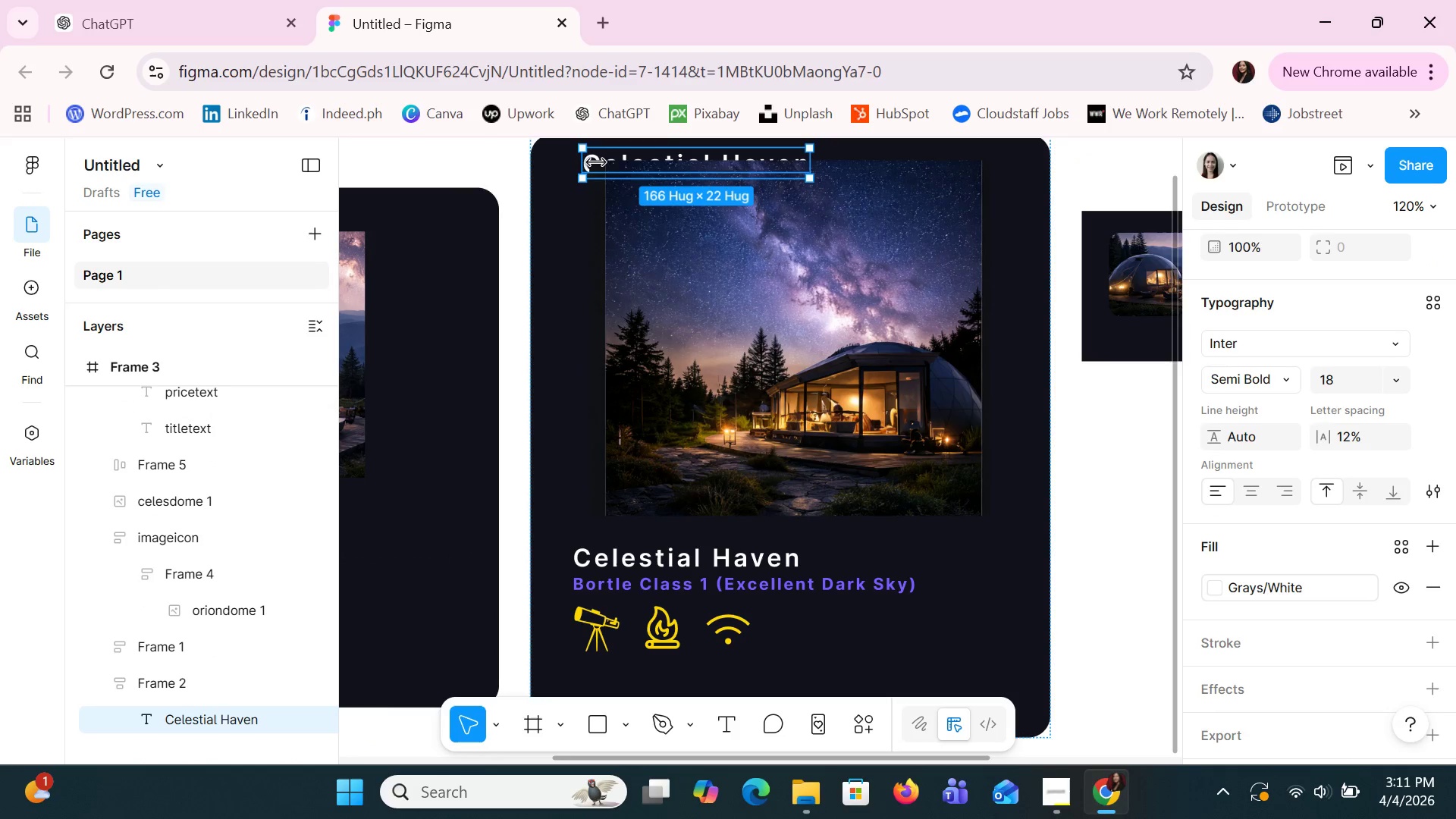 
left_click_drag(start_coordinate=[645, 156], to_coordinate=[1095, 439])
 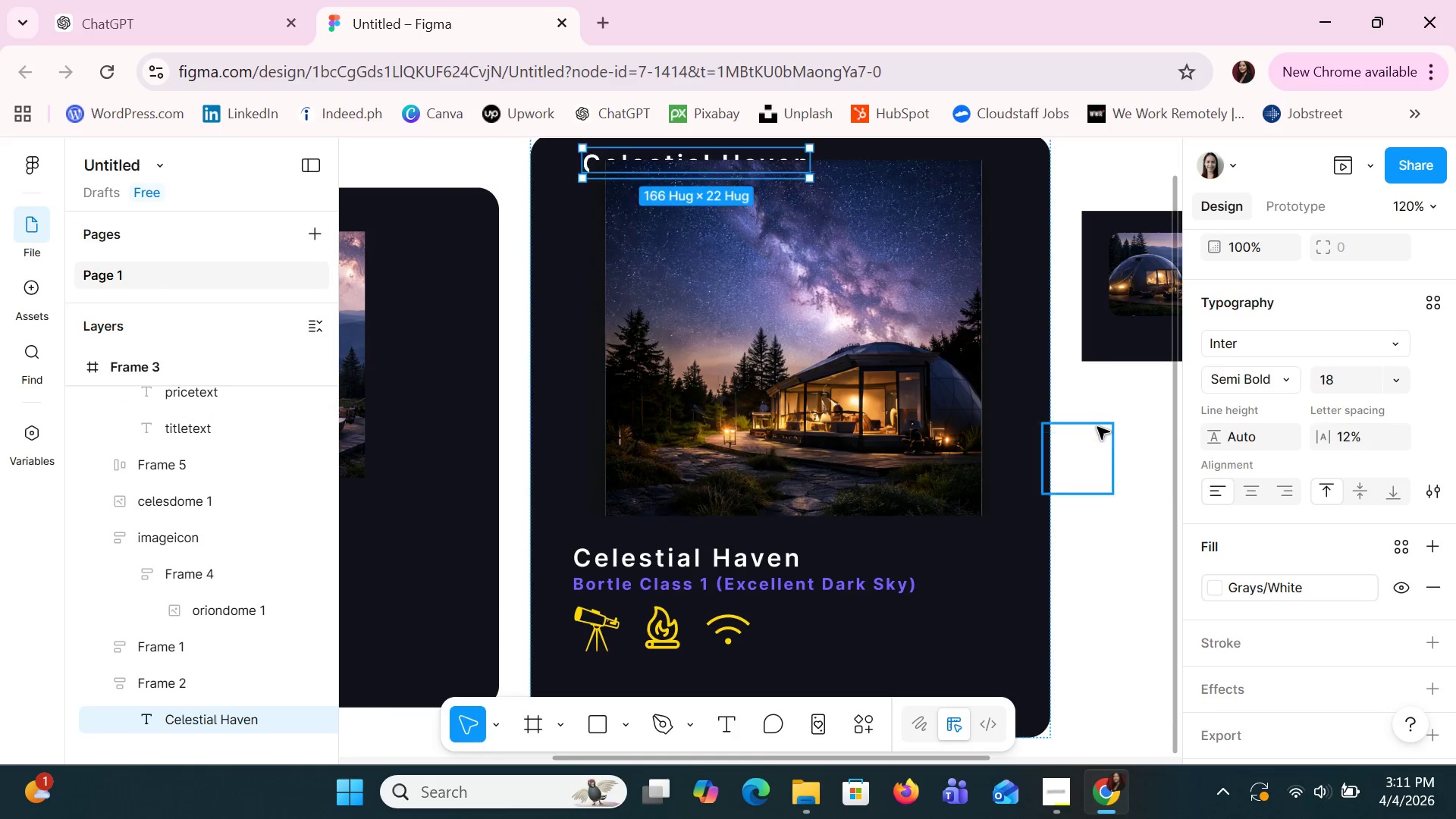 
left_click_drag(start_coordinate=[1098, 433], to_coordinate=[1046, 446])
 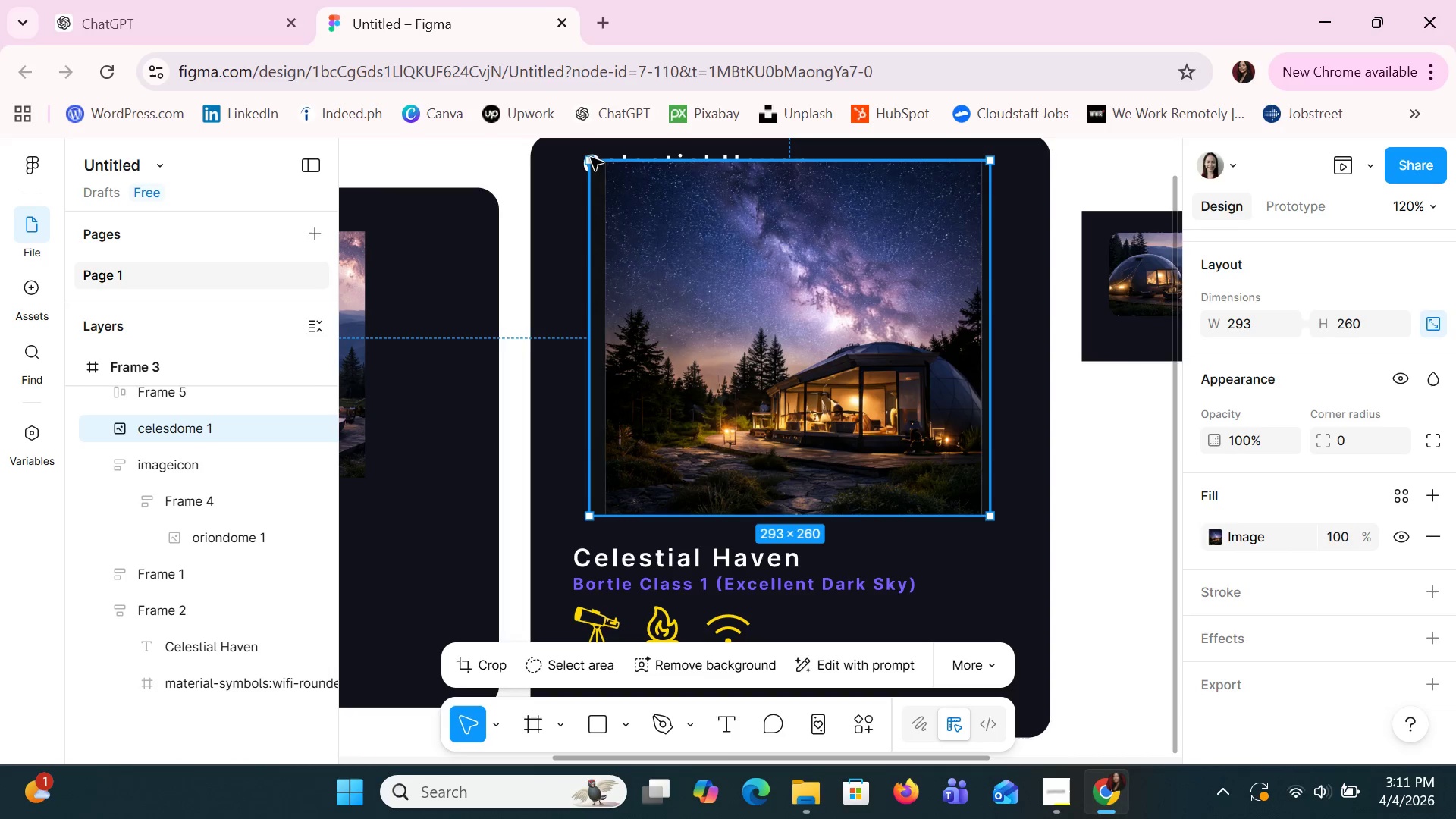 
left_click([591, 158])
 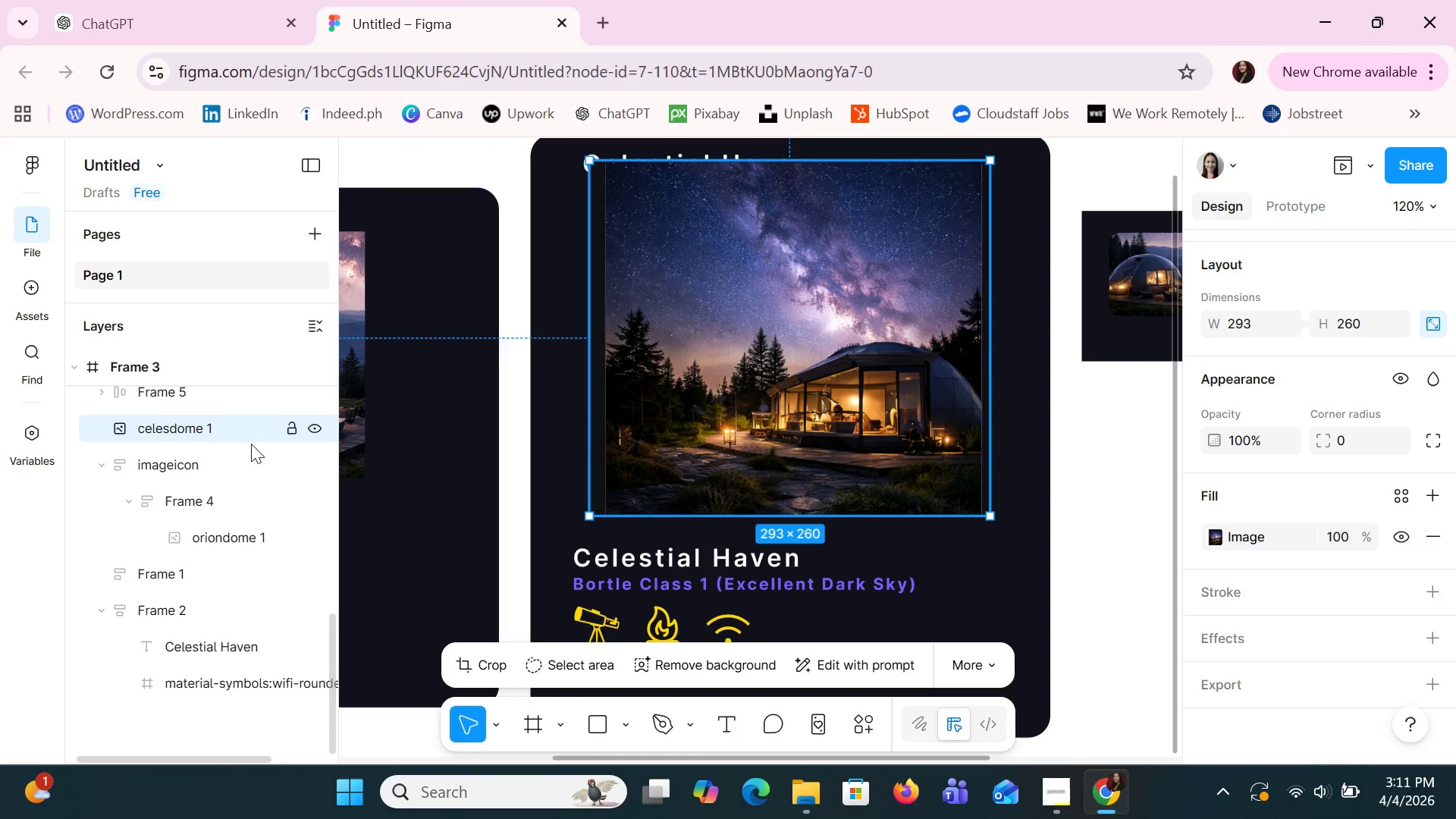 
left_click([215, 460])
 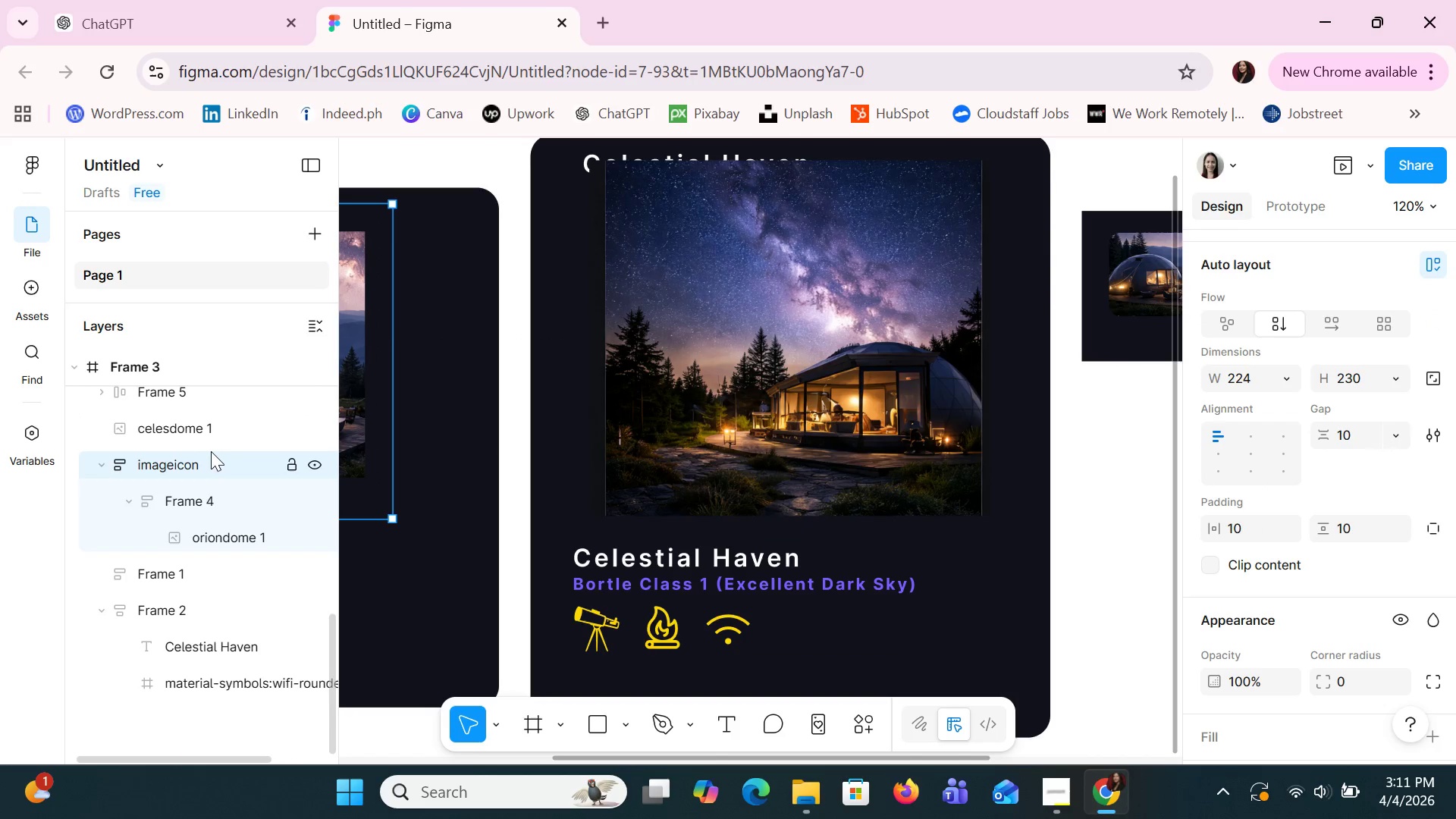 
left_click([200, 432])
 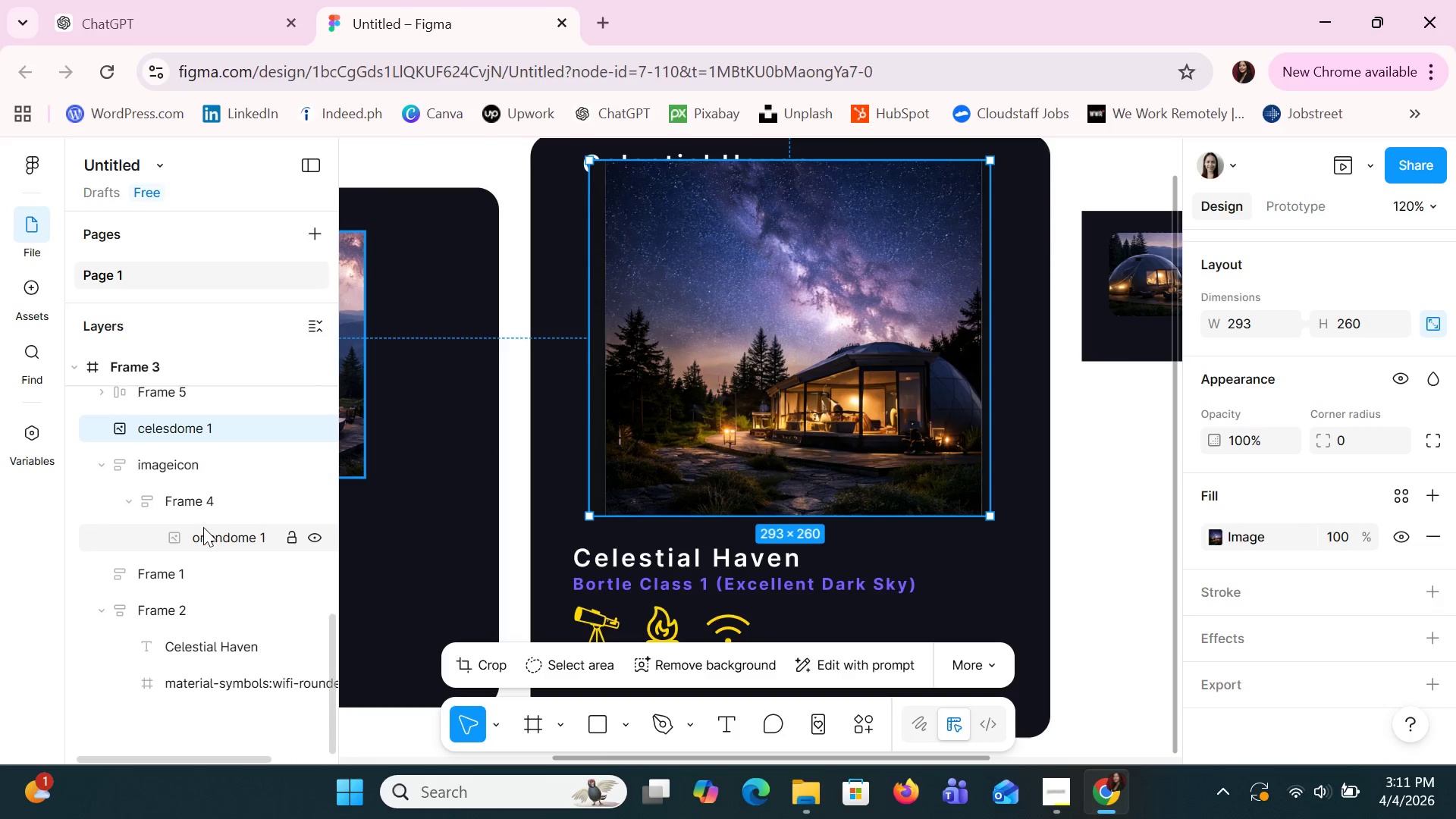 
left_click([203, 643])
 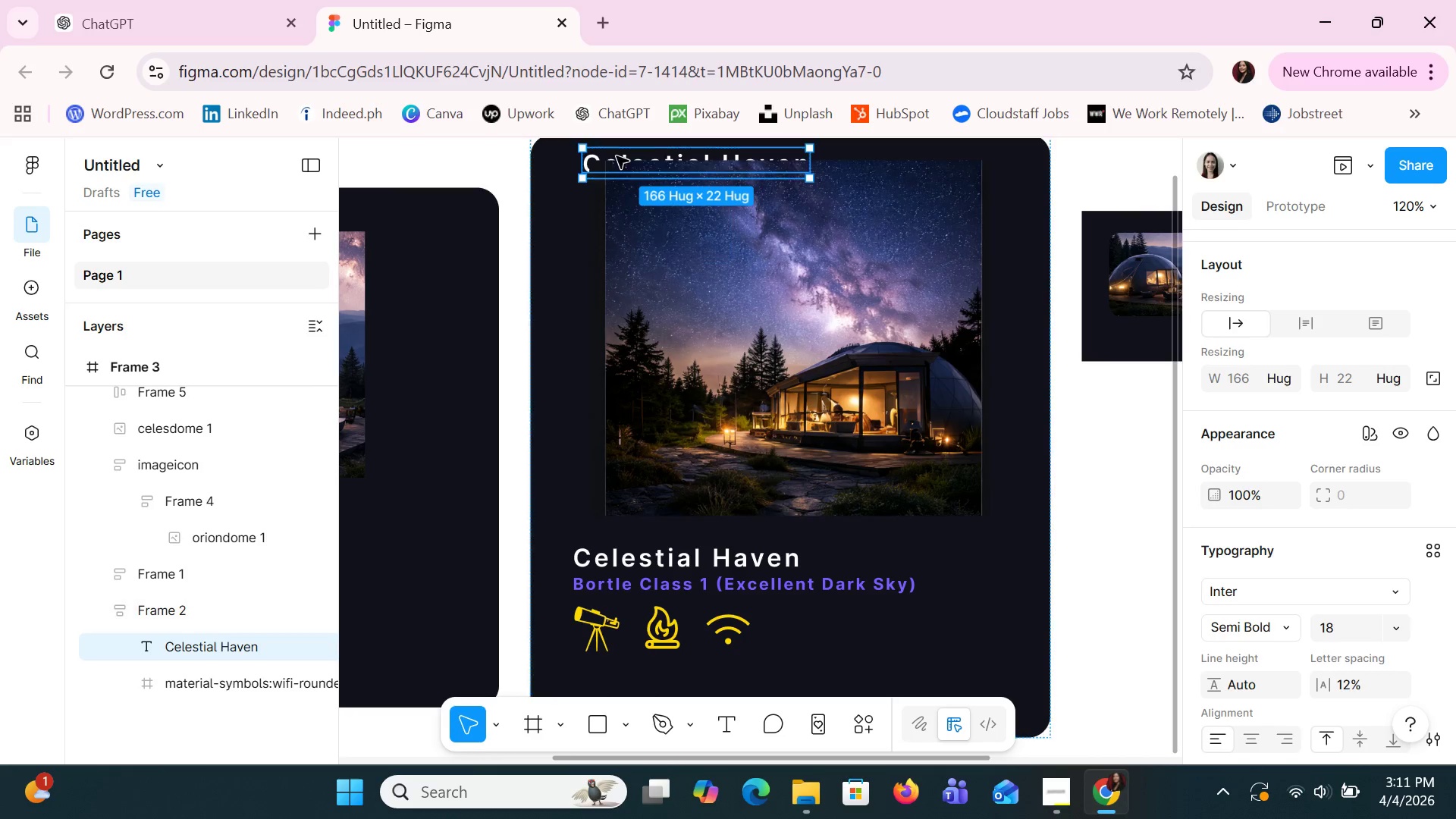 
left_click_drag(start_coordinate=[616, 155], to_coordinate=[1010, 422])
 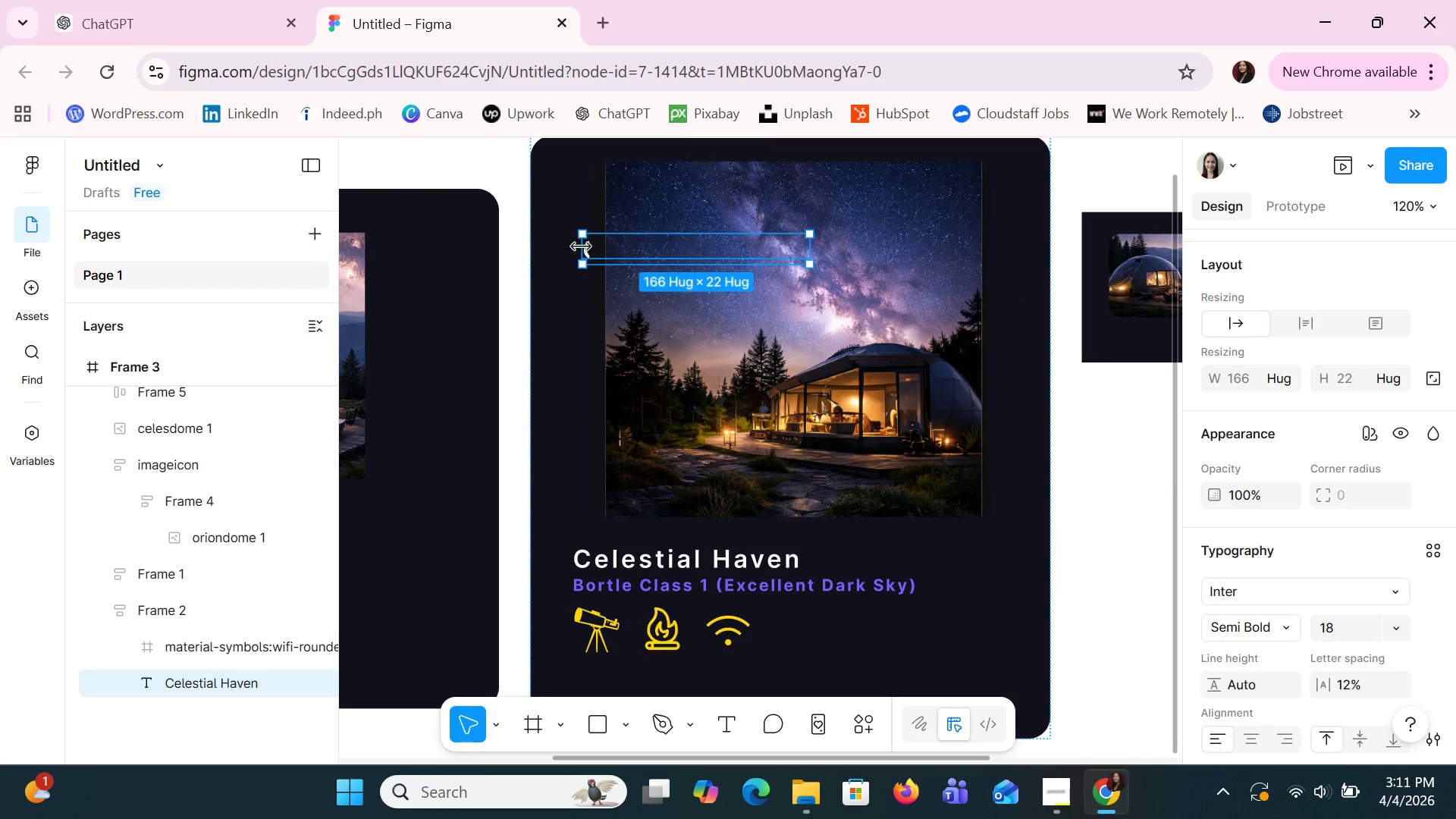 
wait(9.25)
 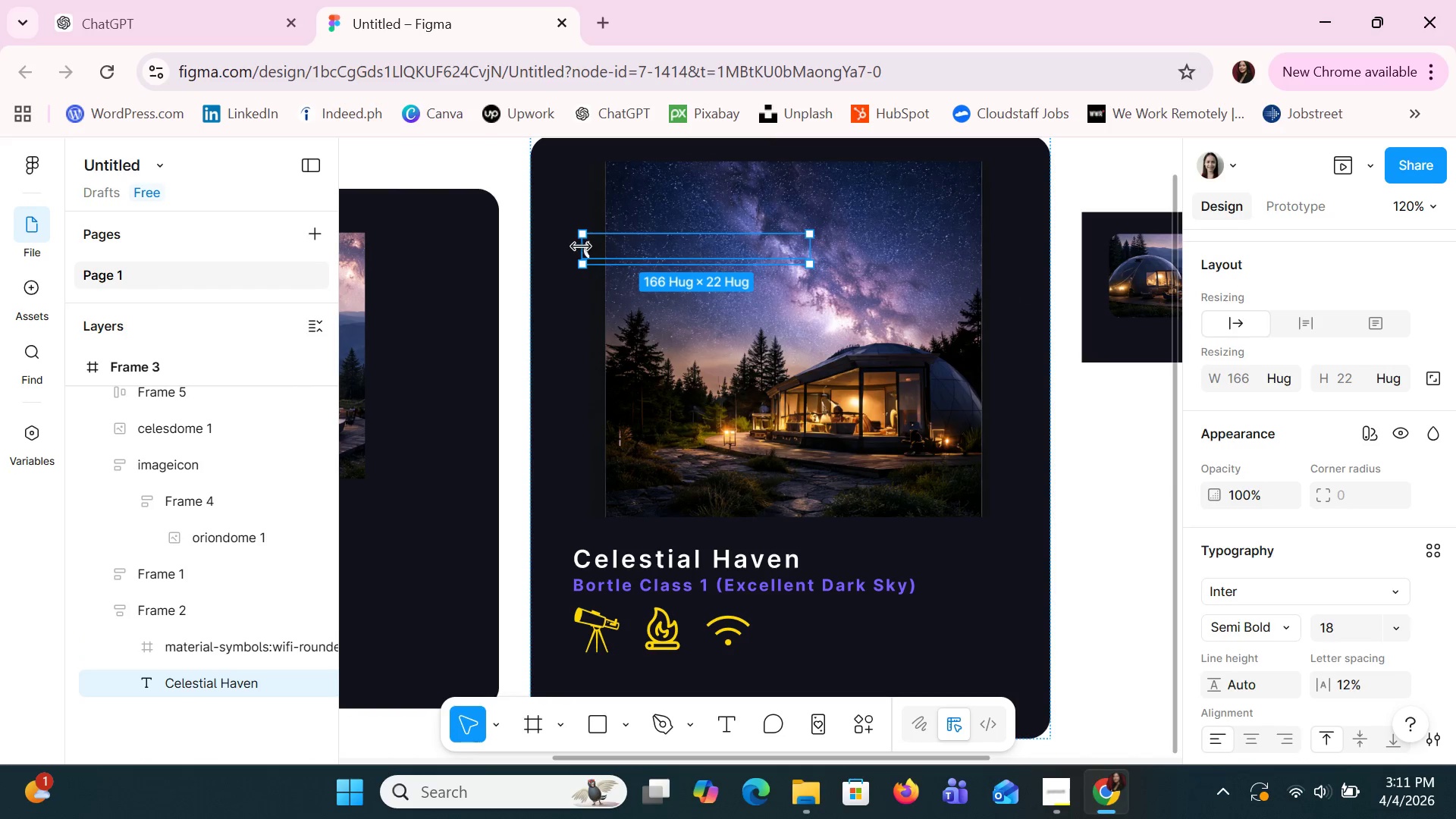 
left_click([209, 678])
 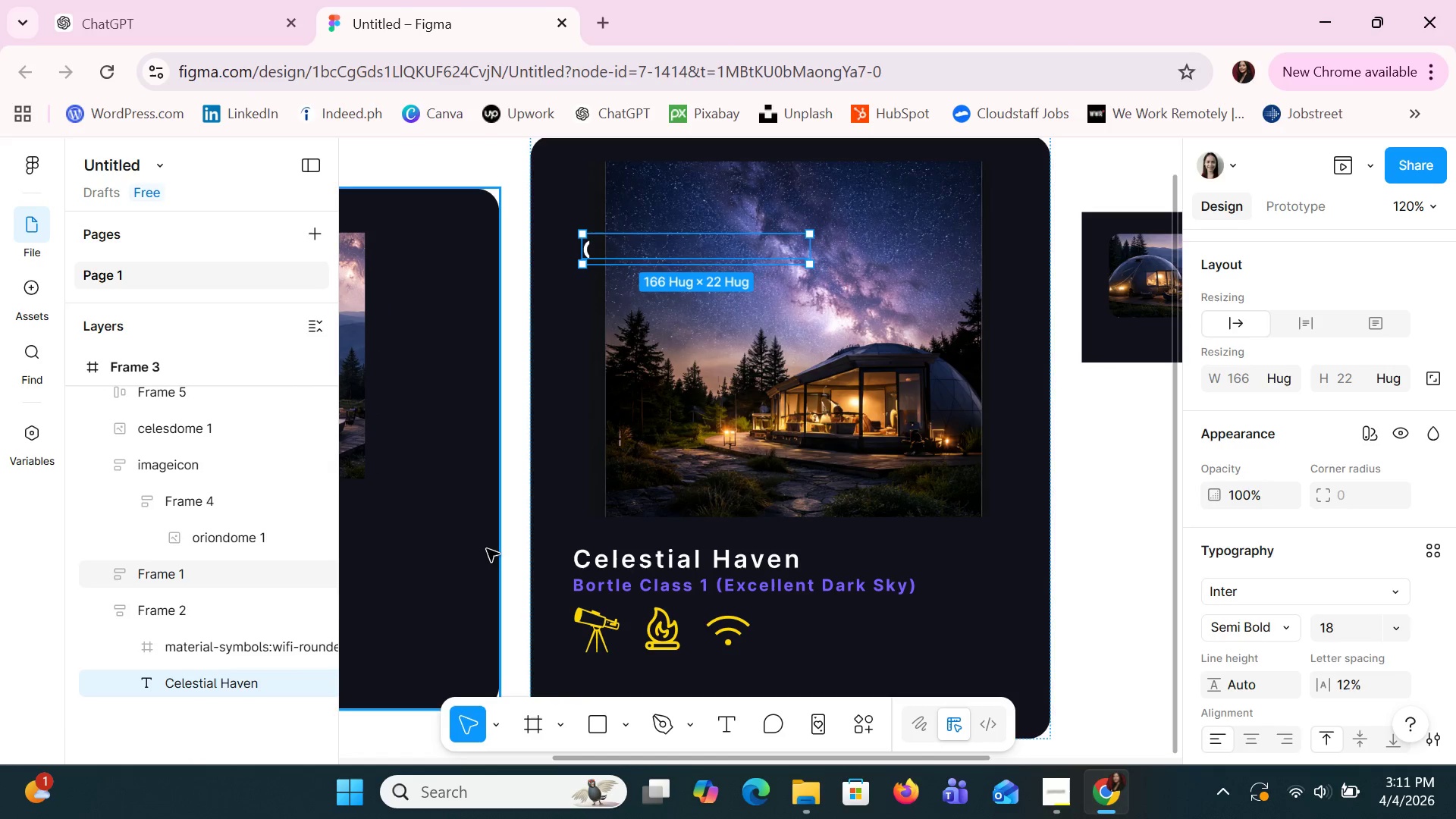 
scroll: coordinate [579, 541], scroll_direction: down, amount: 3.0
 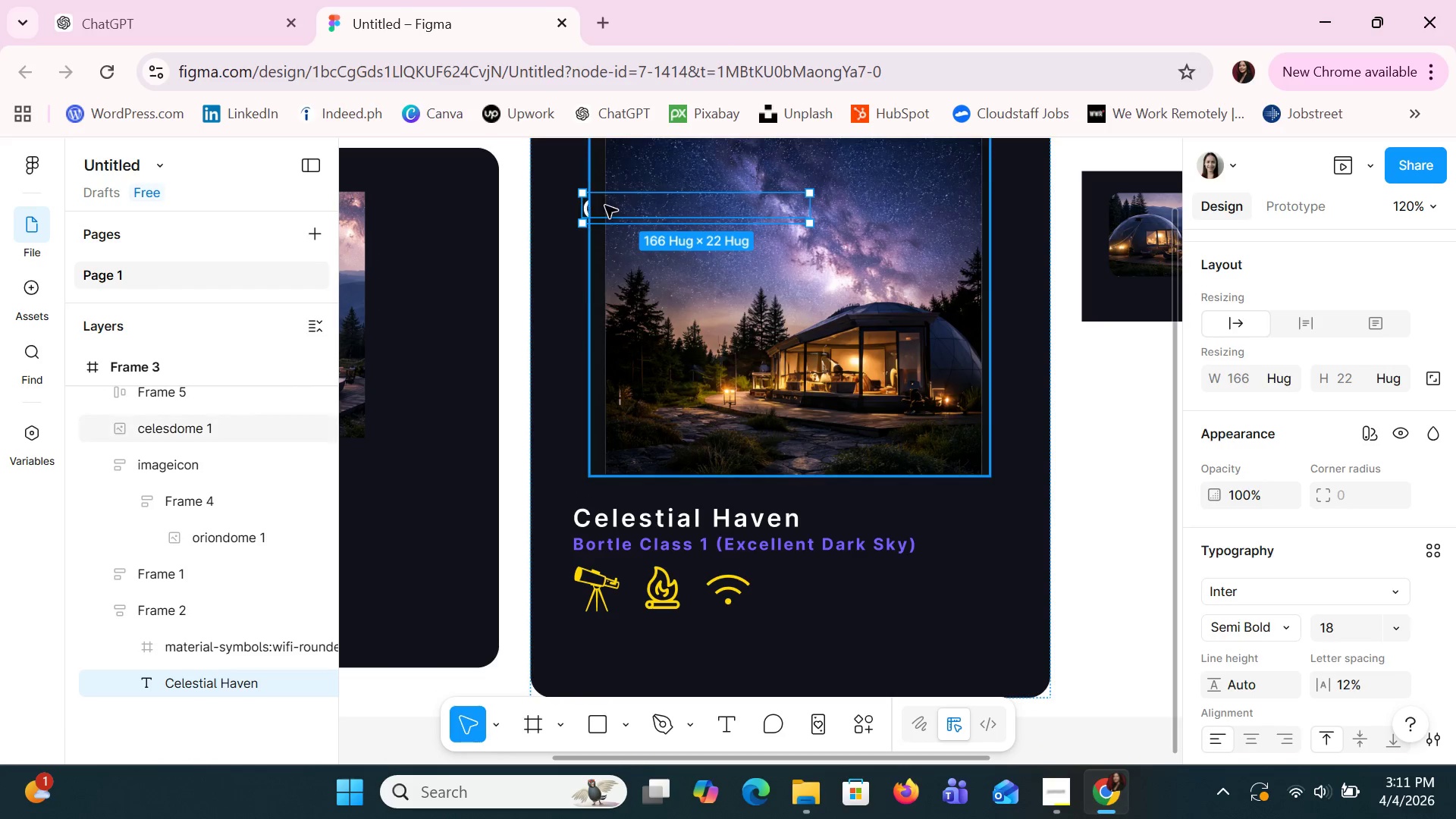 
left_click_drag(start_coordinate=[611, 210], to_coordinate=[774, 639])
 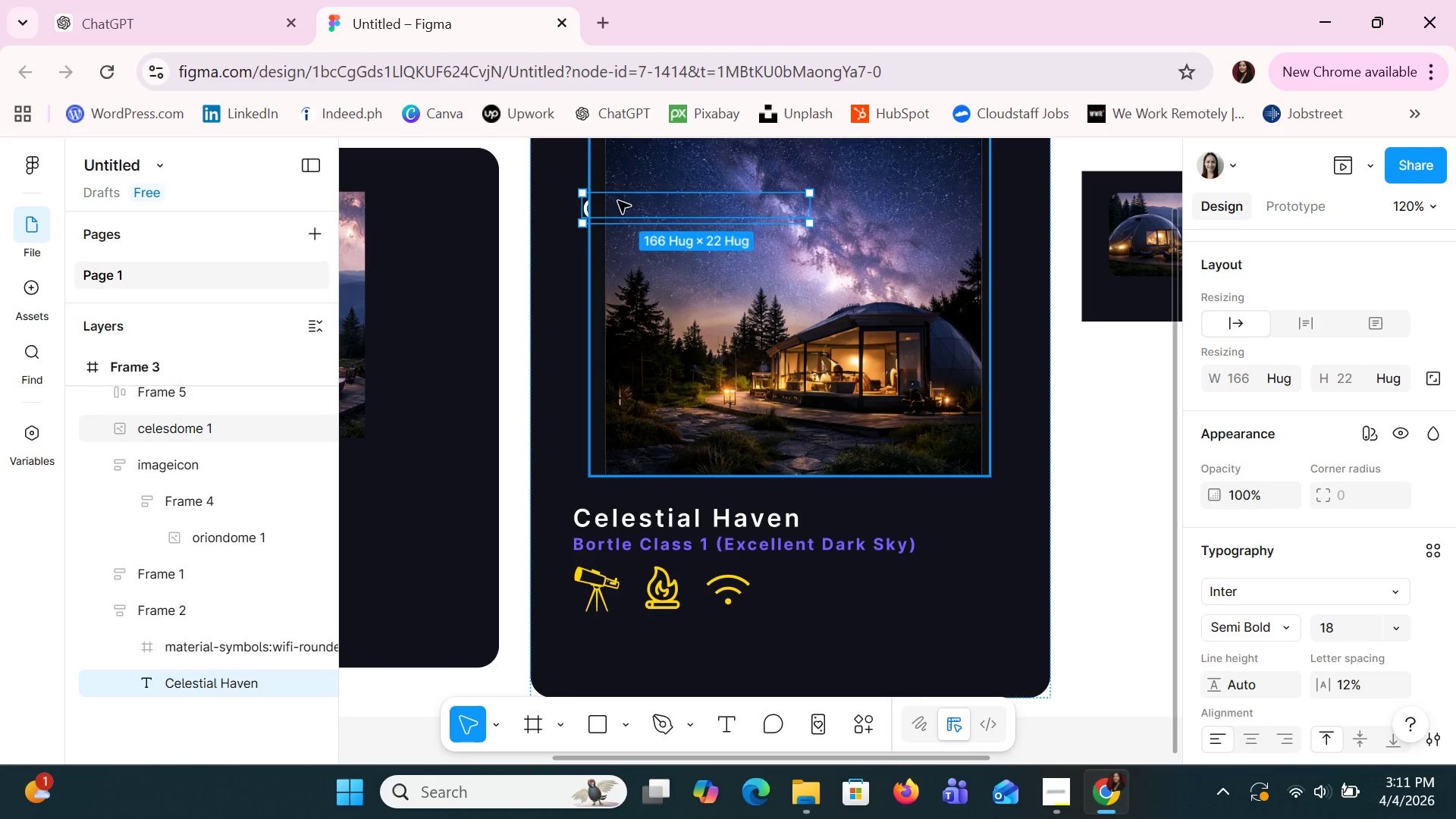 
left_click([618, 201])
 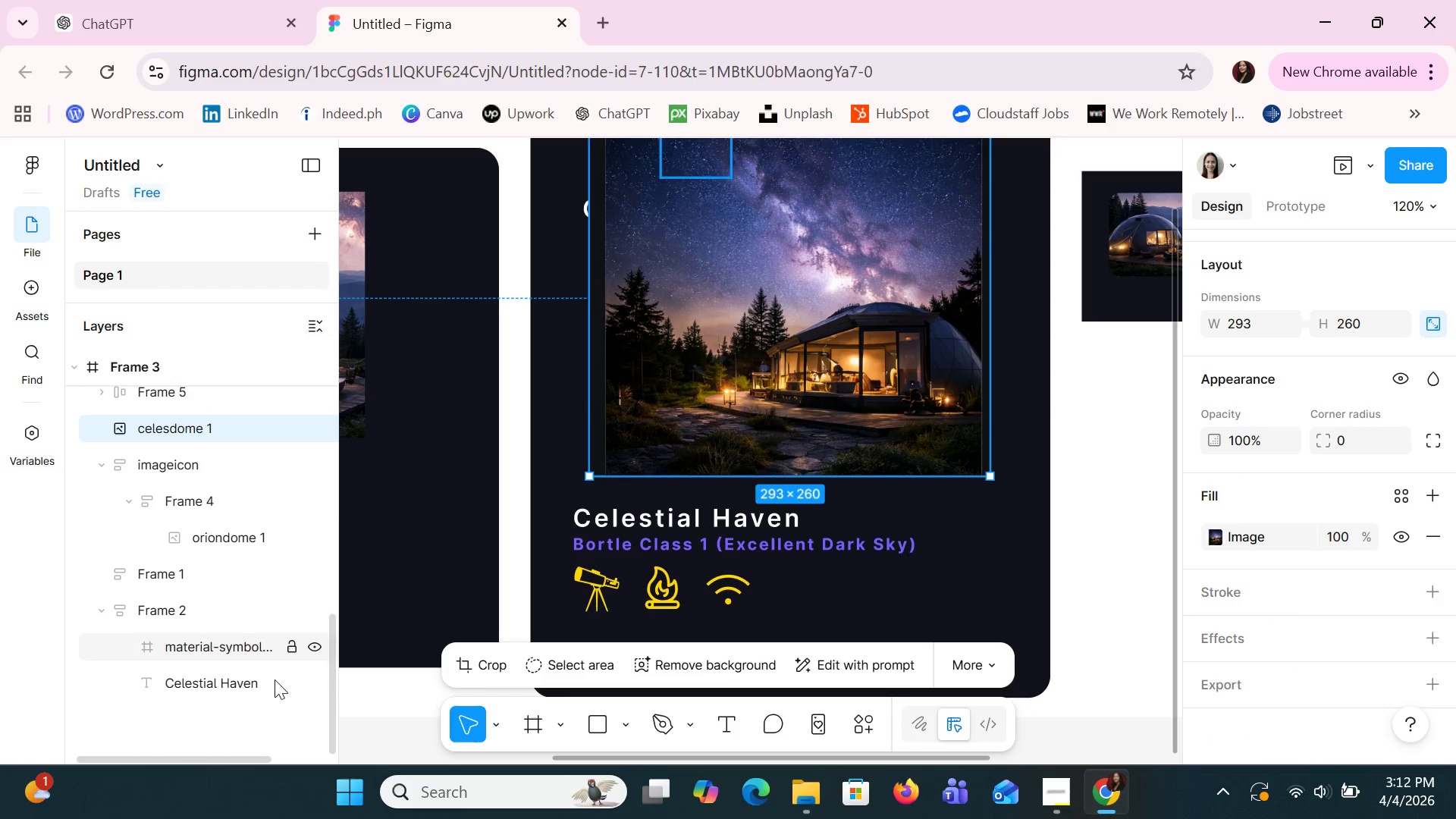 
left_click([240, 679])
 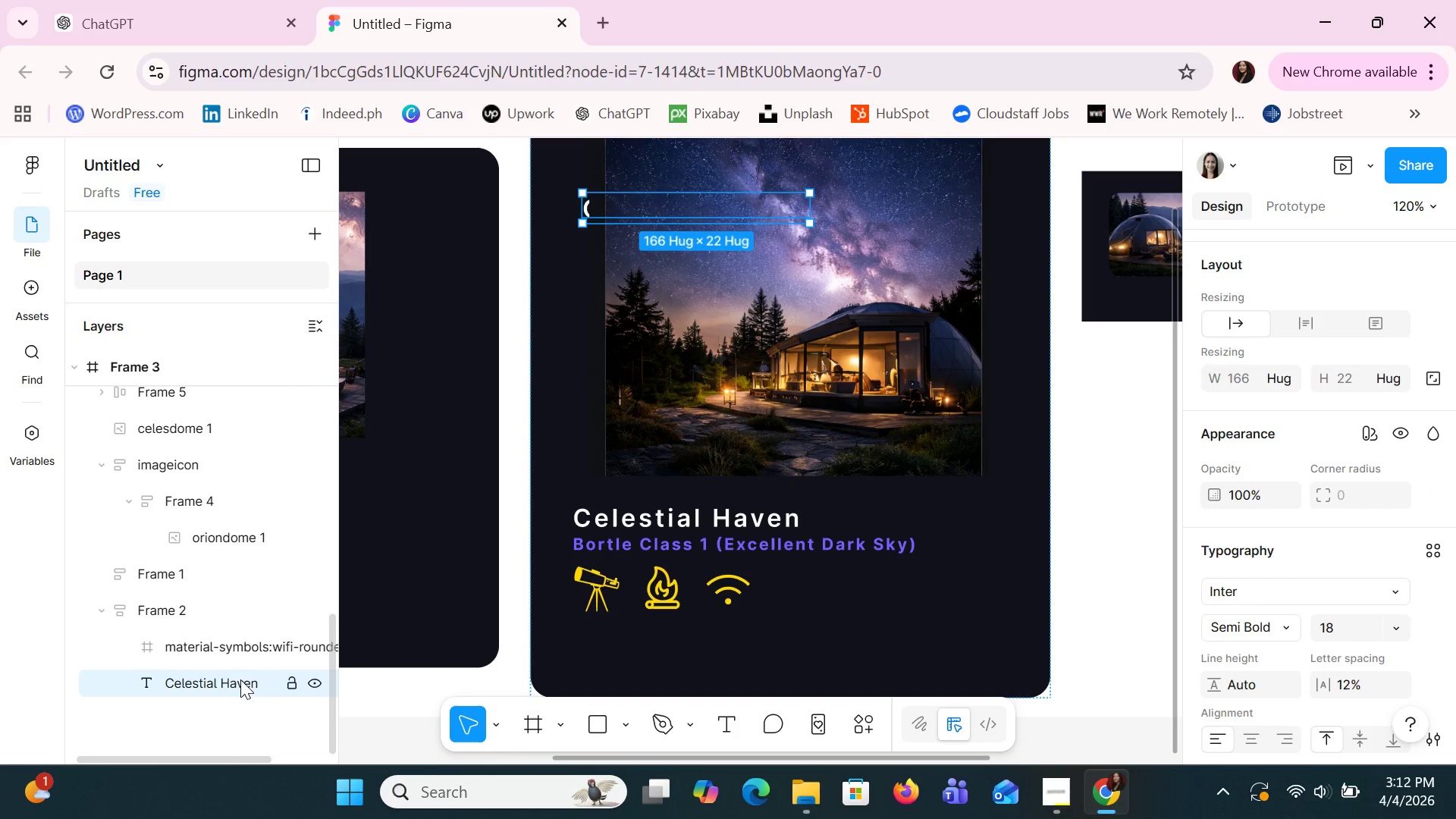 
left_click_drag(start_coordinate=[240, 679], to_coordinate=[196, 397])
 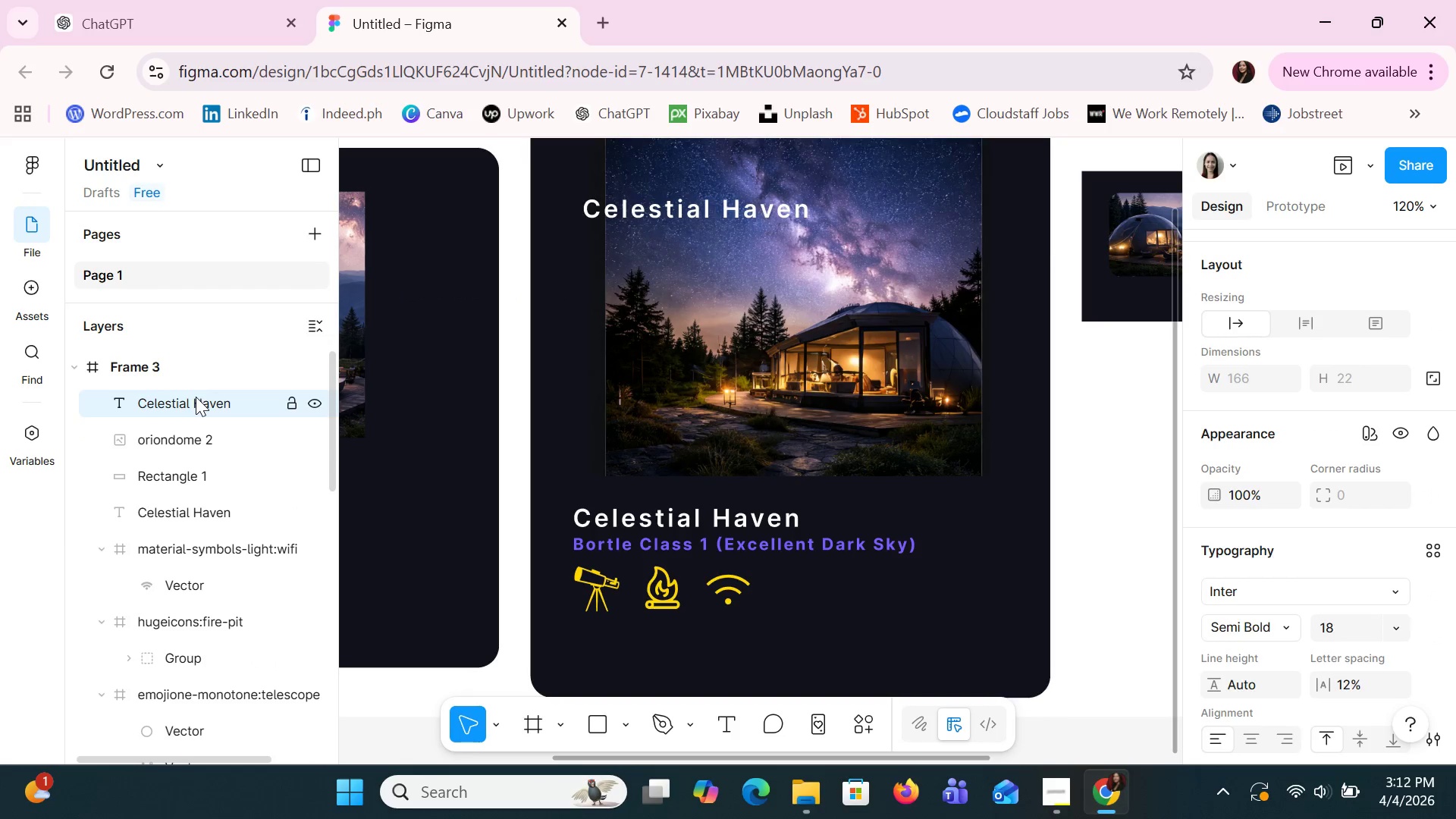 
scroll: coordinate [282, 490], scroll_direction: up, amount: 13.0
 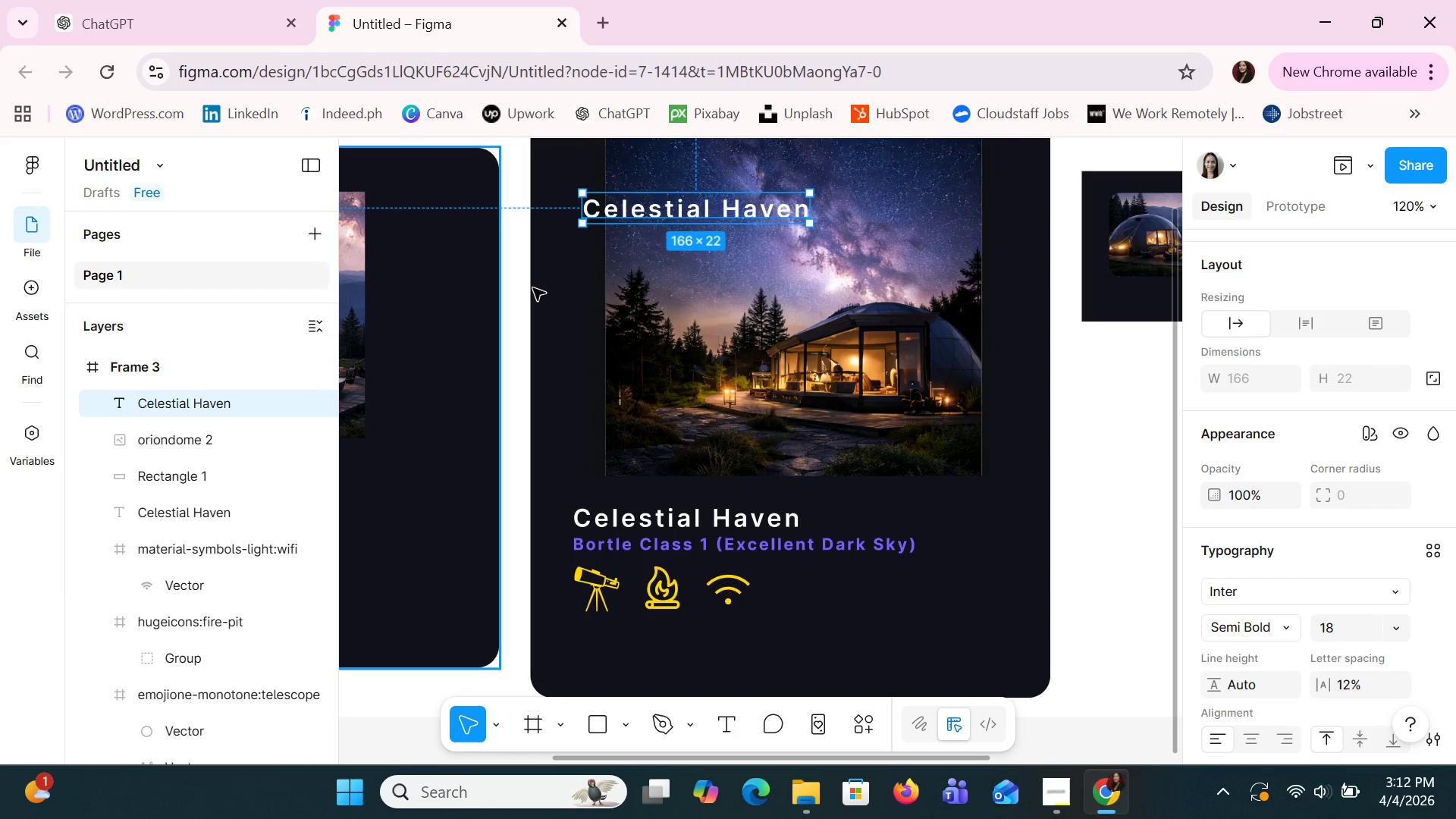 
left_click_drag(start_coordinate=[681, 211], to_coordinate=[1105, 297])
 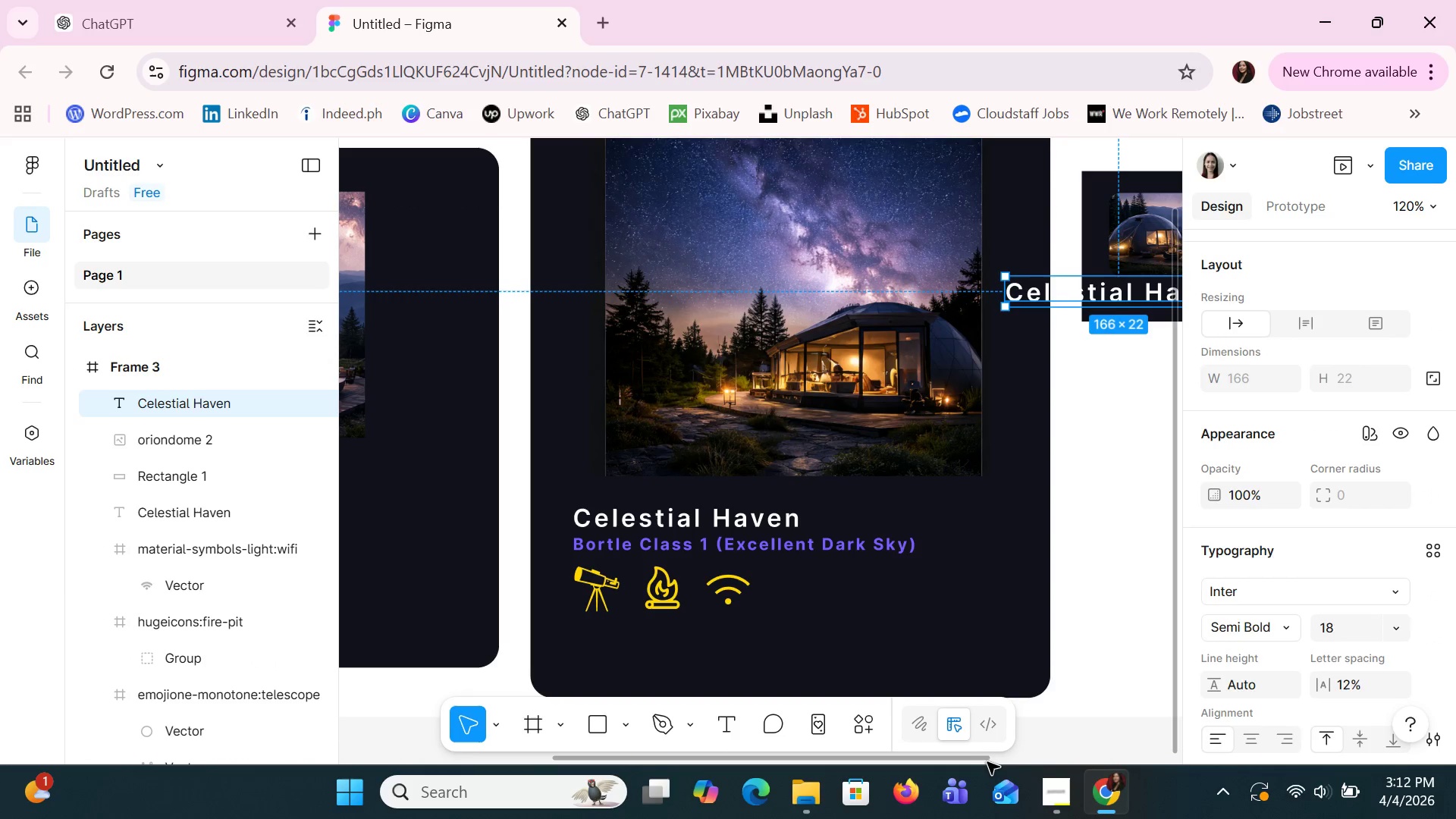 
left_click_drag(start_coordinate=[975, 758], to_coordinate=[1138, 791])
 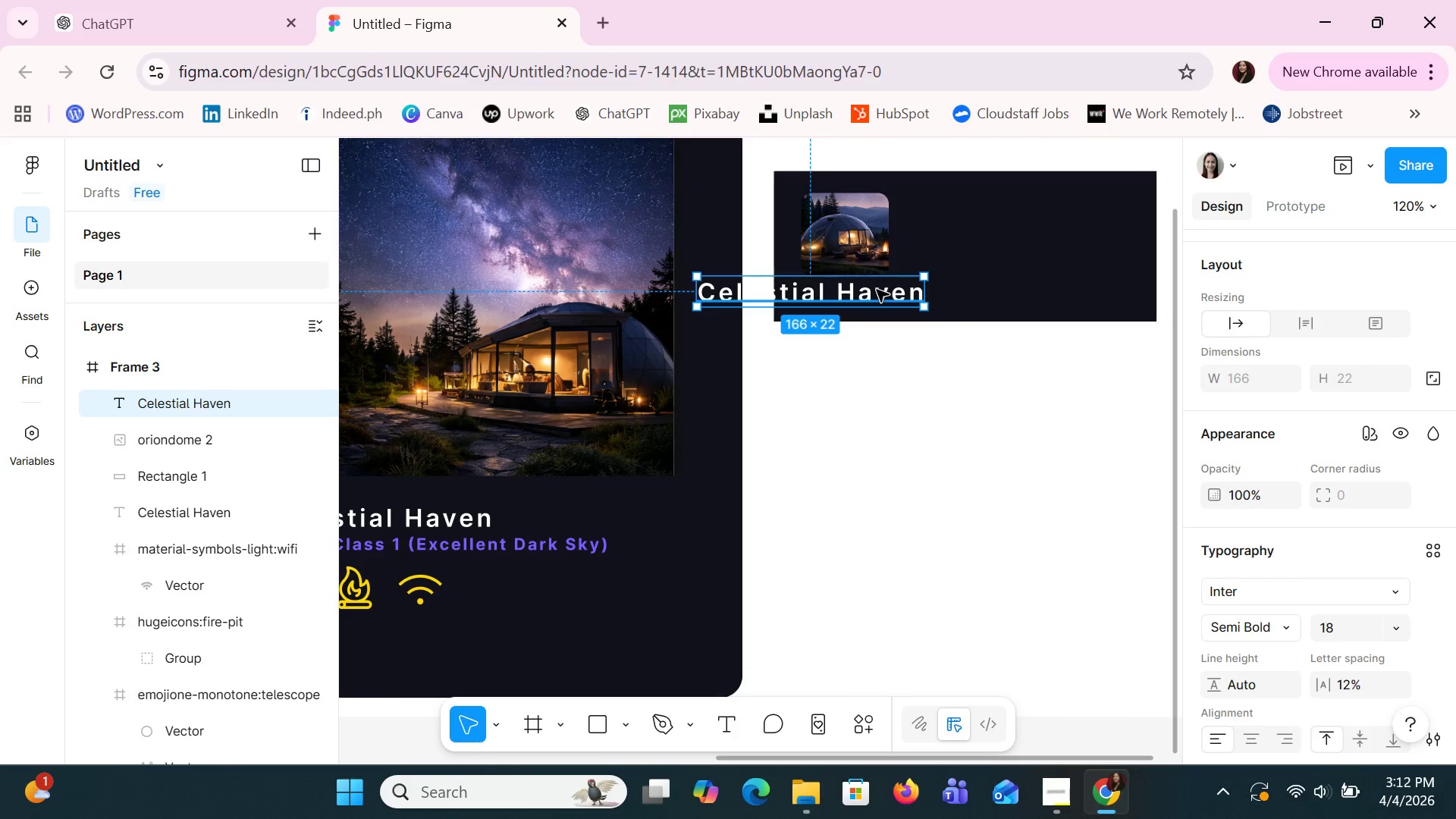 
left_click_drag(start_coordinate=[871, 286], to_coordinate=[1073, 204])
 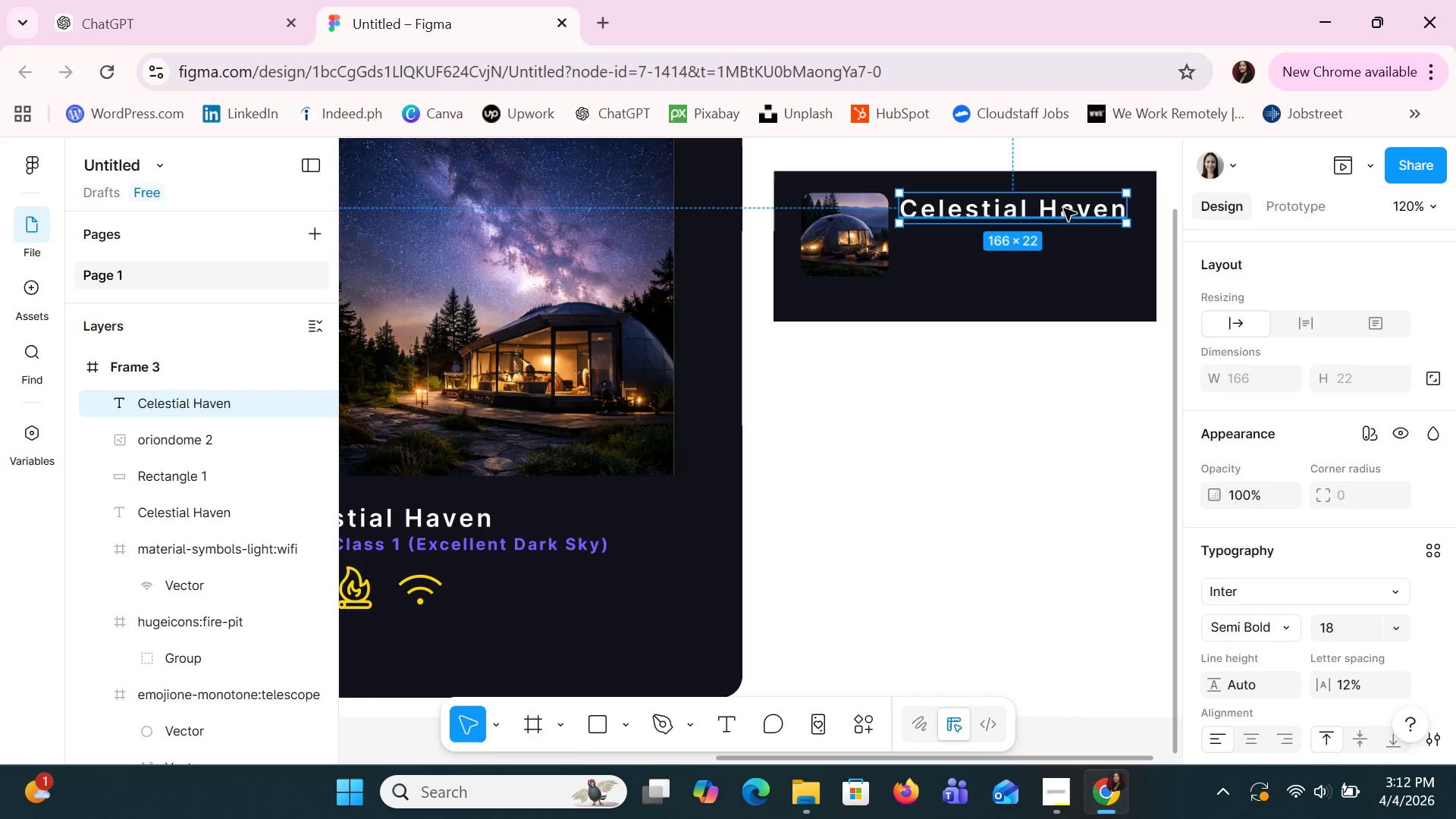 
double_click([1064, 209])
 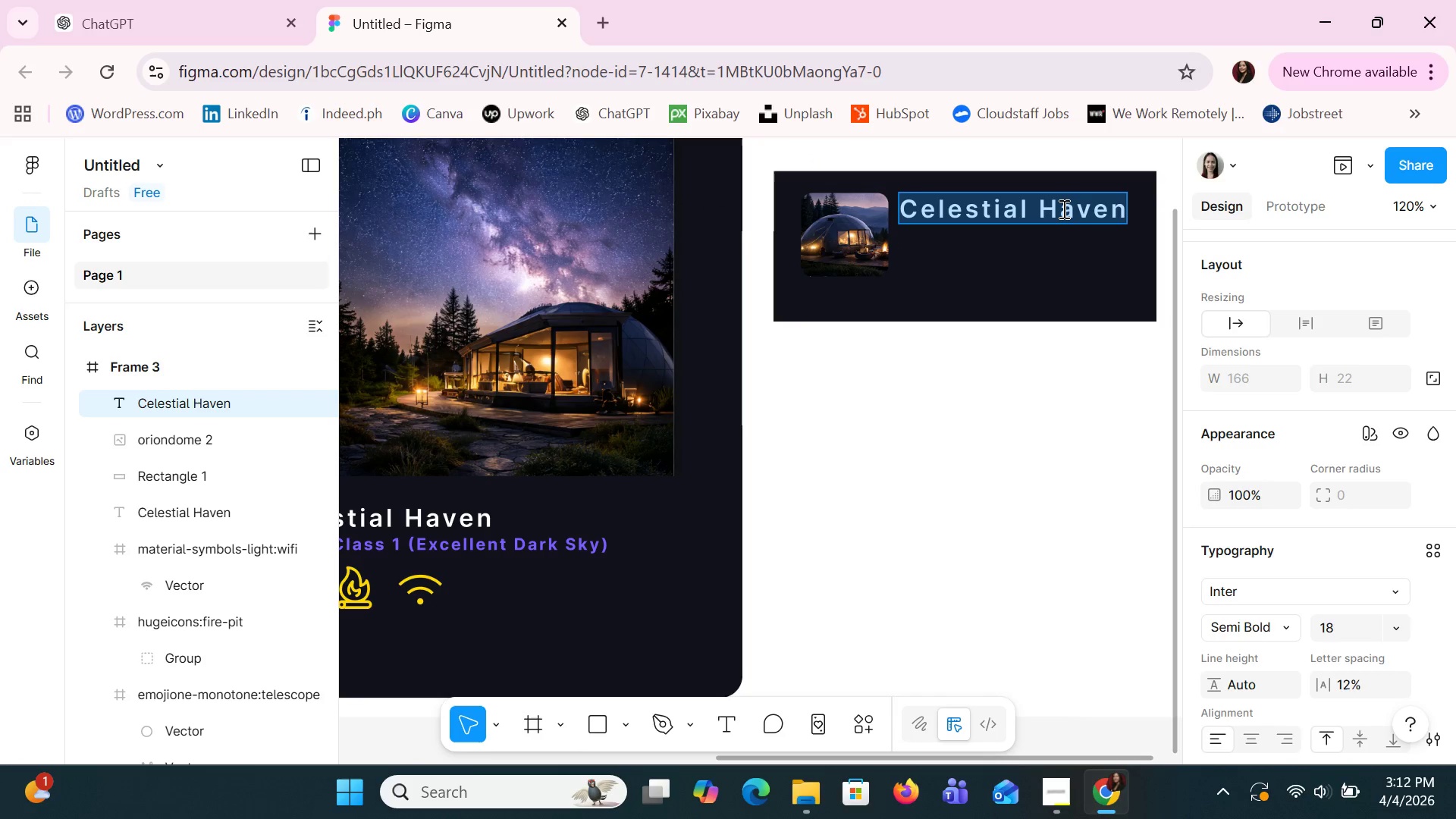 
type(Orion Dome)
 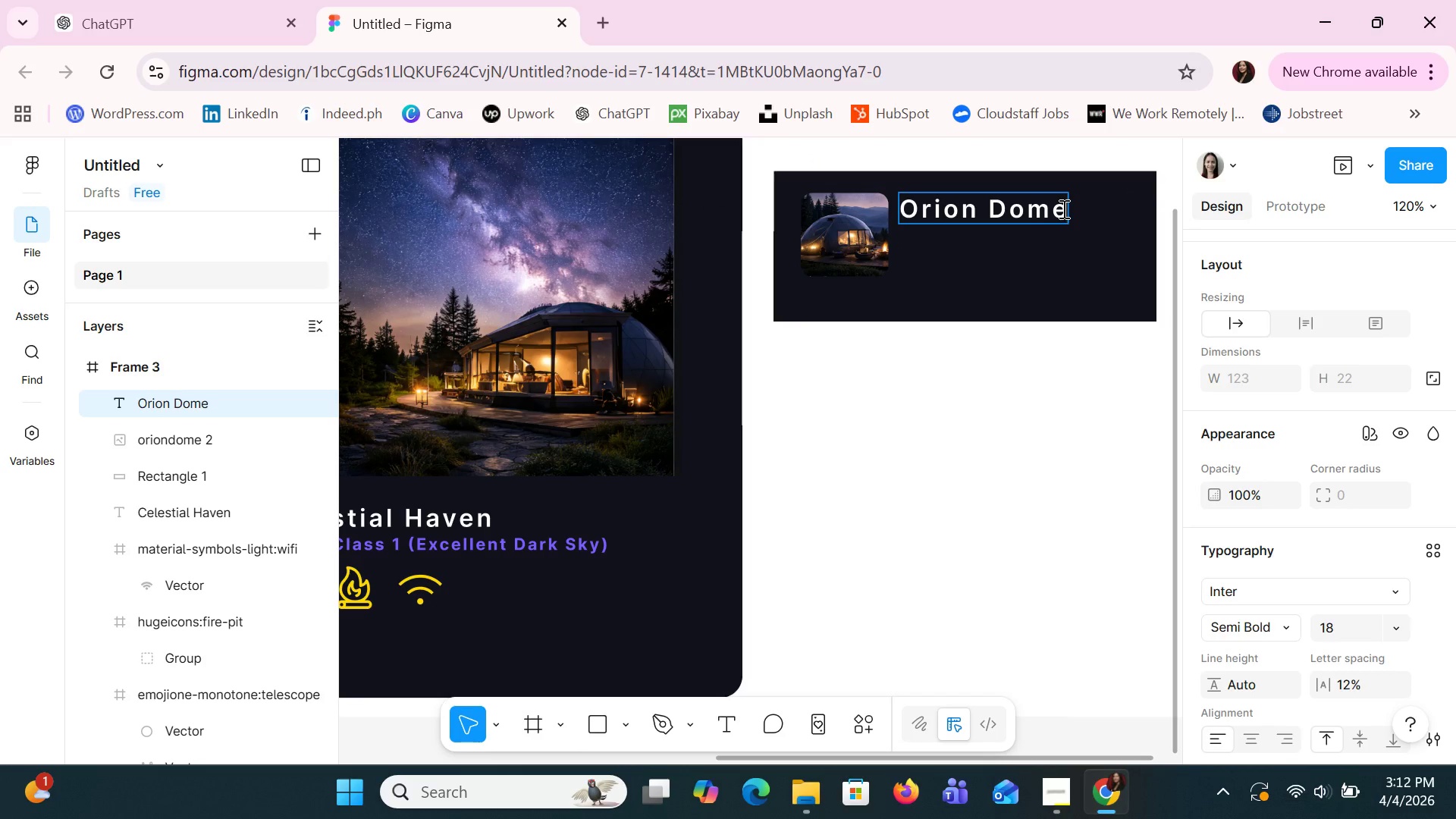 
key(Enter)
 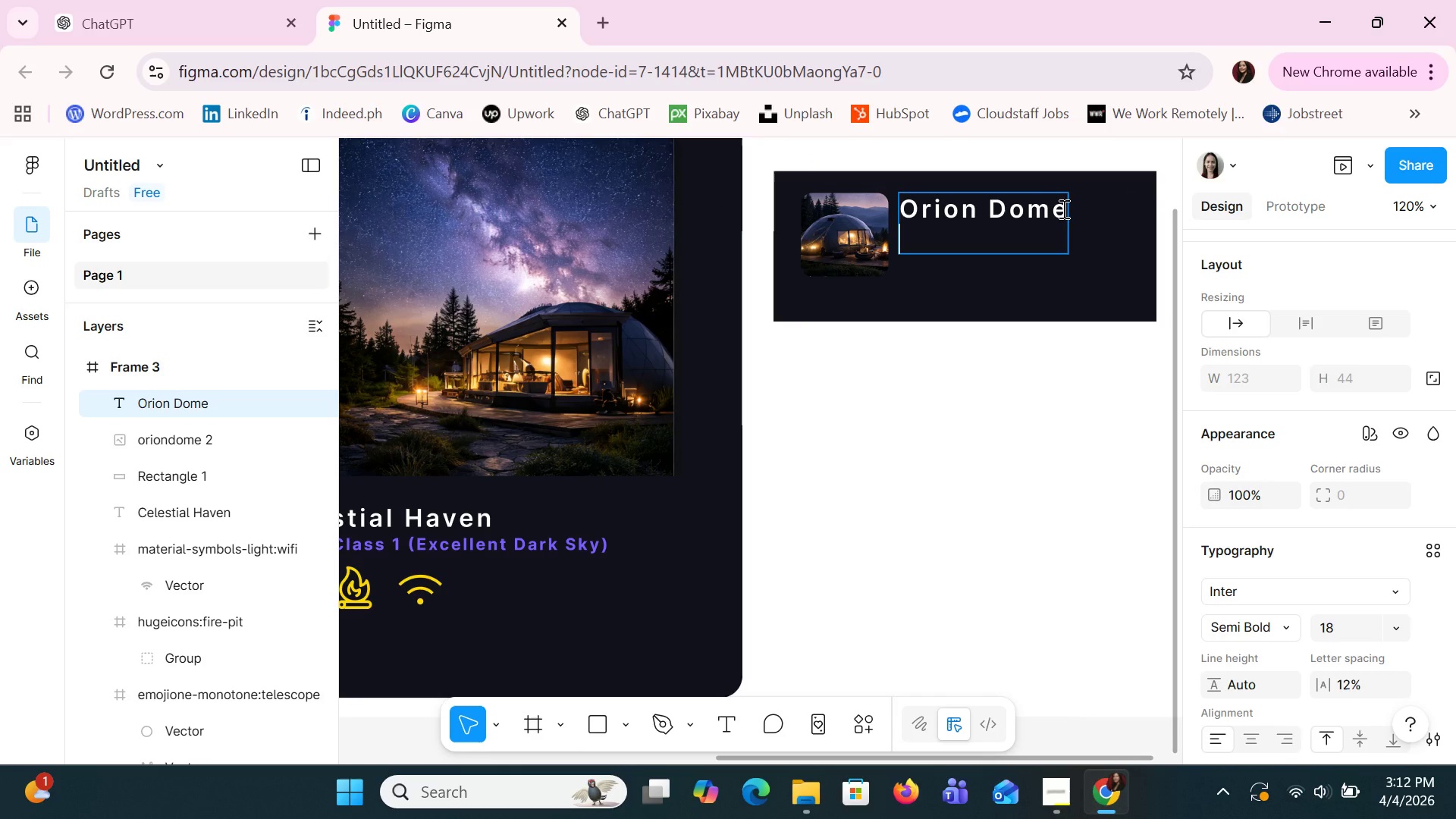 
key(Backspace)
 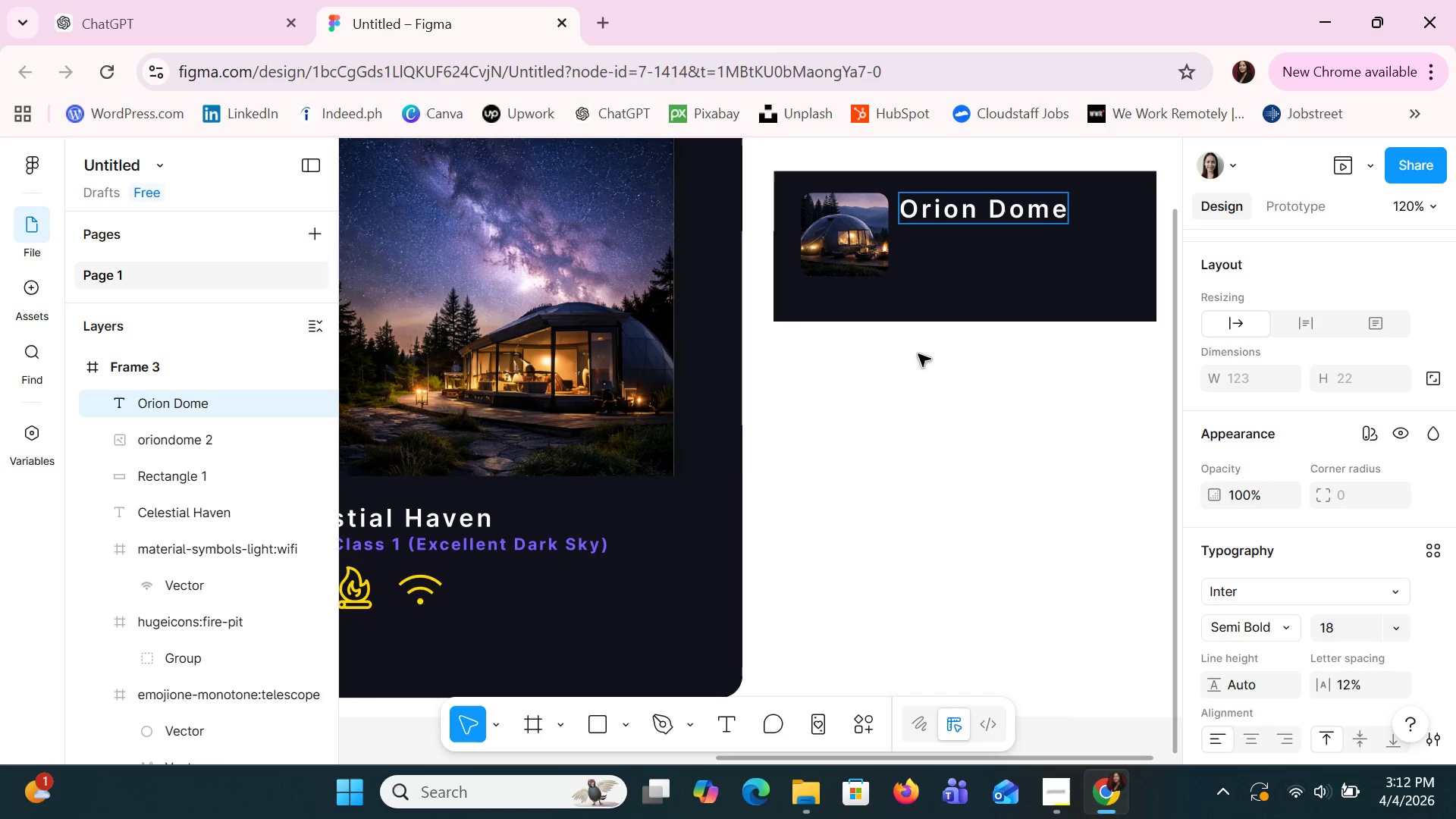 
right_click([918, 354])
 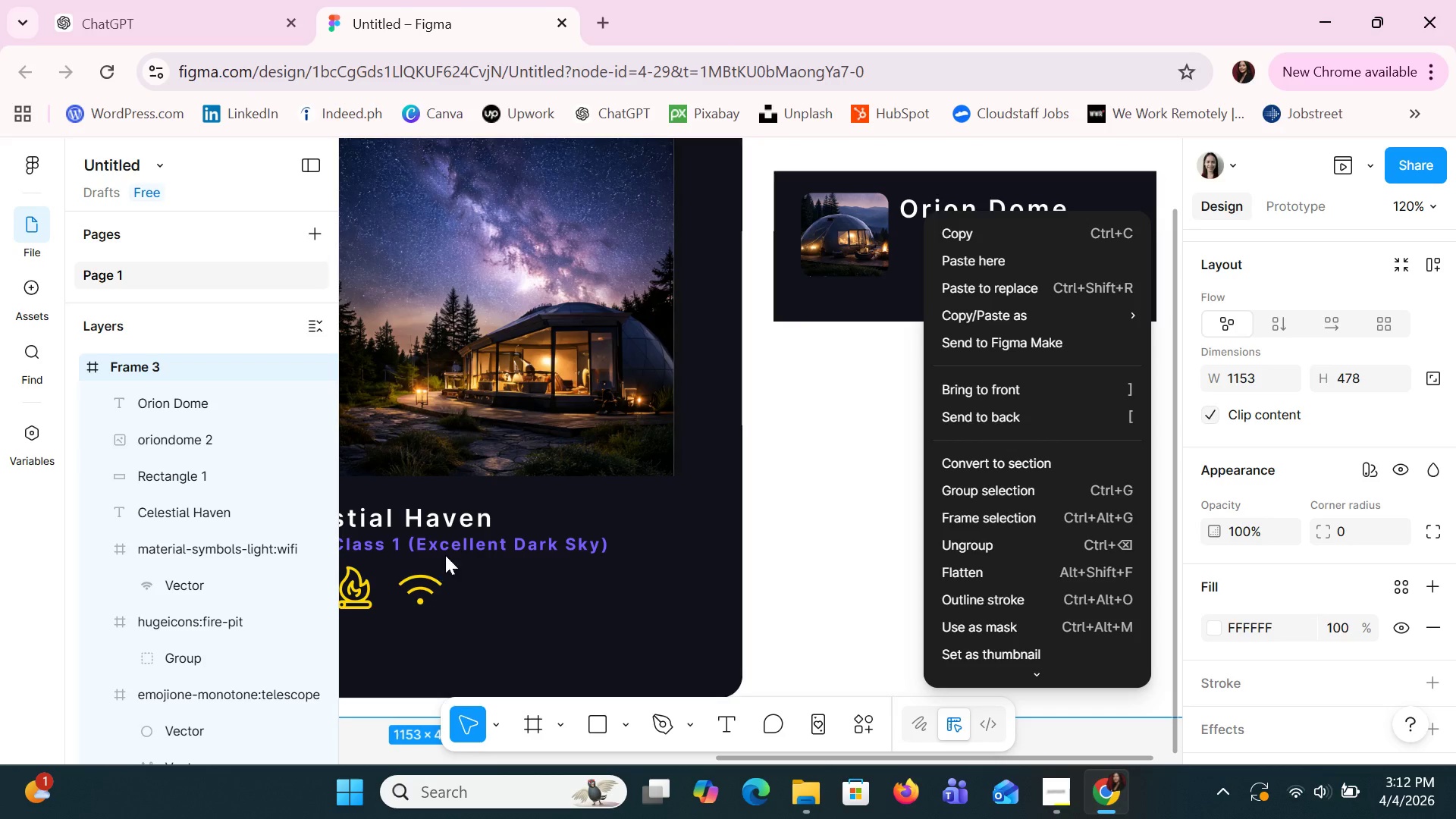 
left_click([445, 548])
 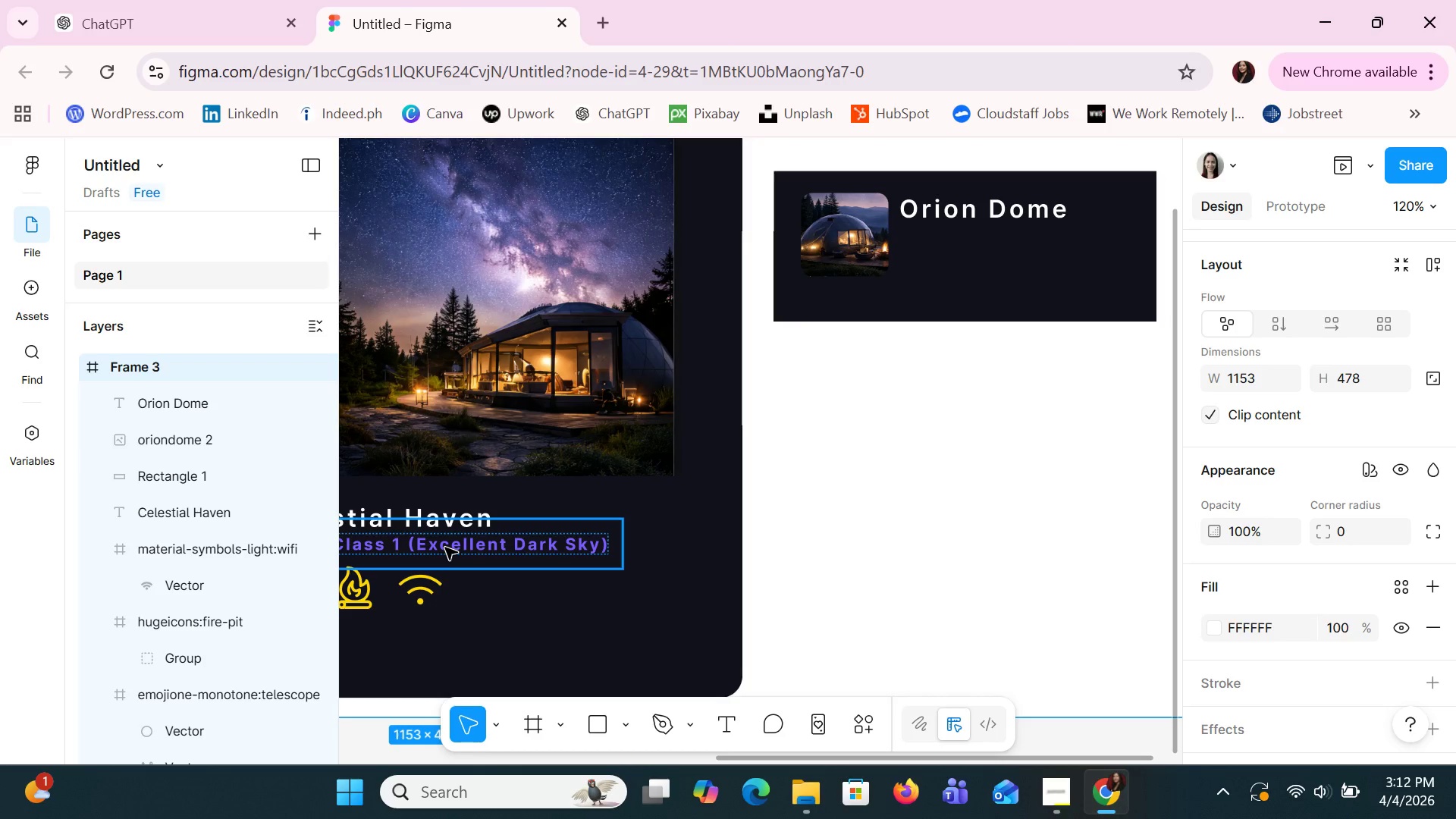 
left_click([445, 548])
 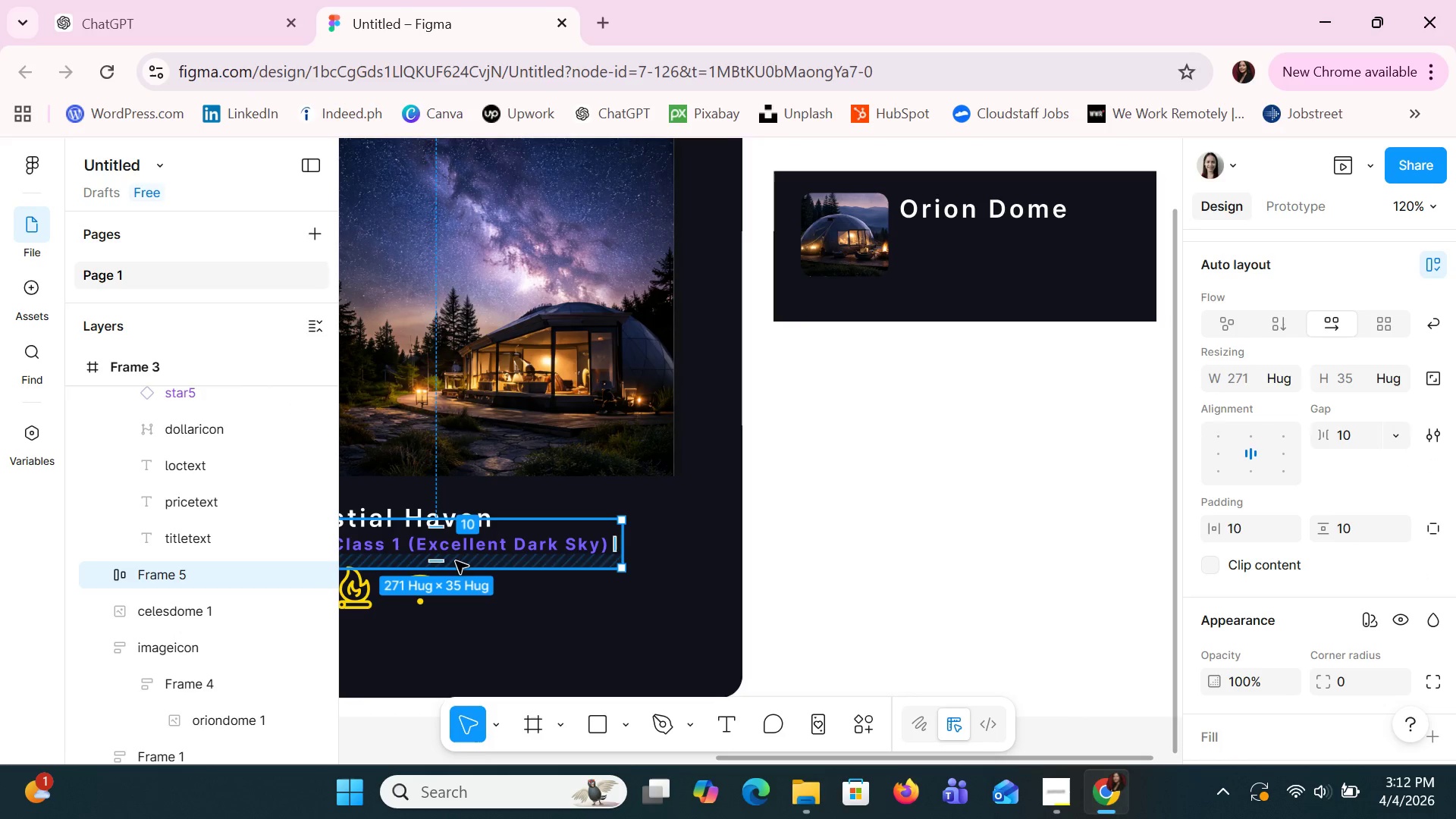 
left_click([608, 623])
 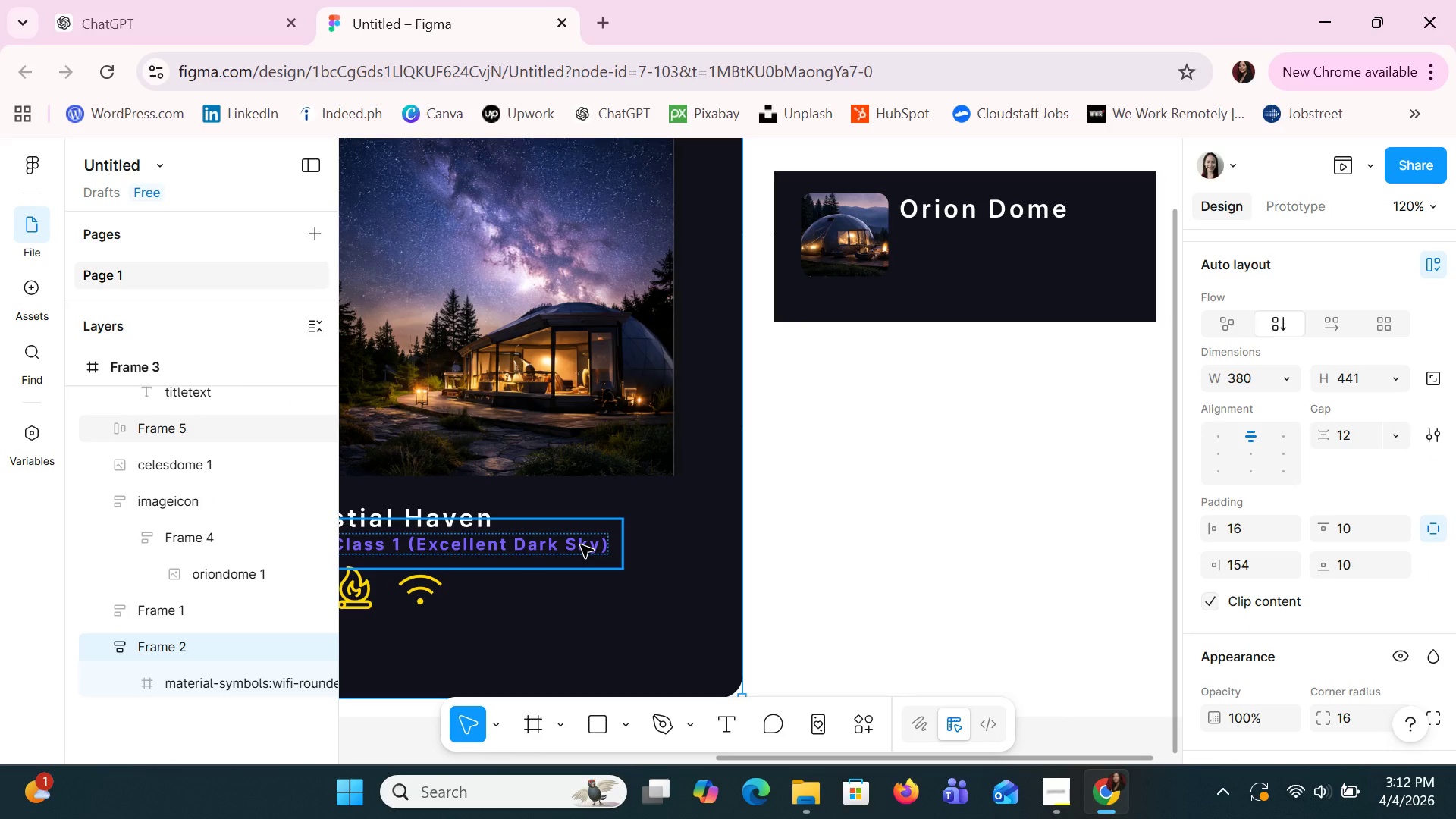 
key(Control+C)
 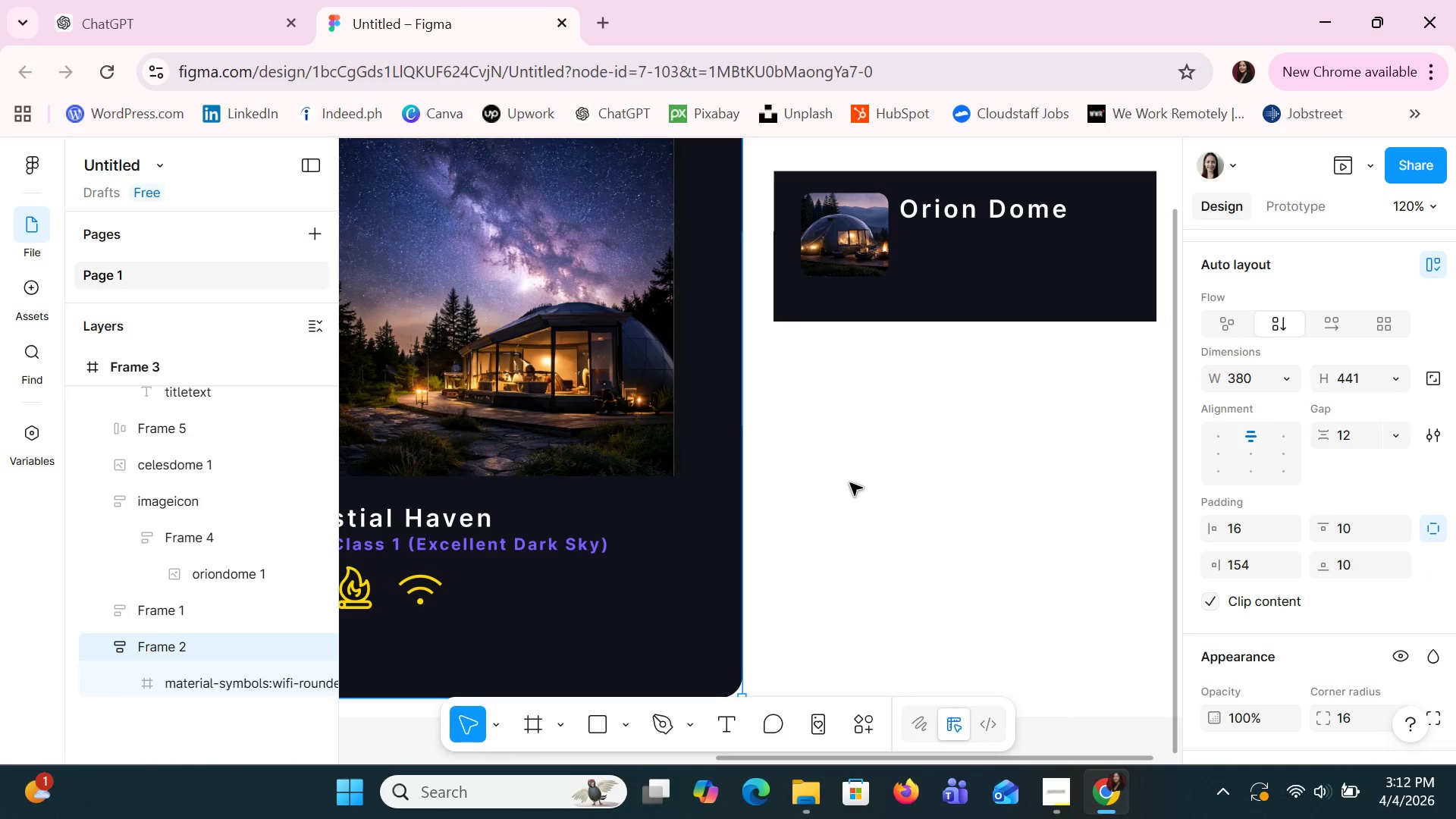 
left_click([852, 483])
 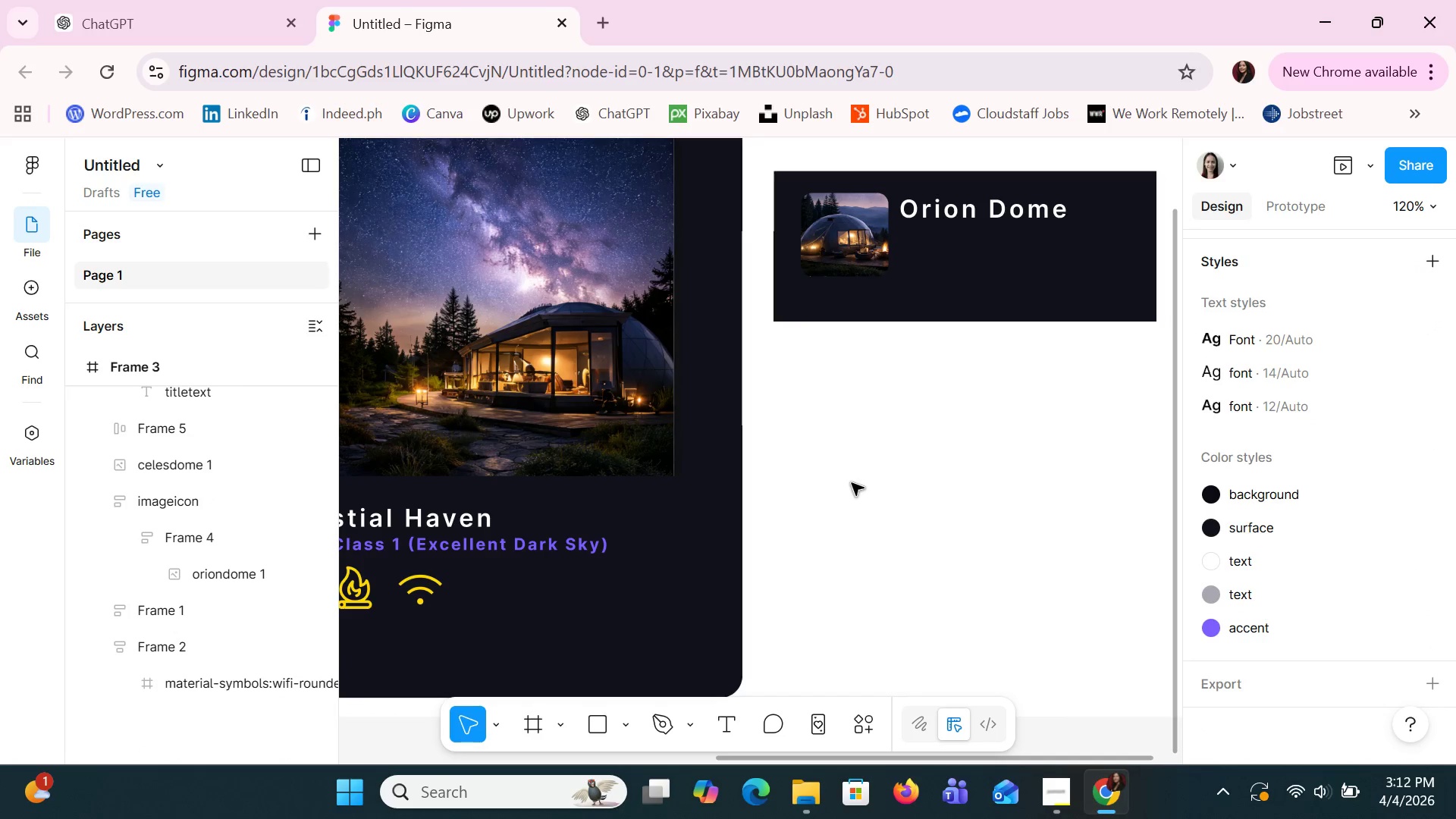 
key(Control+V)
 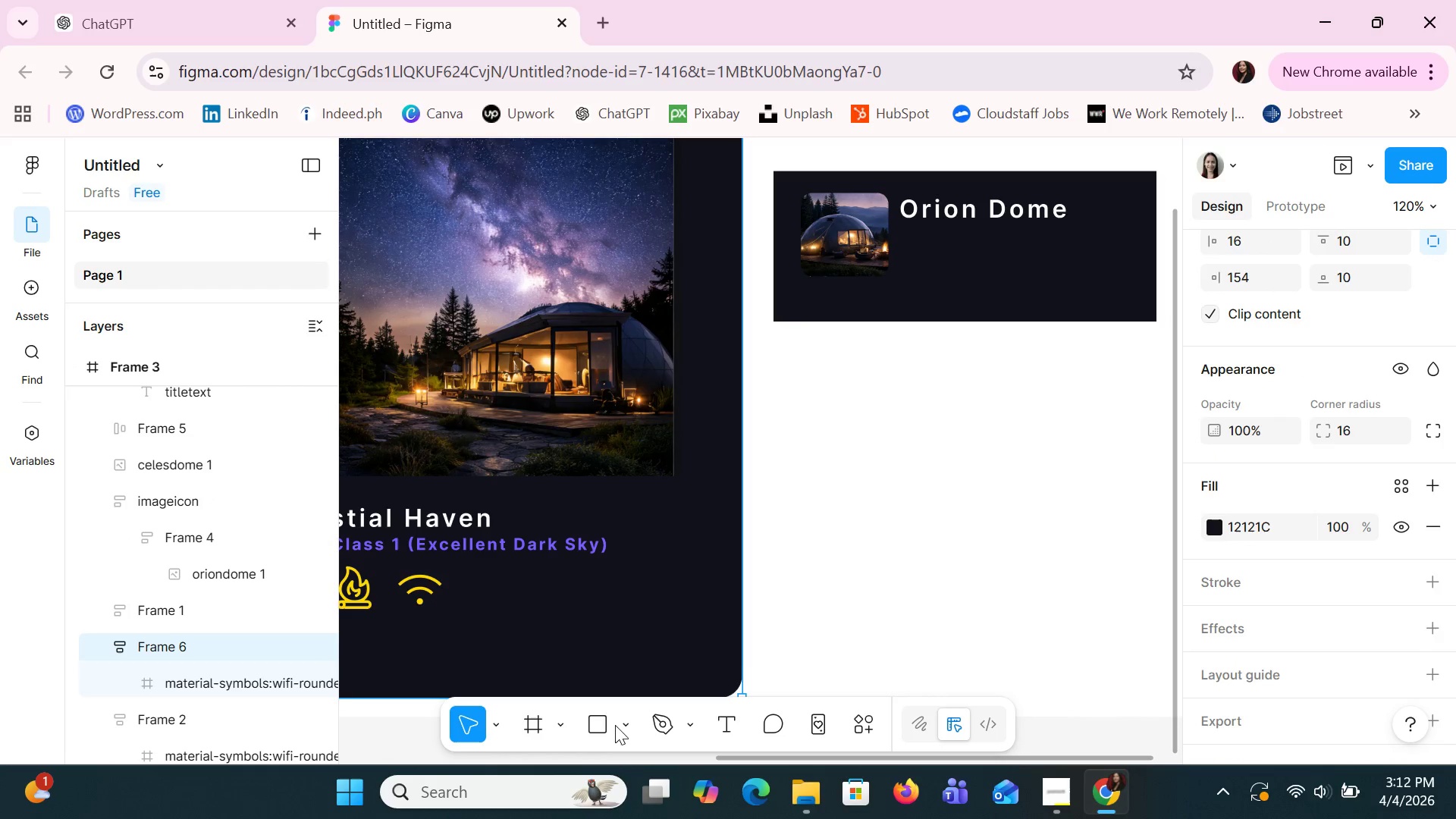 
left_click_drag(start_coordinate=[786, 760], to_coordinate=[585, 767])
 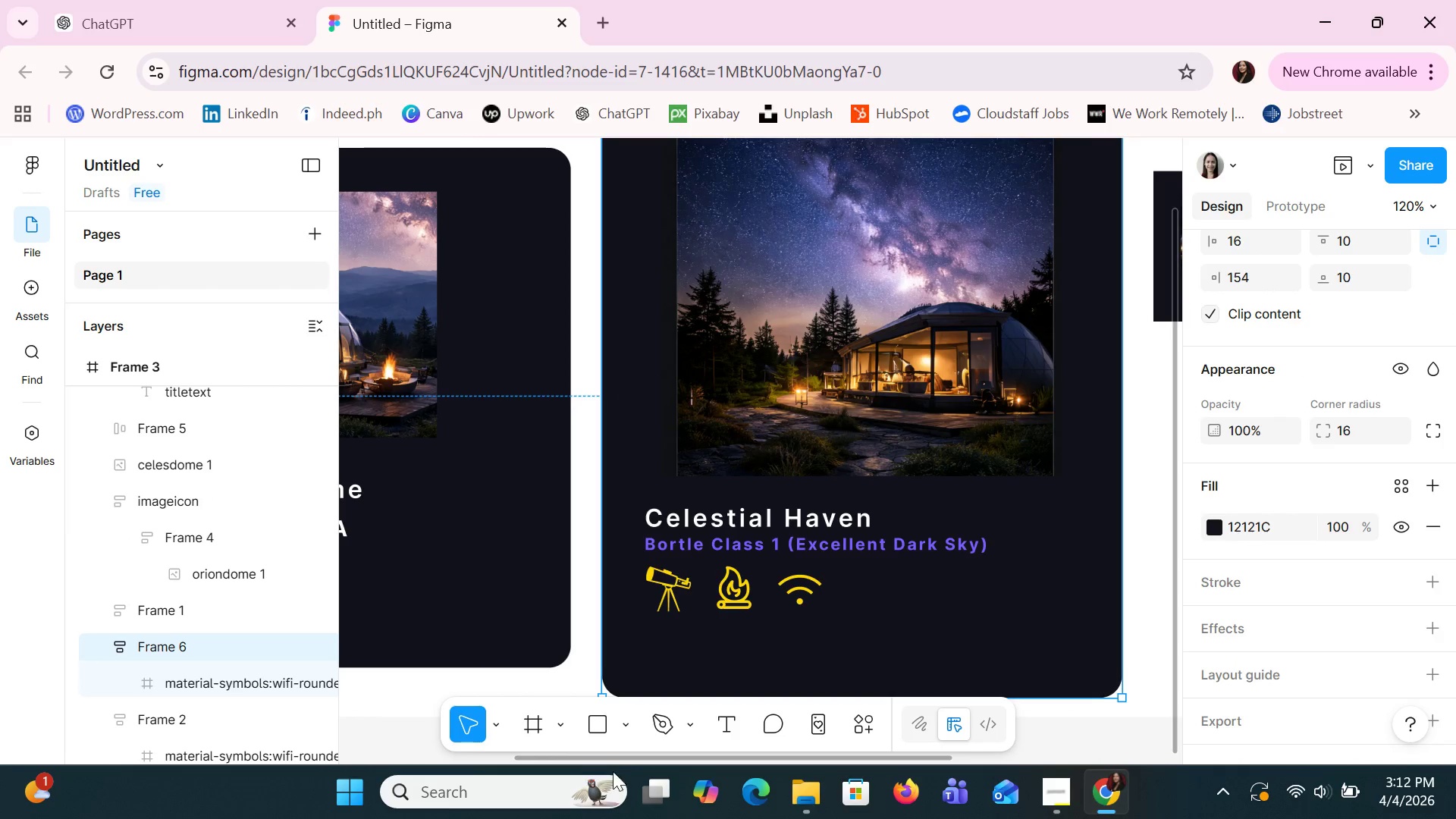 
left_click_drag(start_coordinate=[614, 771], to_coordinate=[656, 770])
 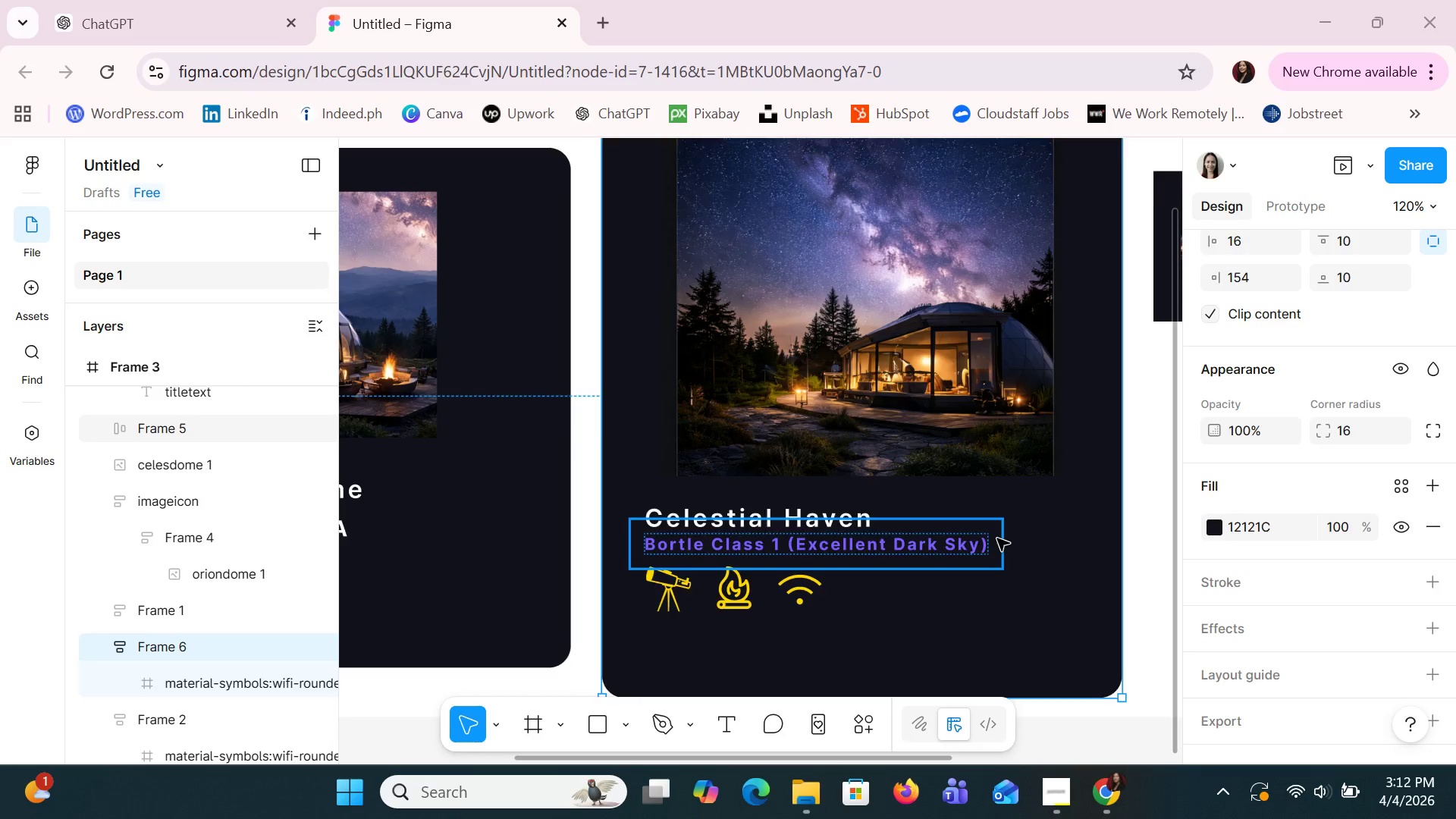 
scroll: coordinate [997, 538], scroll_direction: up, amount: 5.0
 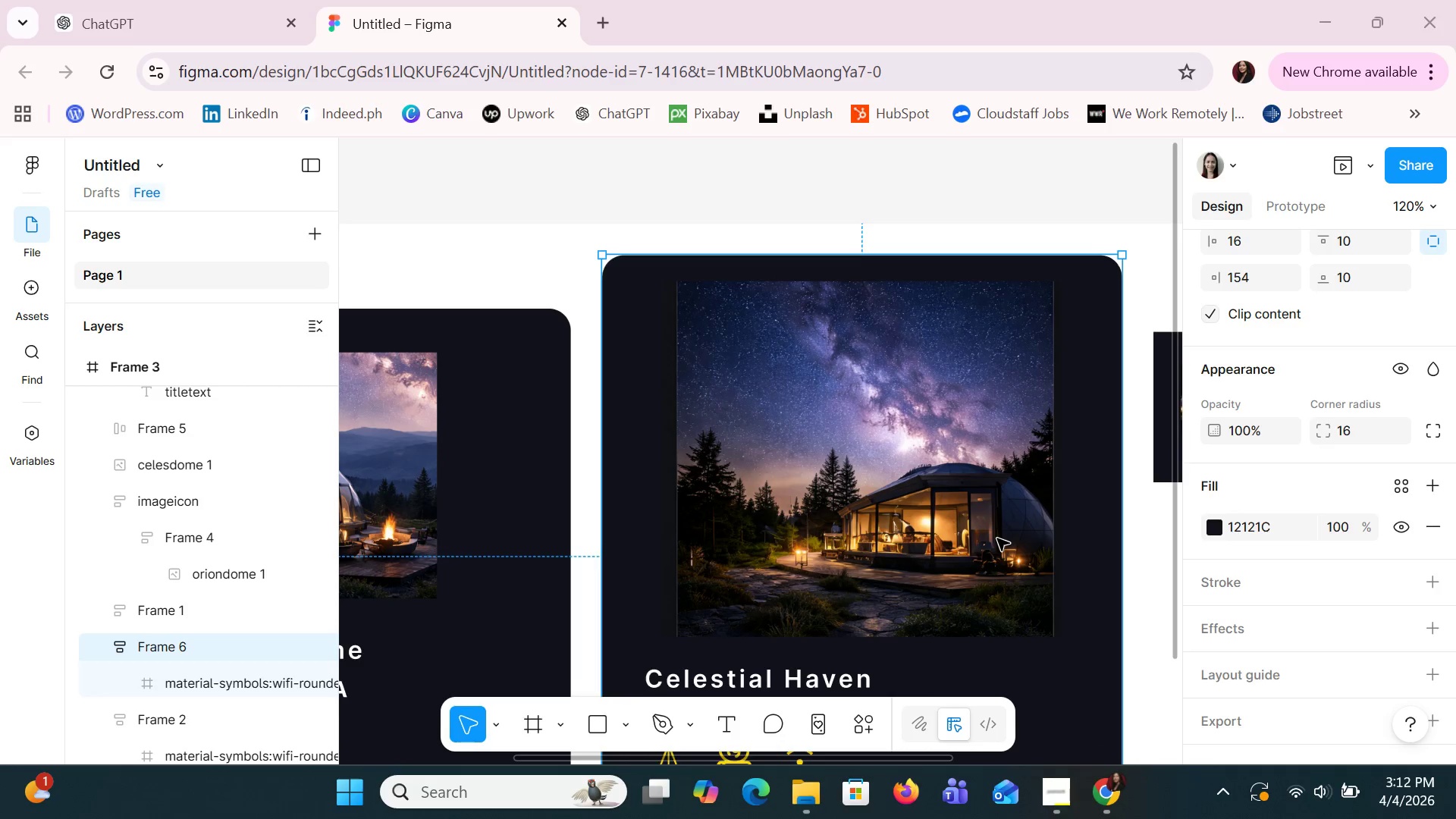 
scroll: coordinate [997, 538], scroll_direction: down, amount: 7.0
 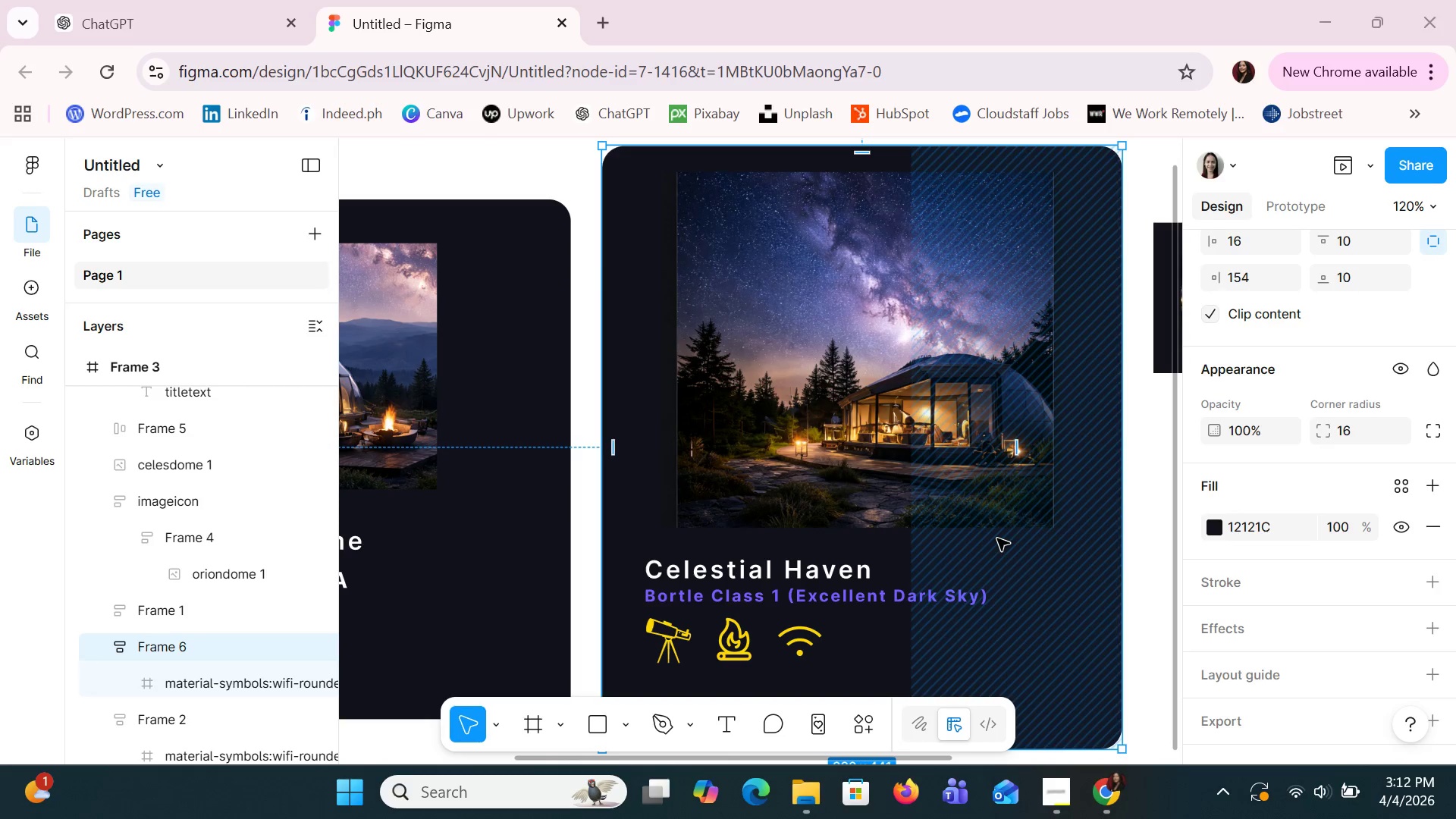 
key(Control+Z)
 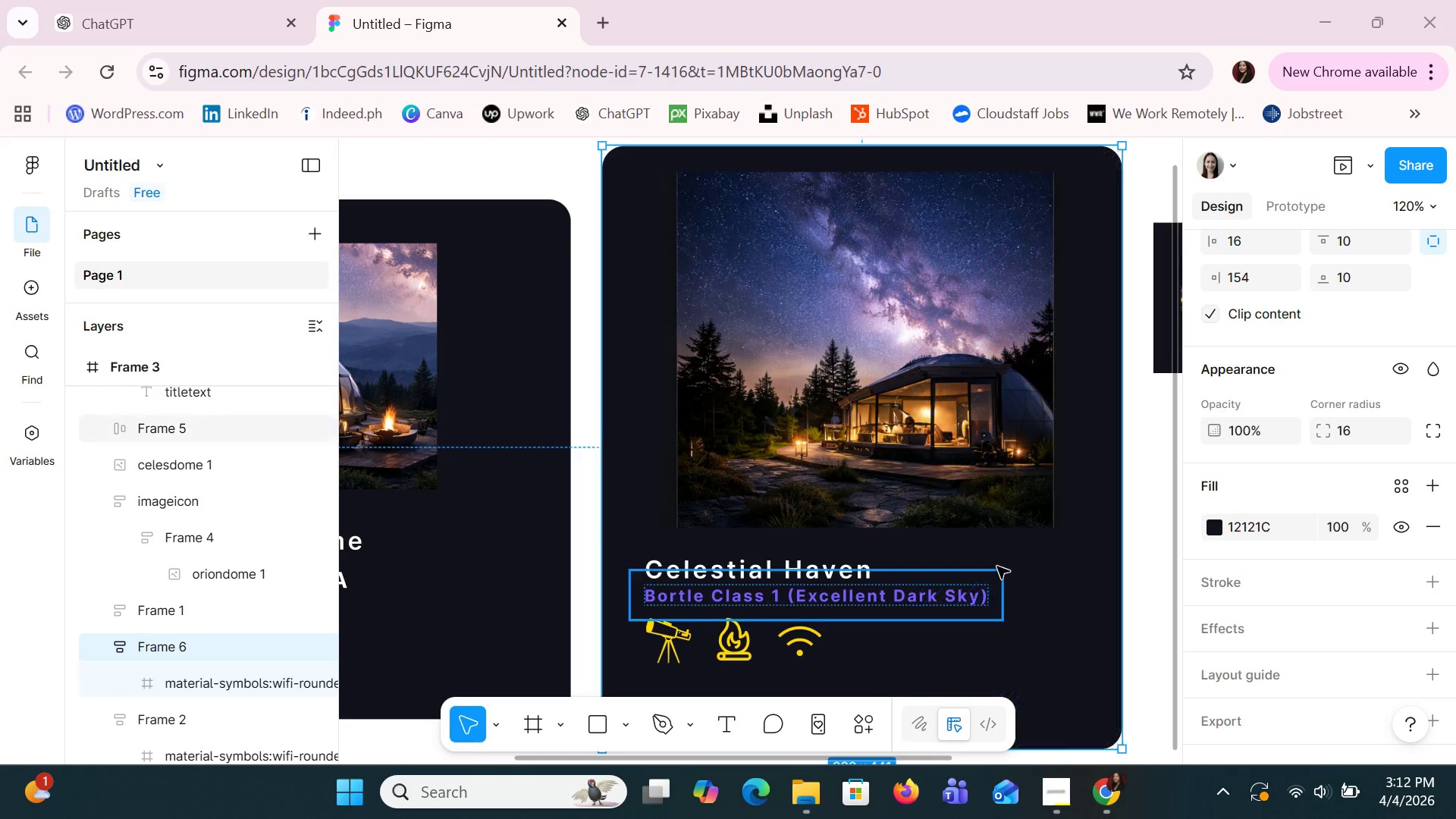 
left_click([1159, 541])
 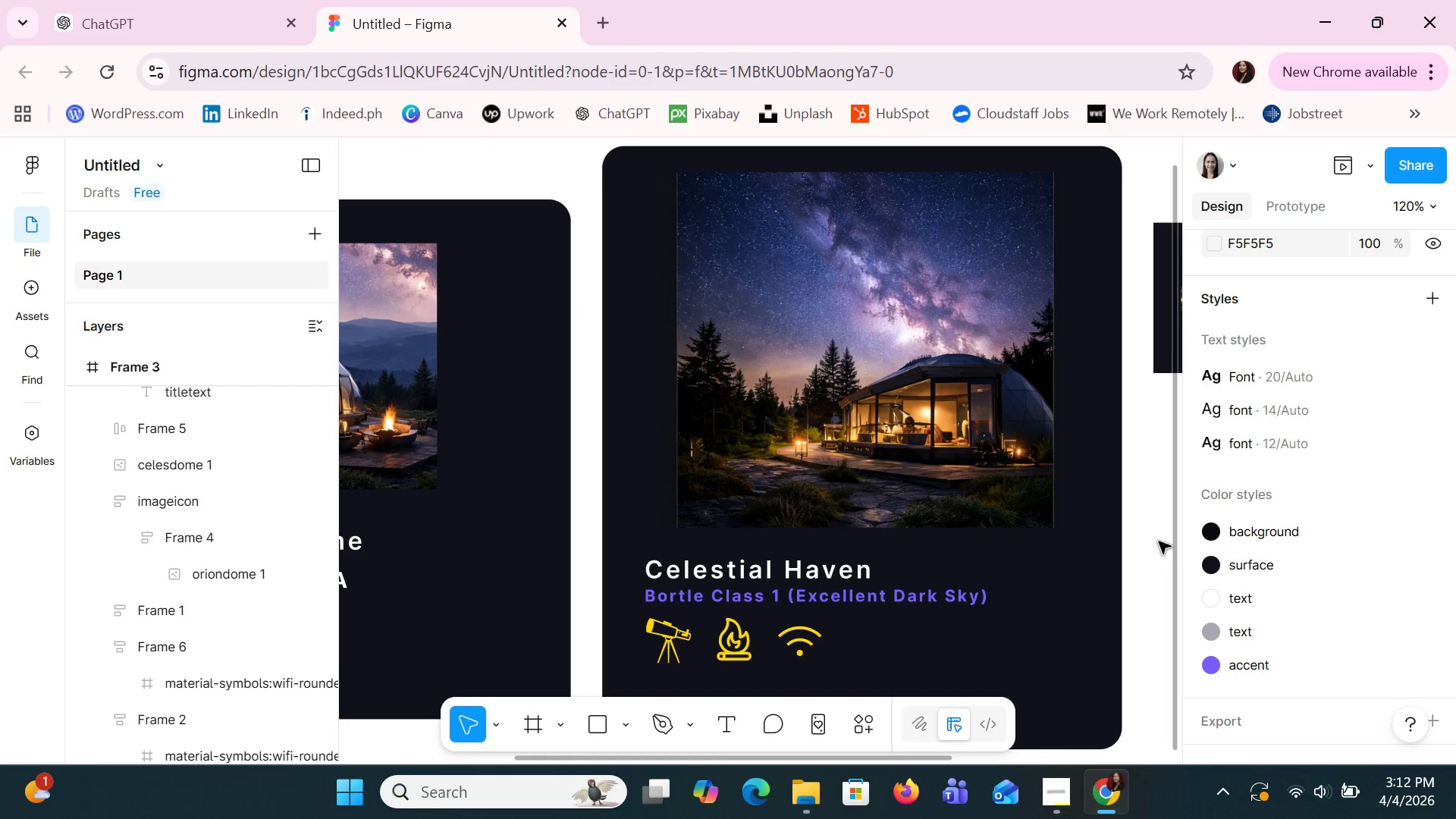 
key(Control+Z)
 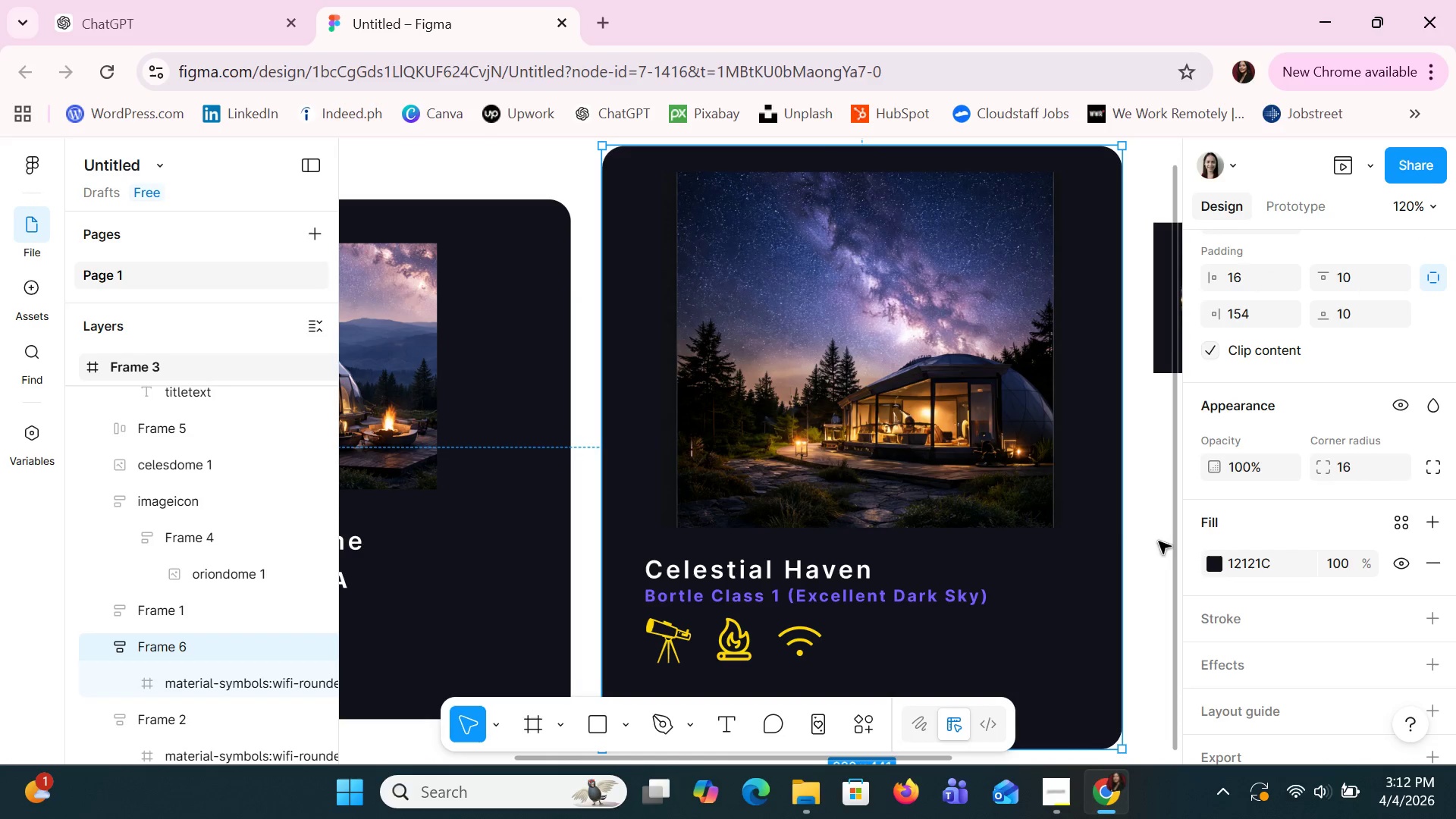 
key(Control+Z)
 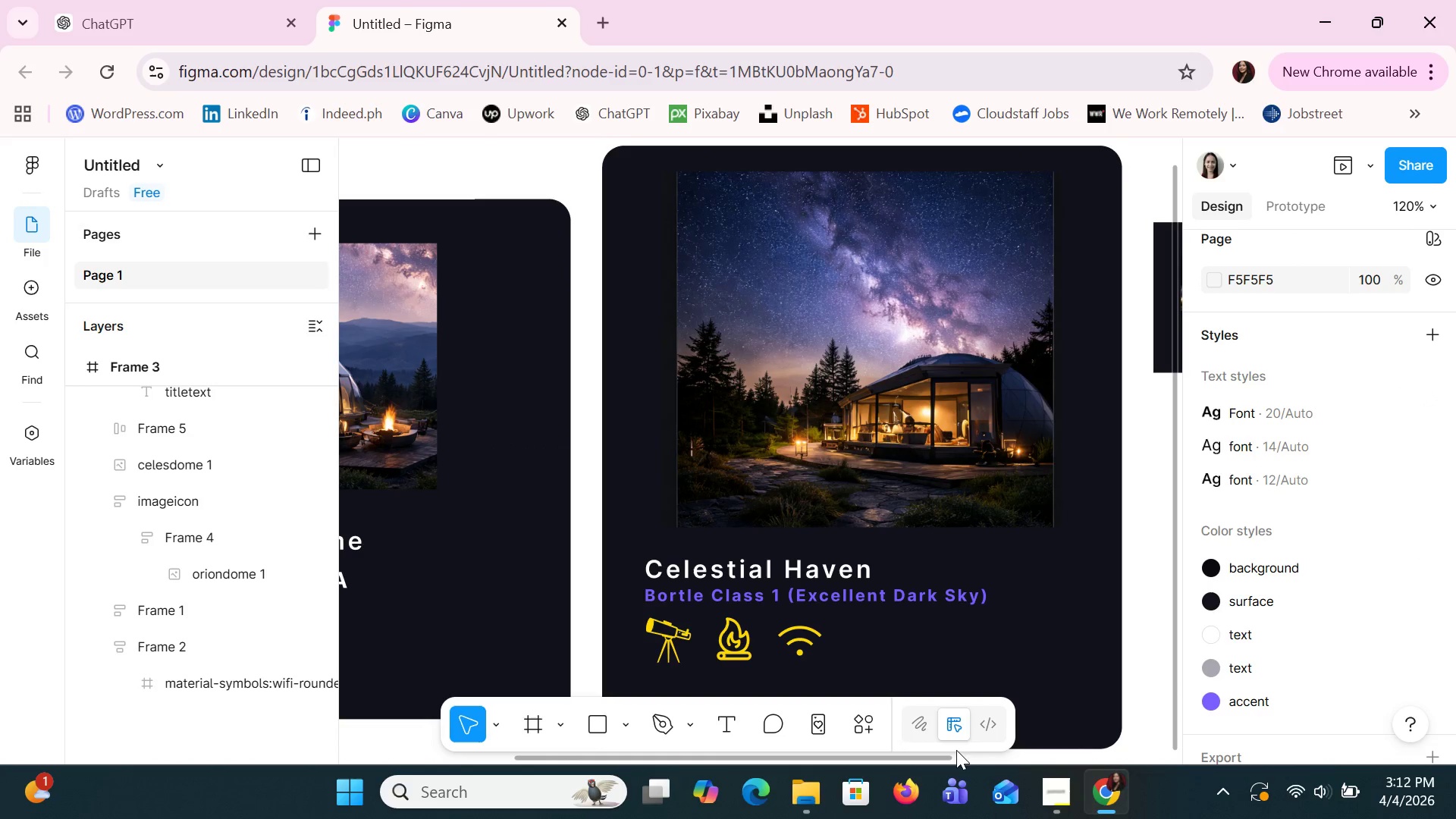 
left_click_drag(start_coordinate=[943, 761], to_coordinate=[1072, 717])
 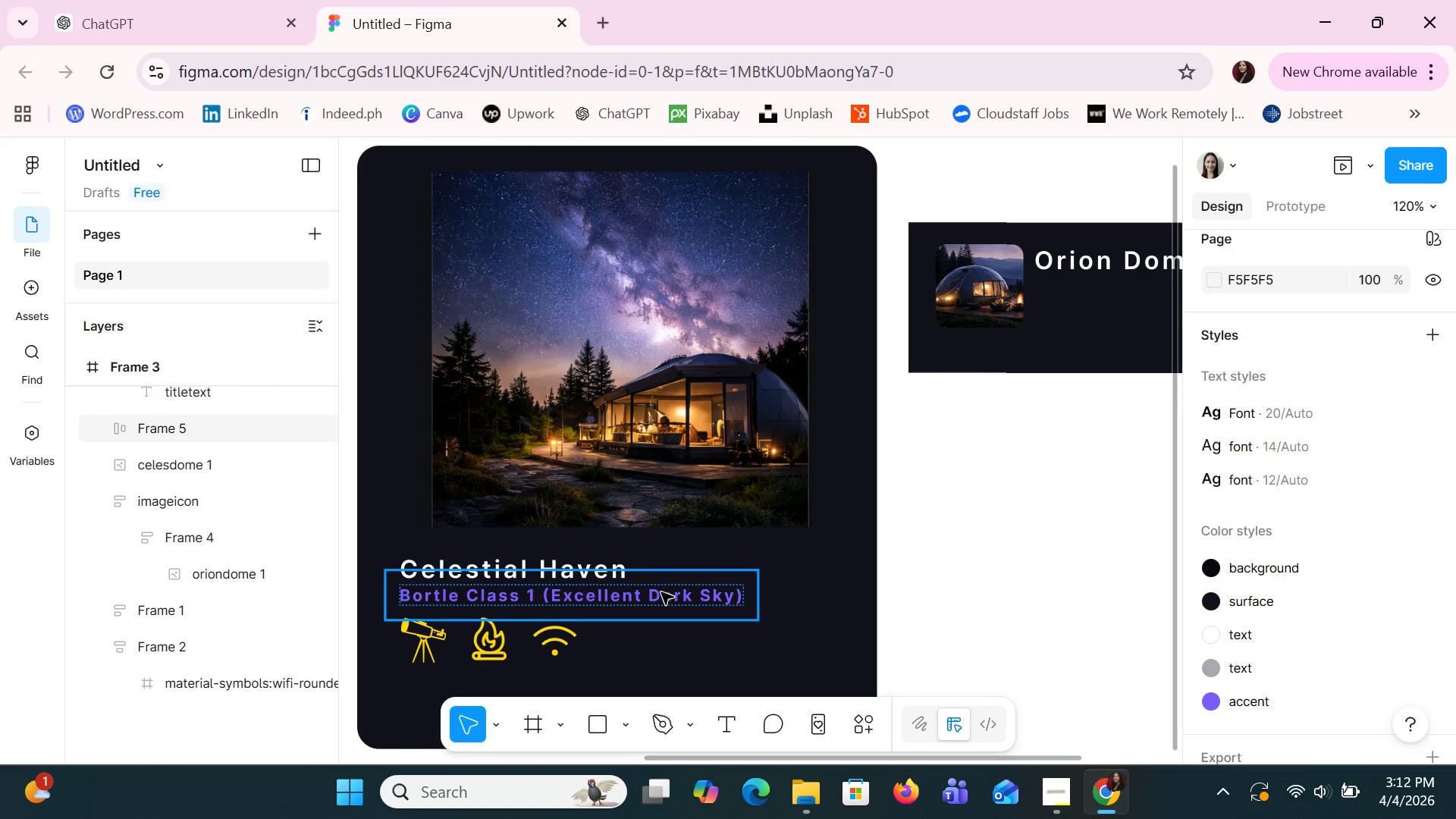 
left_click([648, 579])
 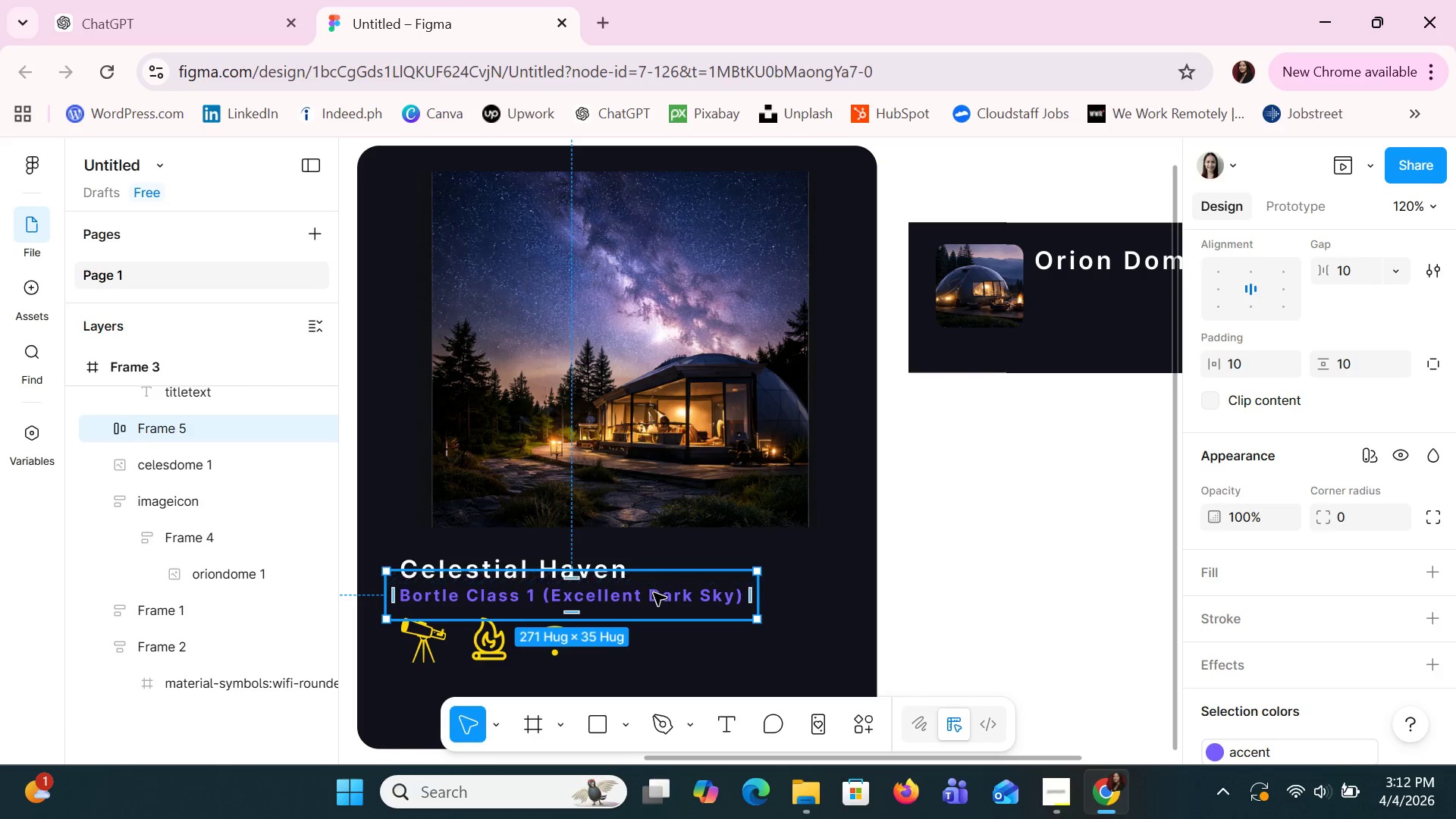 
hold_key(key=ControlLeft, duration=0.86)
 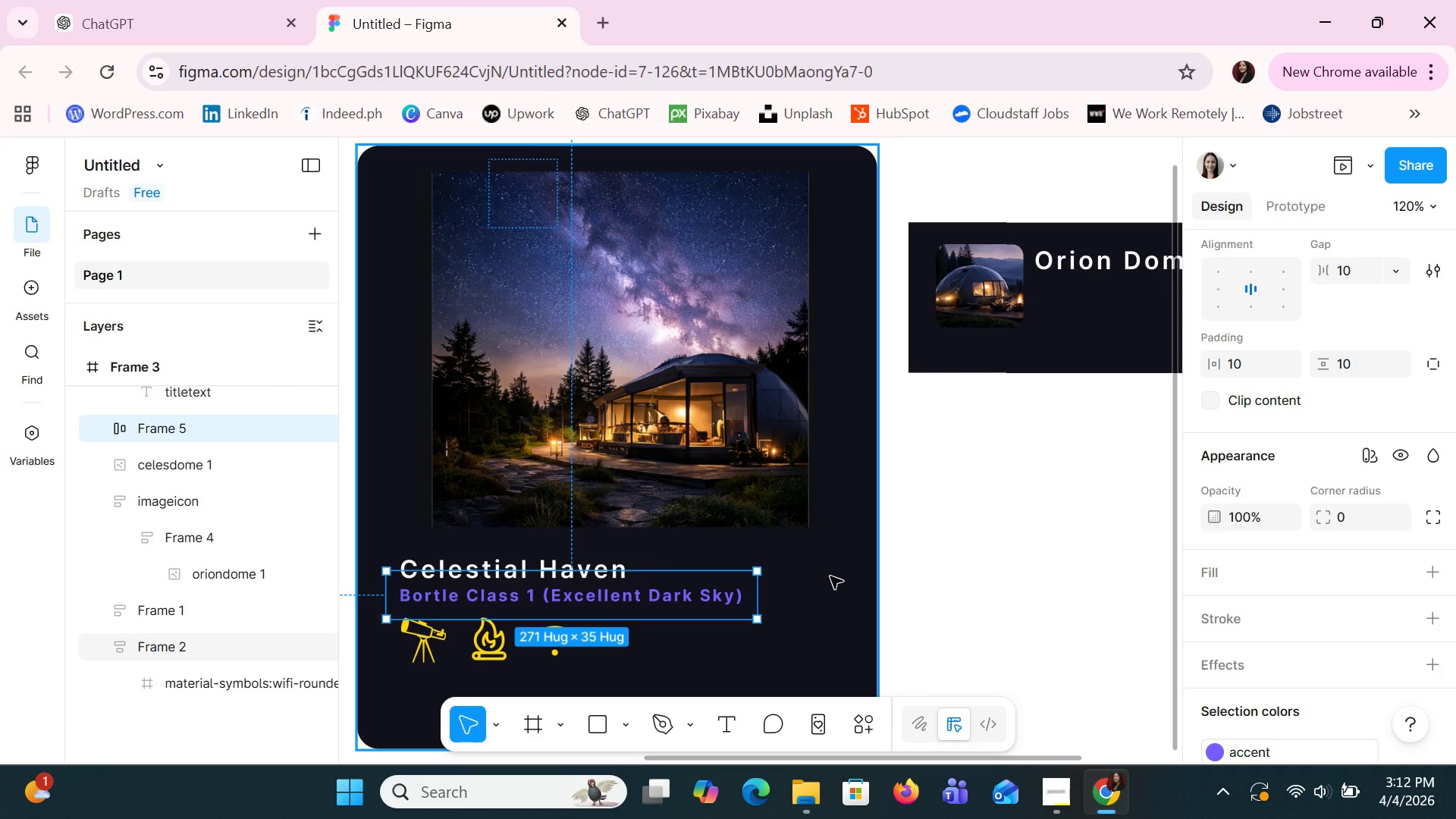 
hold_key(key=C, duration=0.34)
 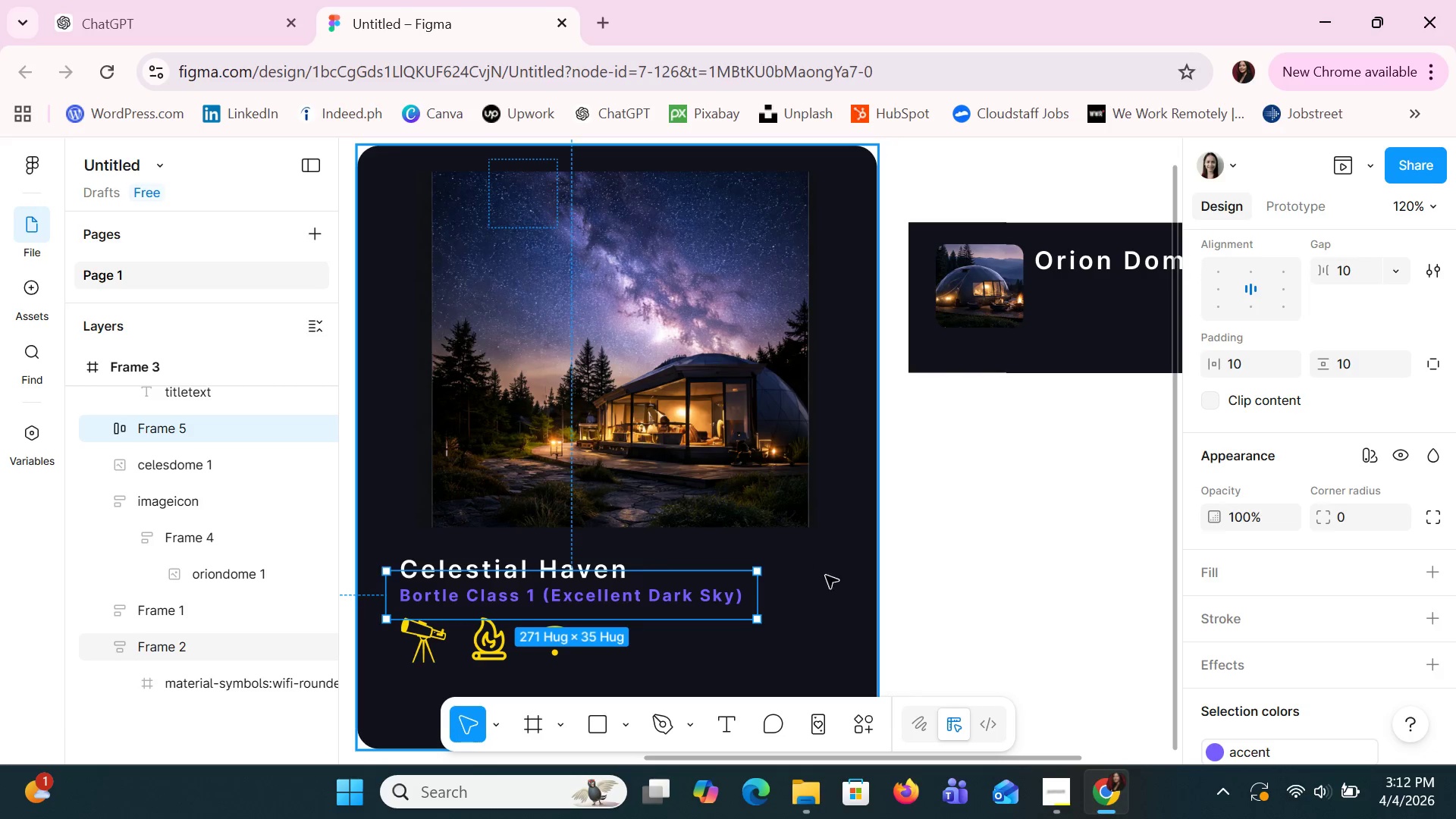 
left_click([830, 576])
 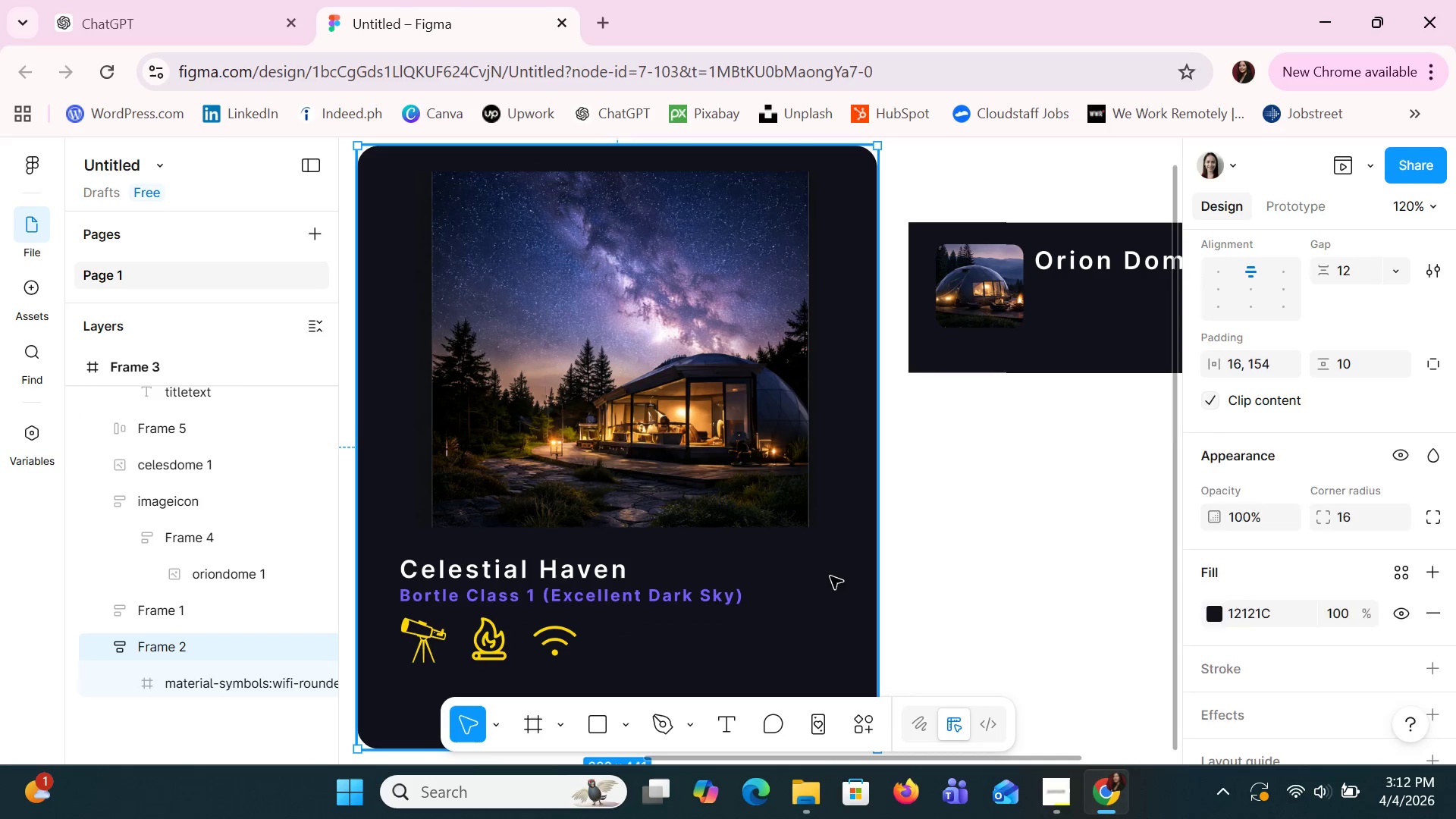 
key(Control+V)
 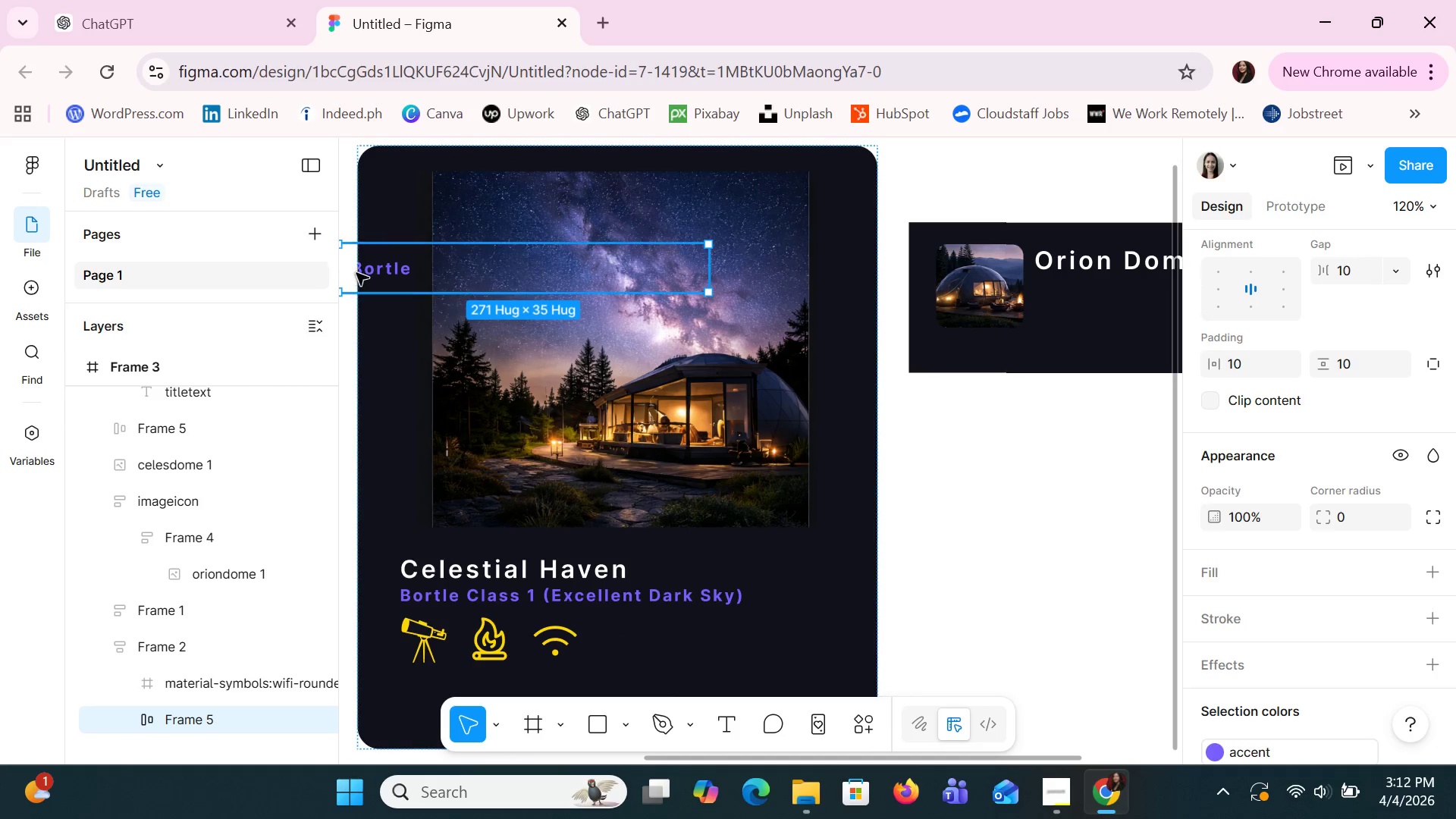 
left_click_drag(start_coordinate=[370, 278], to_coordinate=[661, 644])
 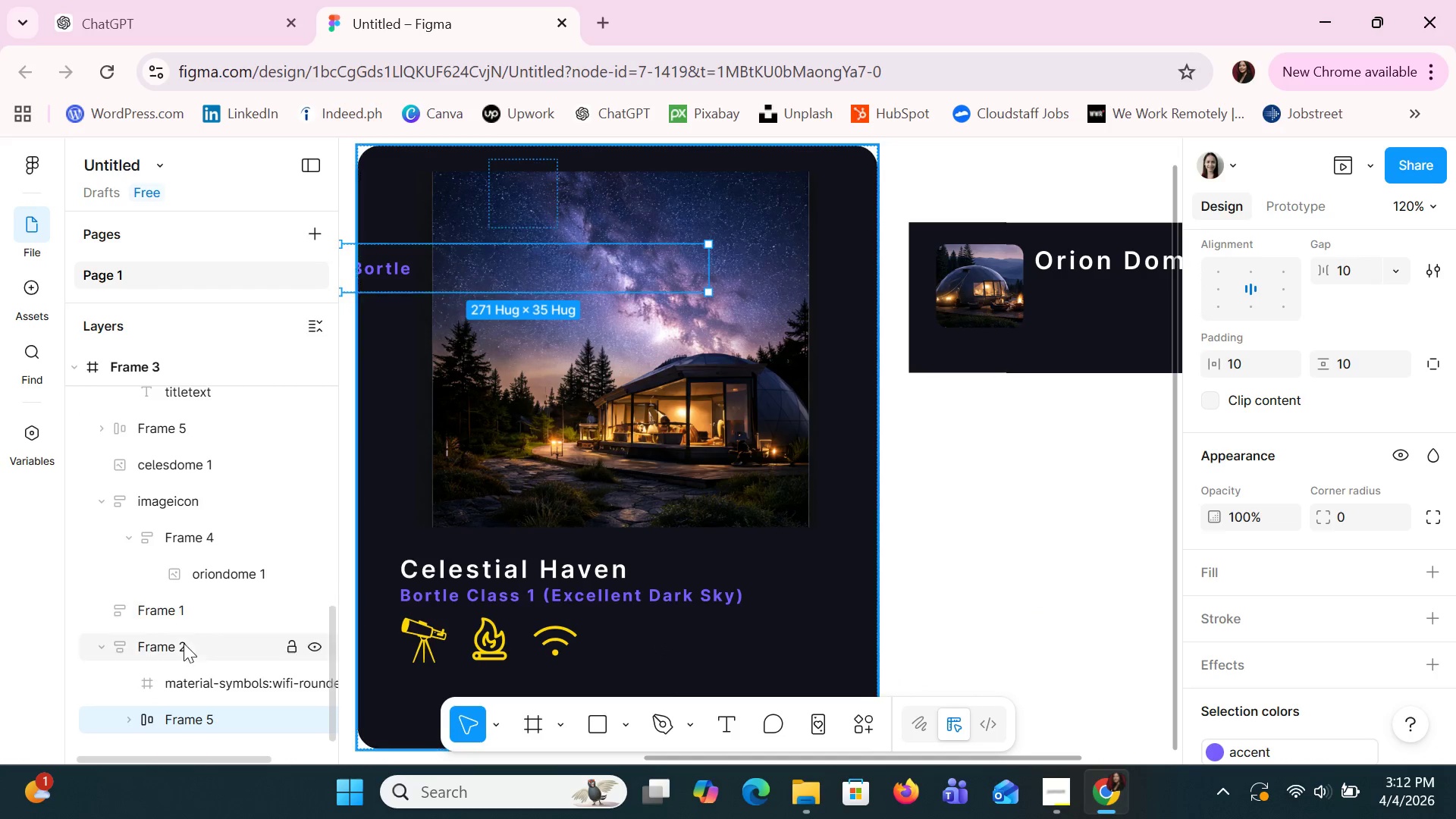 
mouse_move([196, 680])
 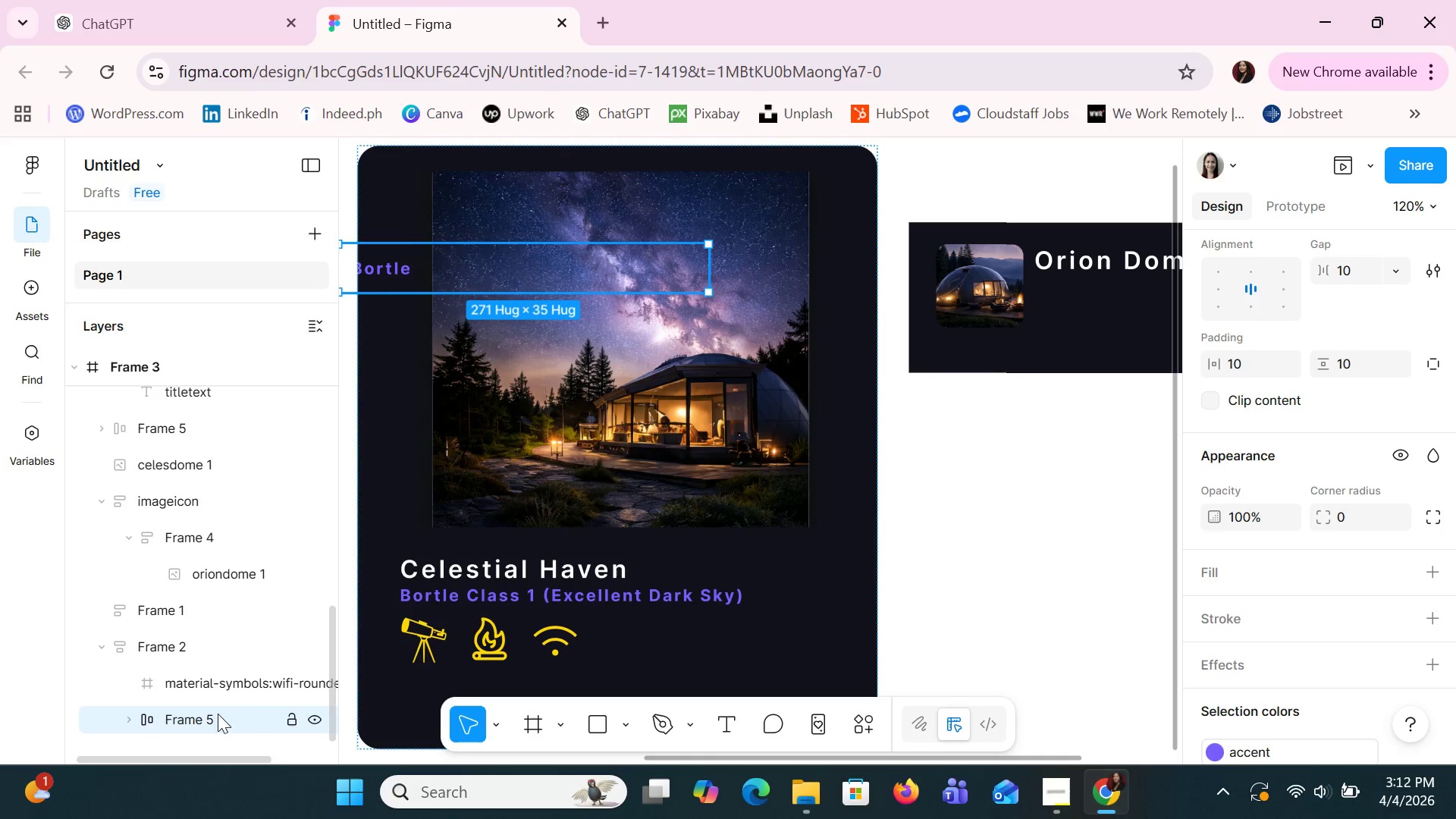 
left_click([225, 723])
 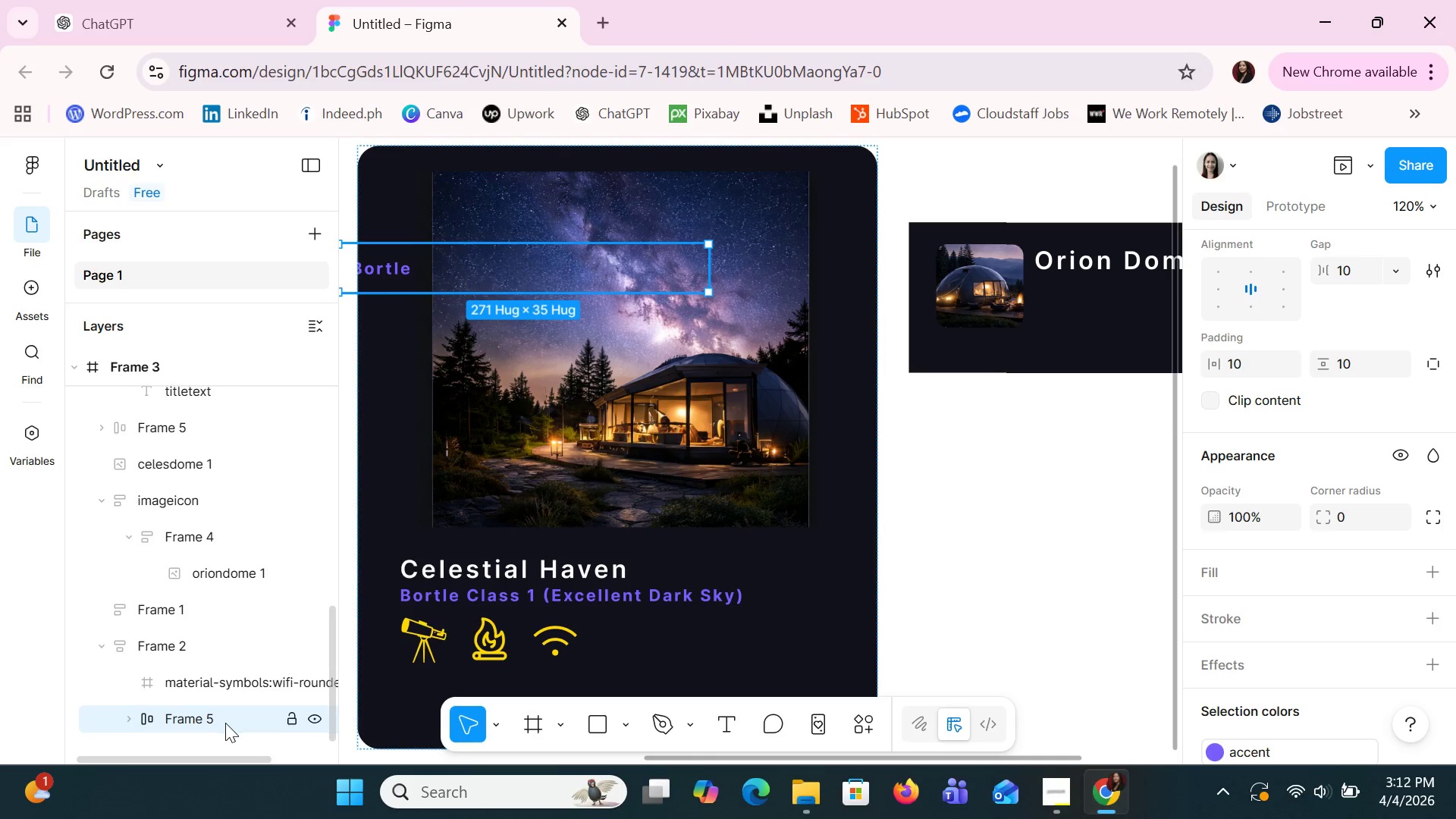 
scroll: coordinate [225, 723], scroll_direction: down, amount: 2.0
 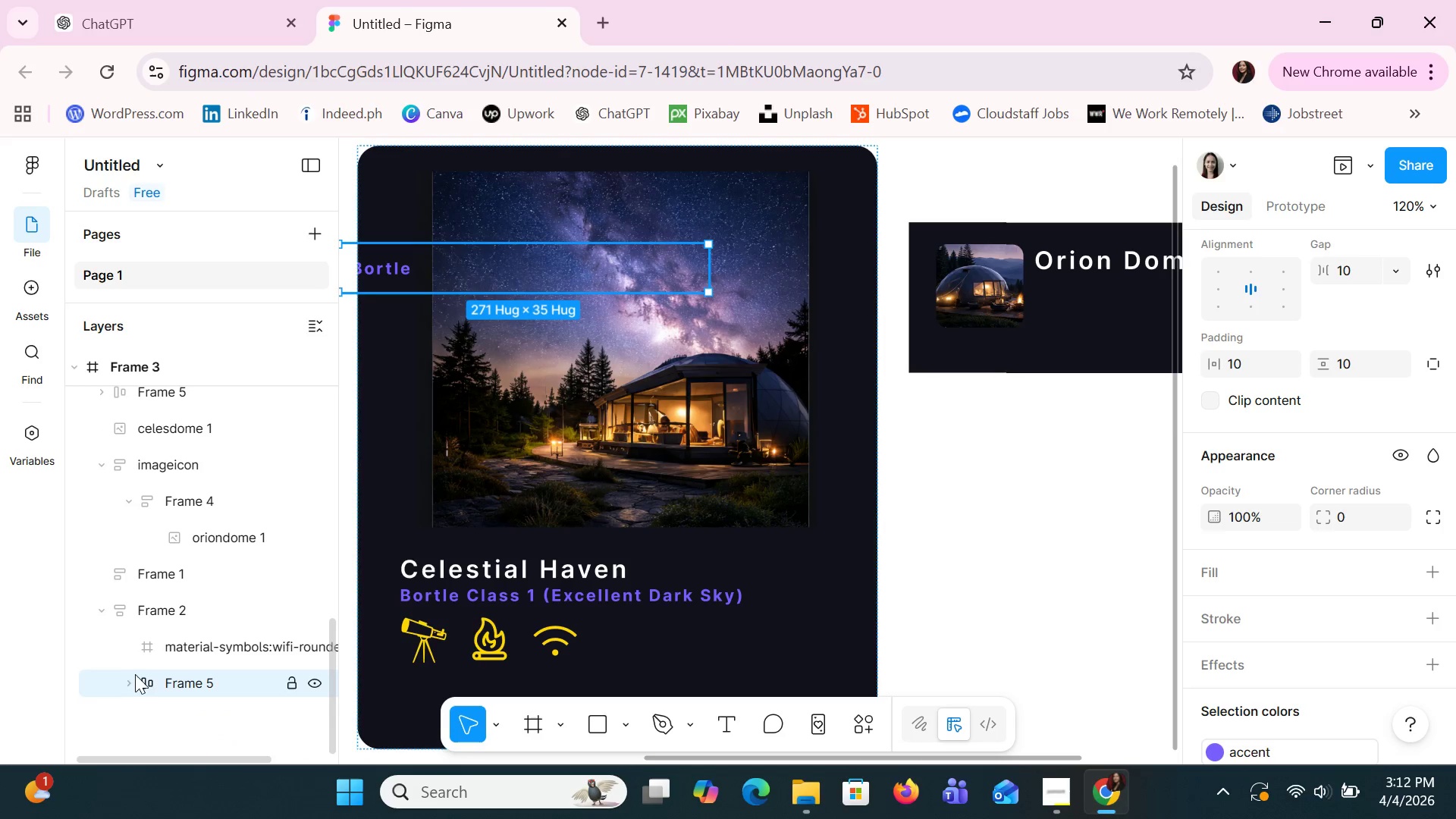 
left_click([124, 677])
 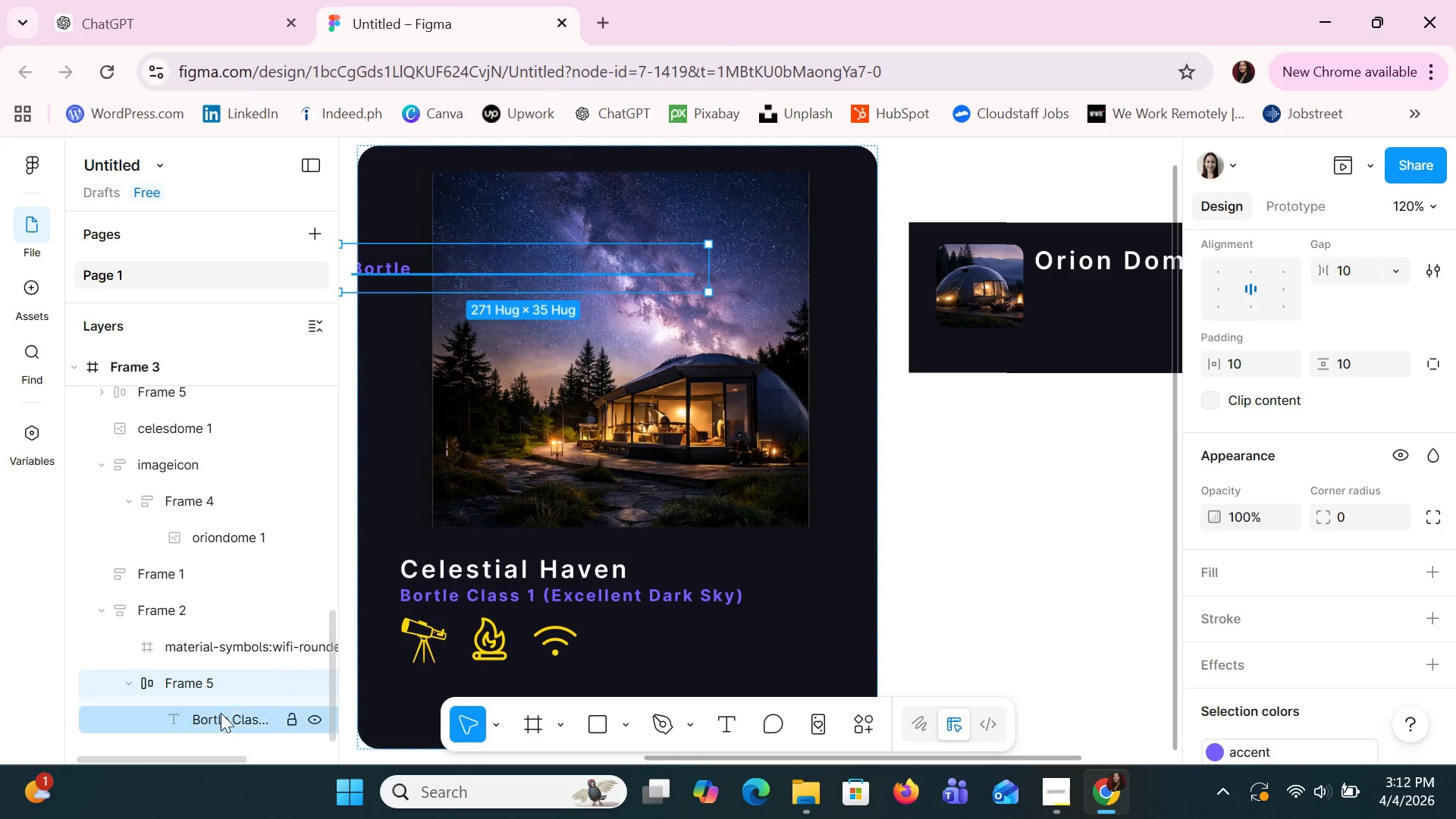 
left_click([222, 714])
 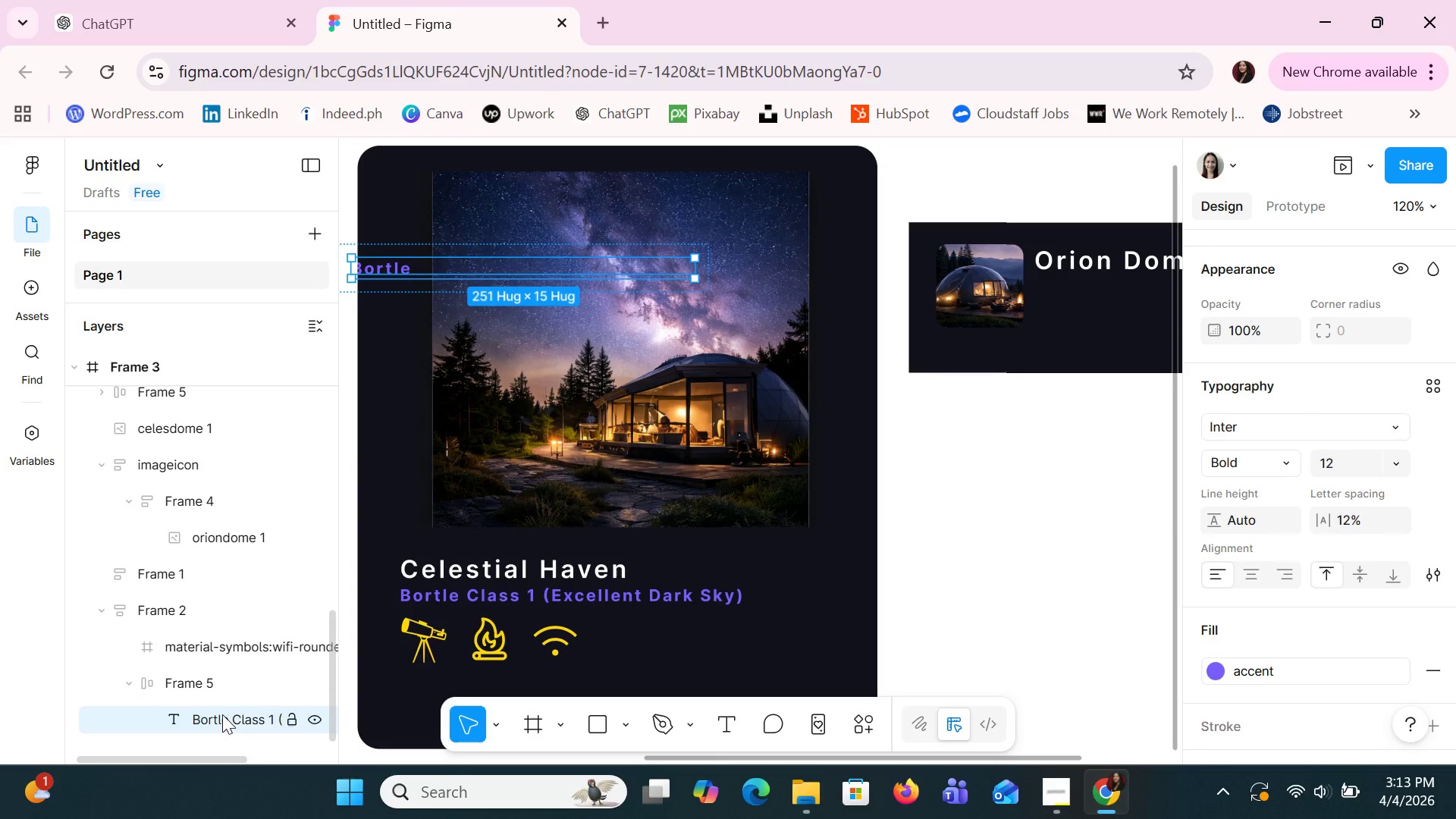 
left_click_drag(start_coordinate=[222, 714], to_coordinate=[190, 384])
 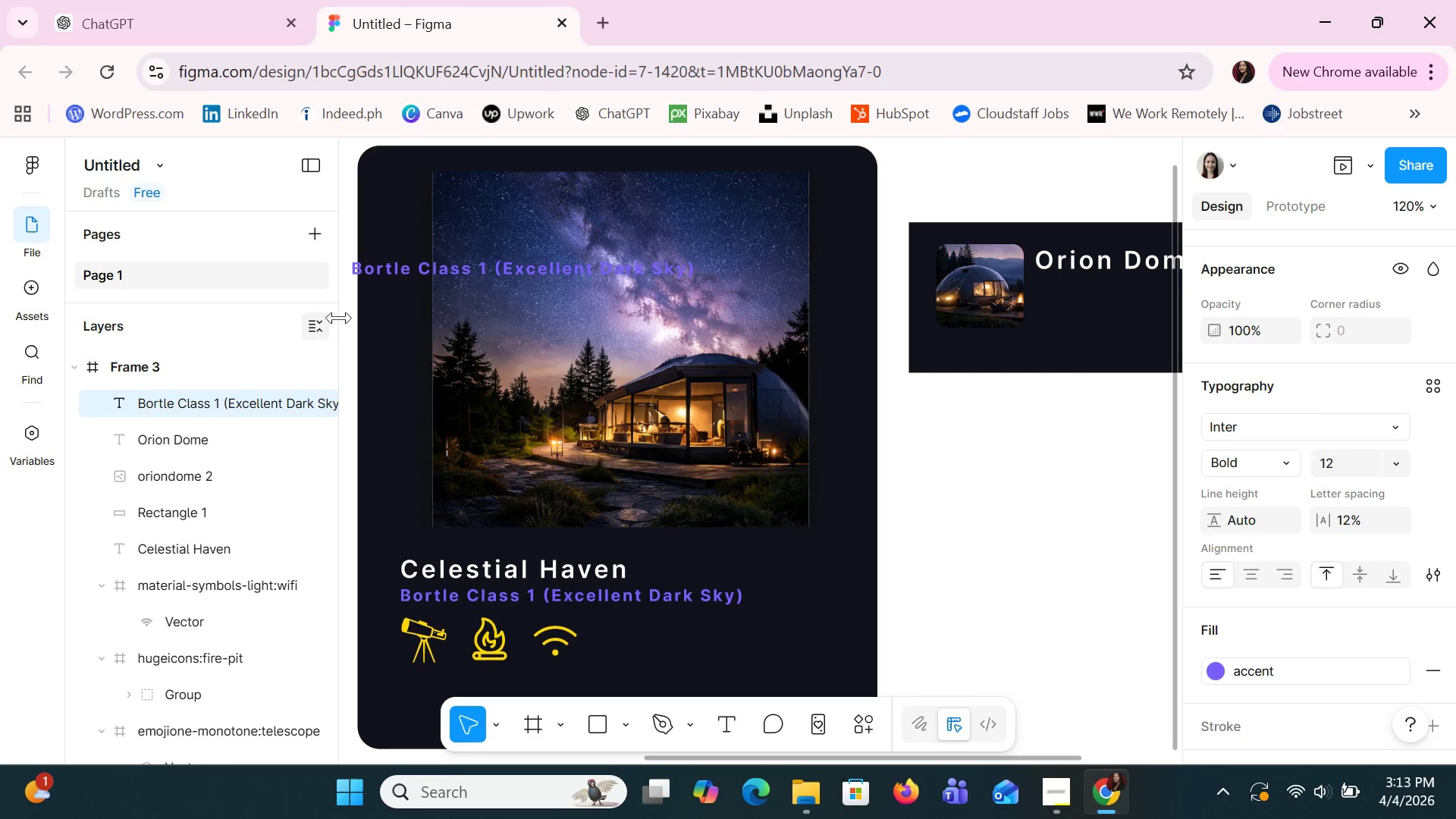 
scroll: coordinate [204, 528], scroll_direction: up, amount: 18.0
 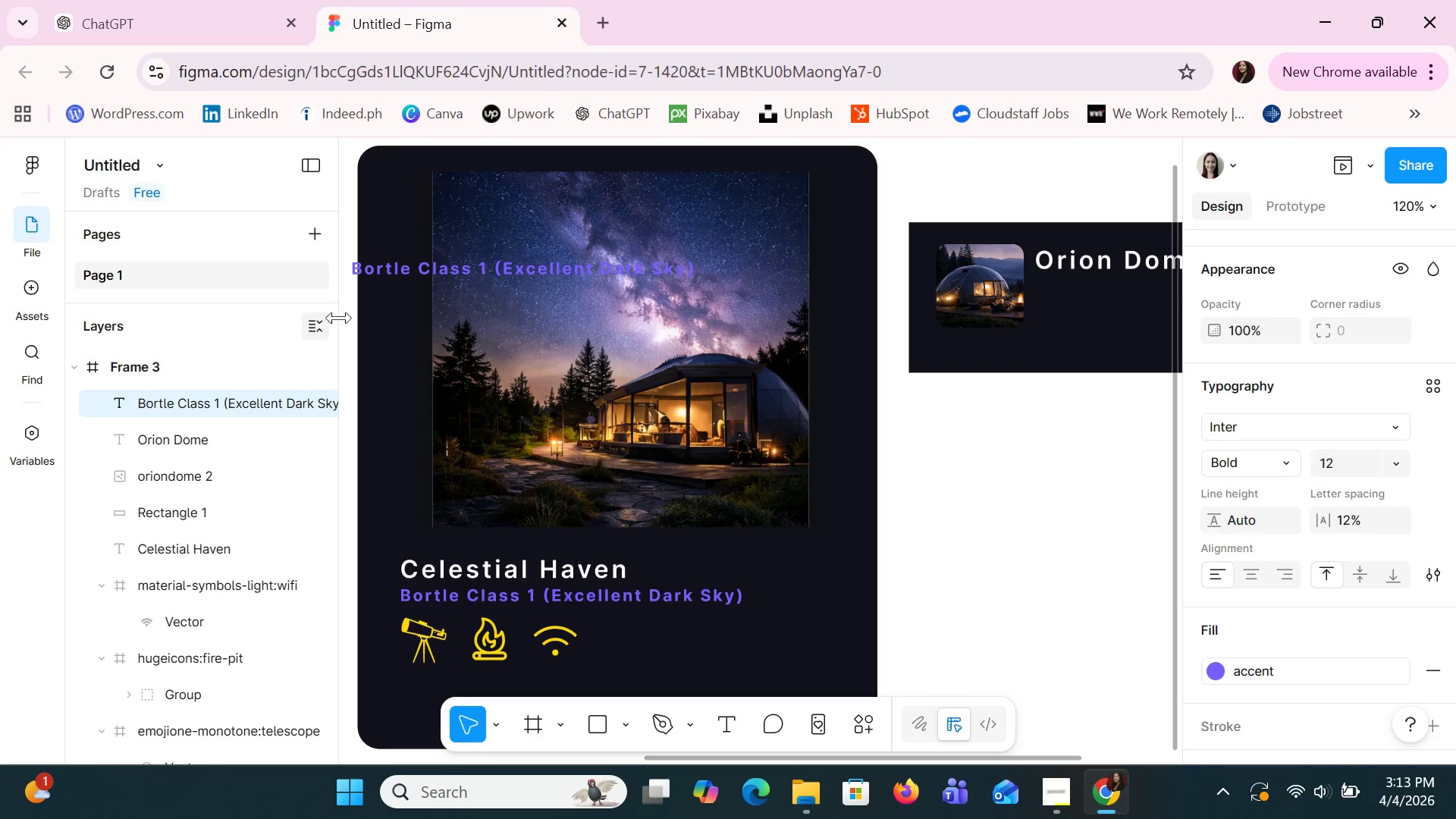 
left_click_drag(start_coordinate=[401, 265], to_coordinate=[984, 426])
 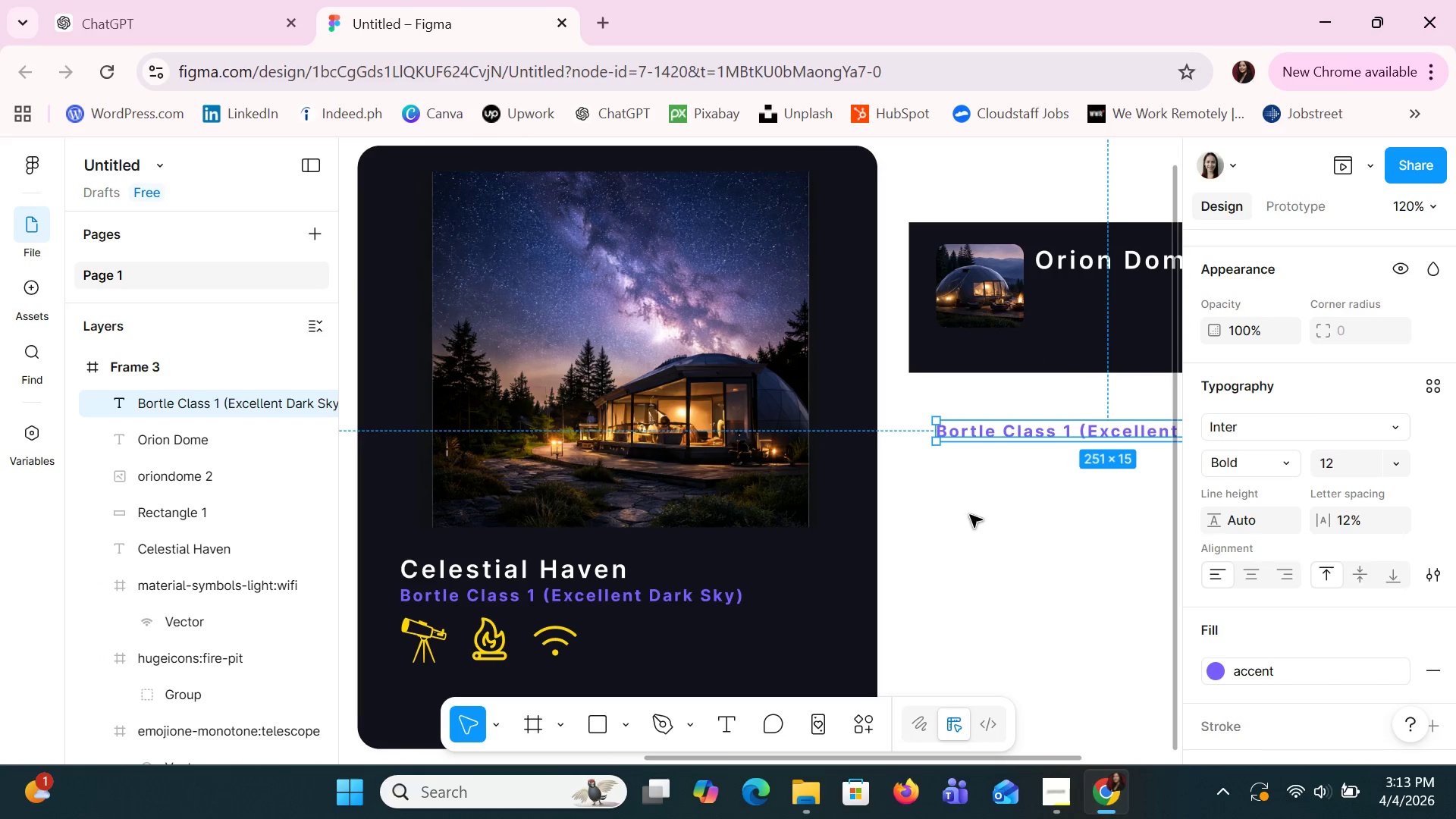 
scroll: coordinate [967, 523], scroll_direction: down, amount: 2.0
 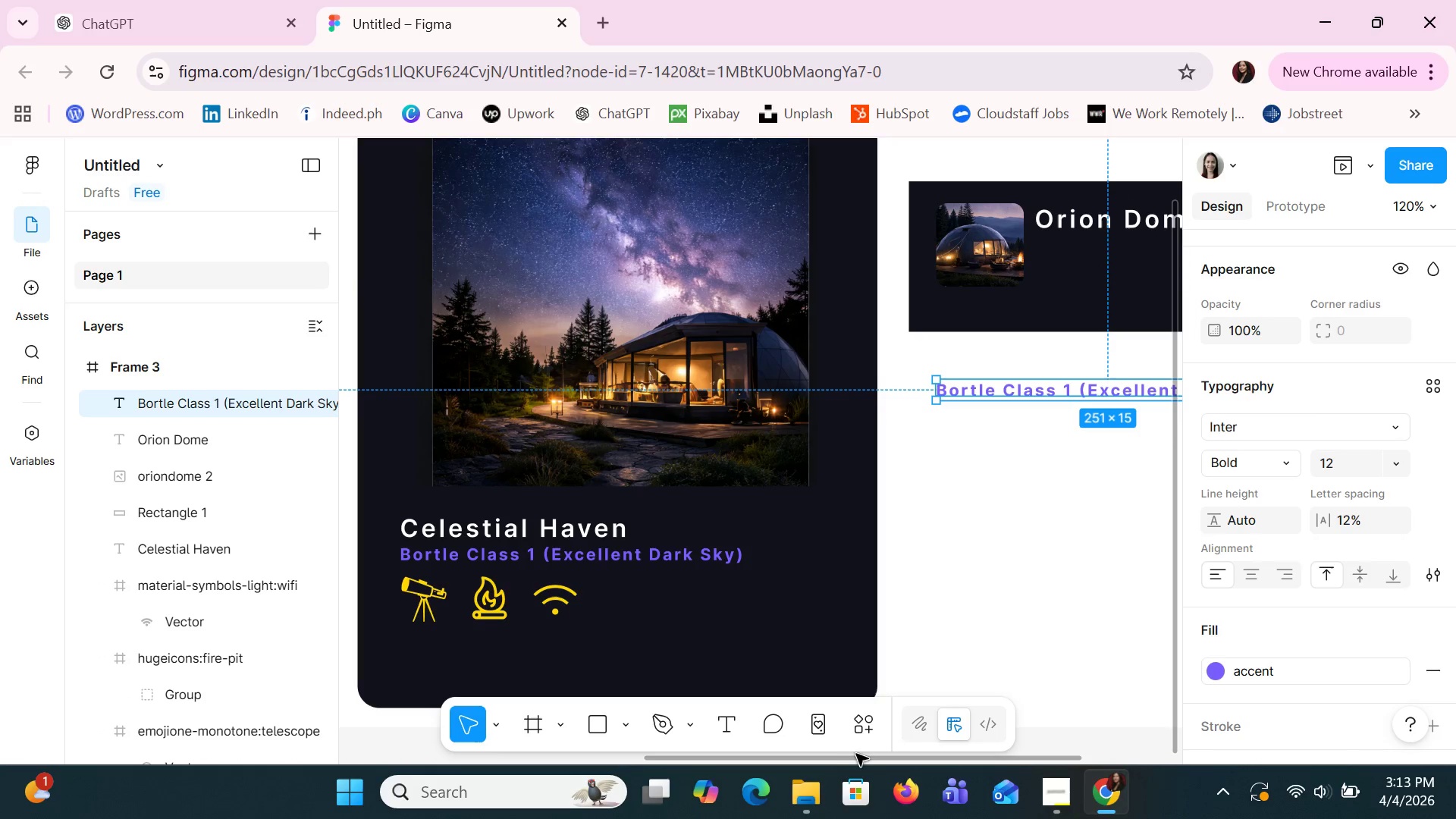 
left_click_drag(start_coordinate=[859, 757], to_coordinate=[967, 752])
 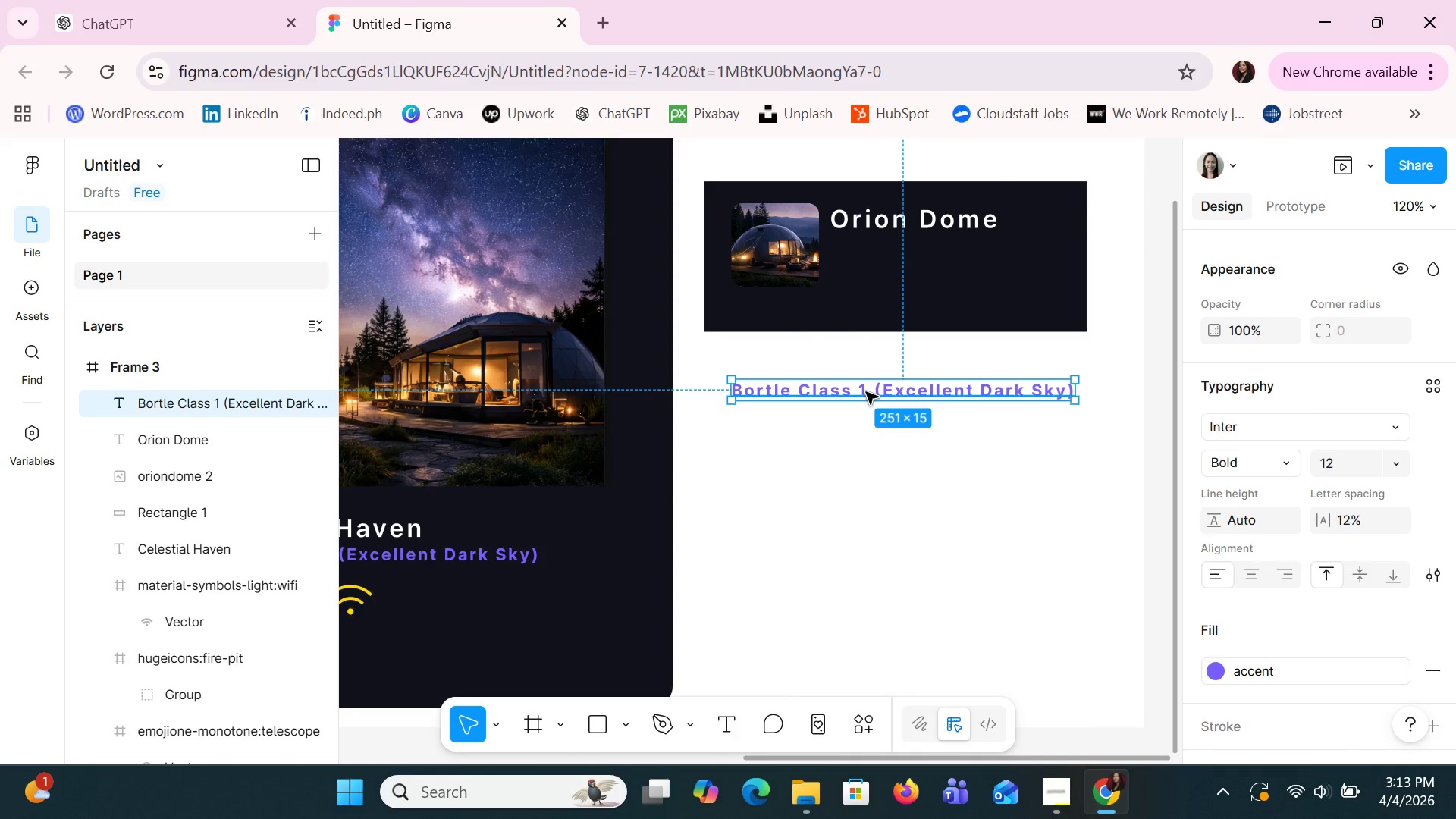 
left_click_drag(start_coordinate=[866, 392], to_coordinate=[898, 256])
 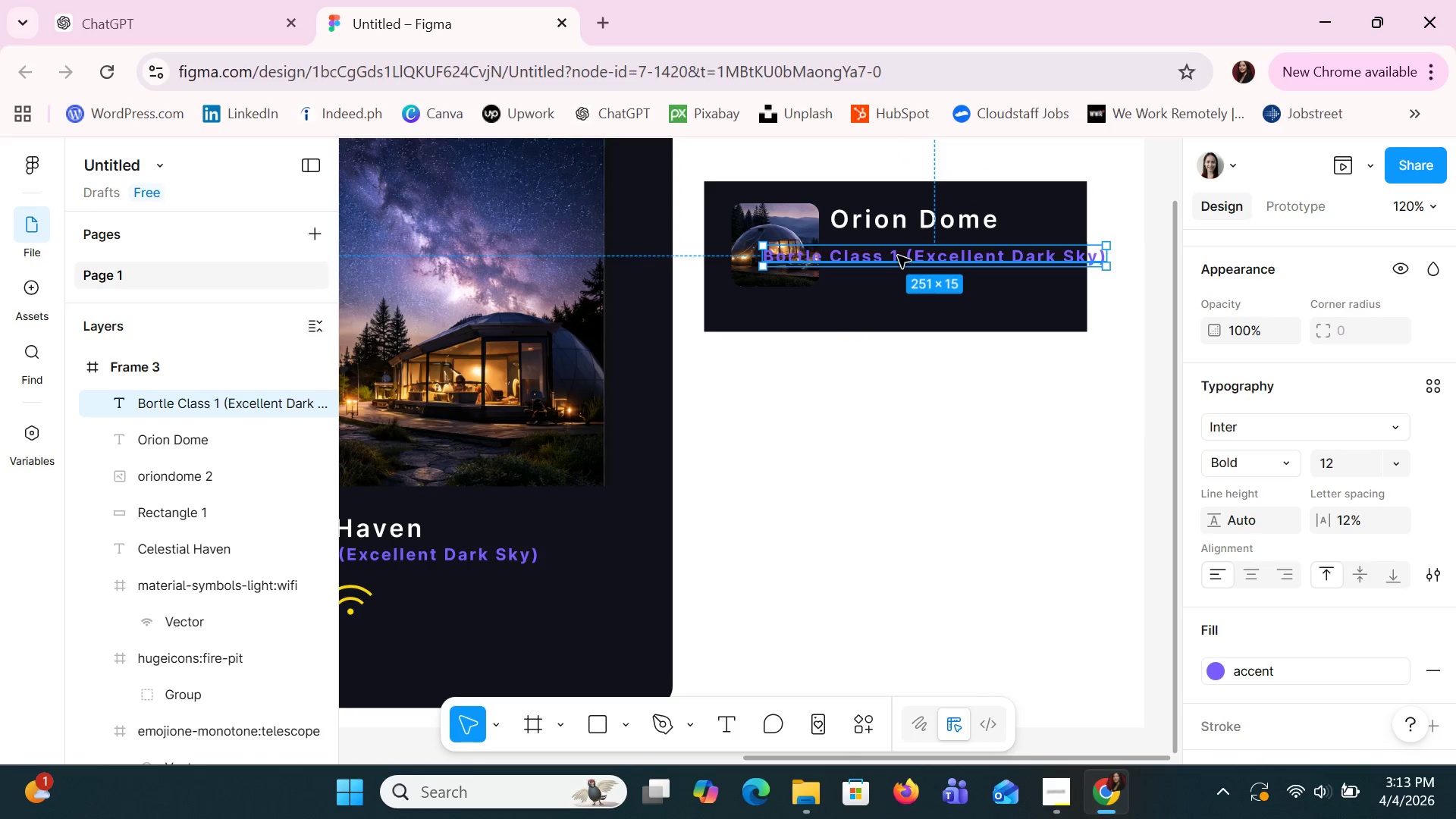 
double_click([898, 256])
 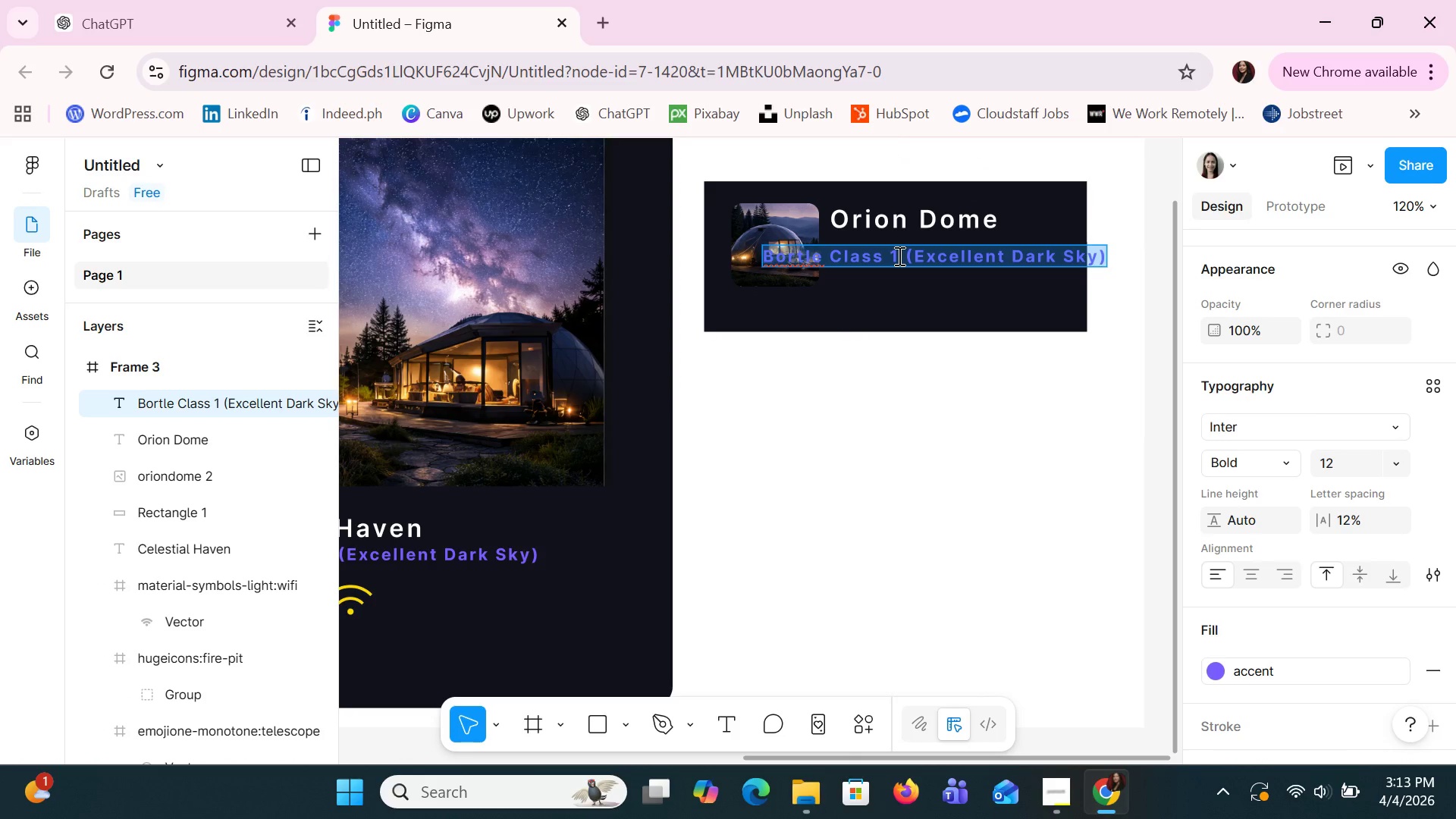 
type(Bortle Class: 2)
 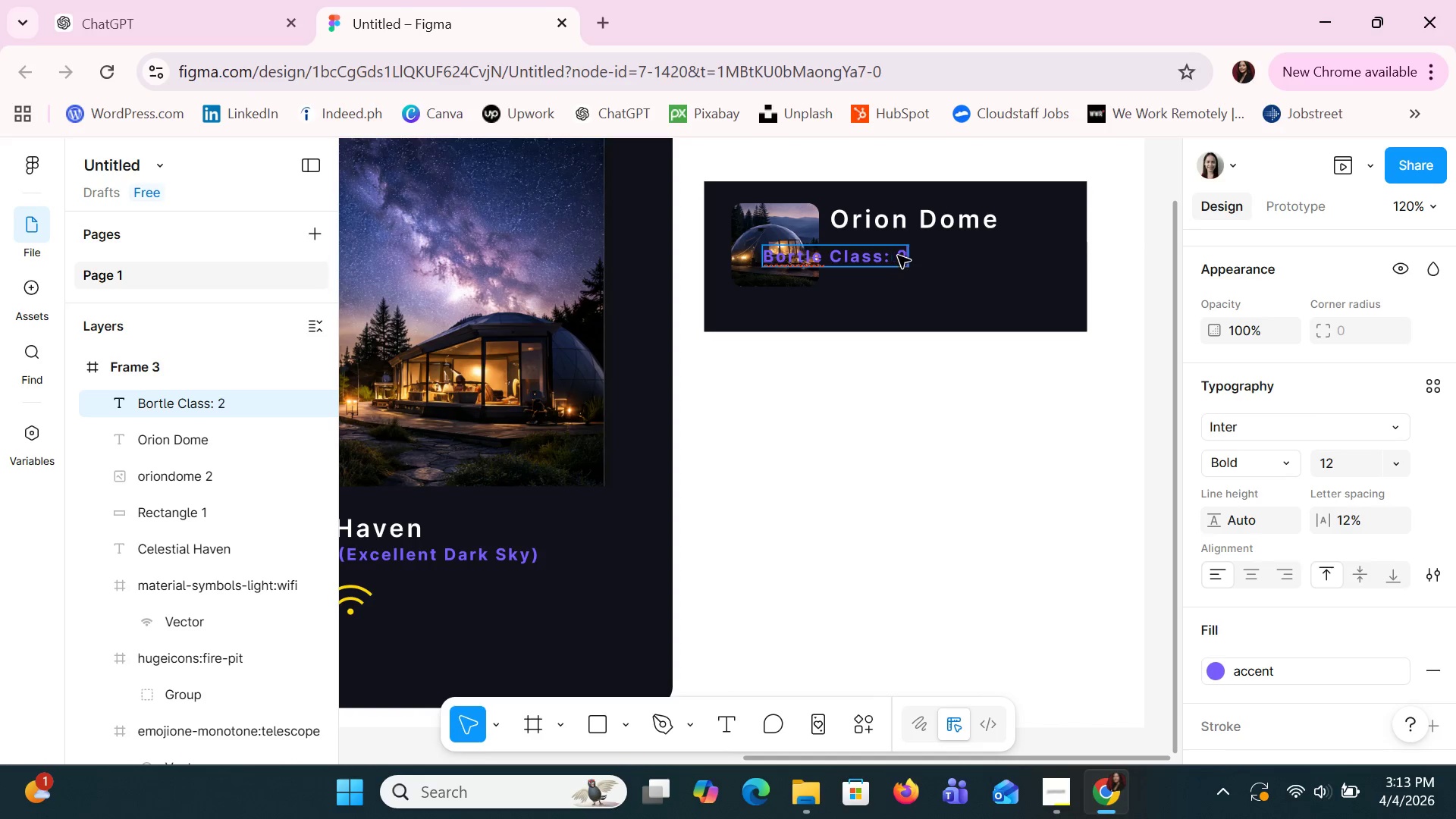 
key(Enter)
 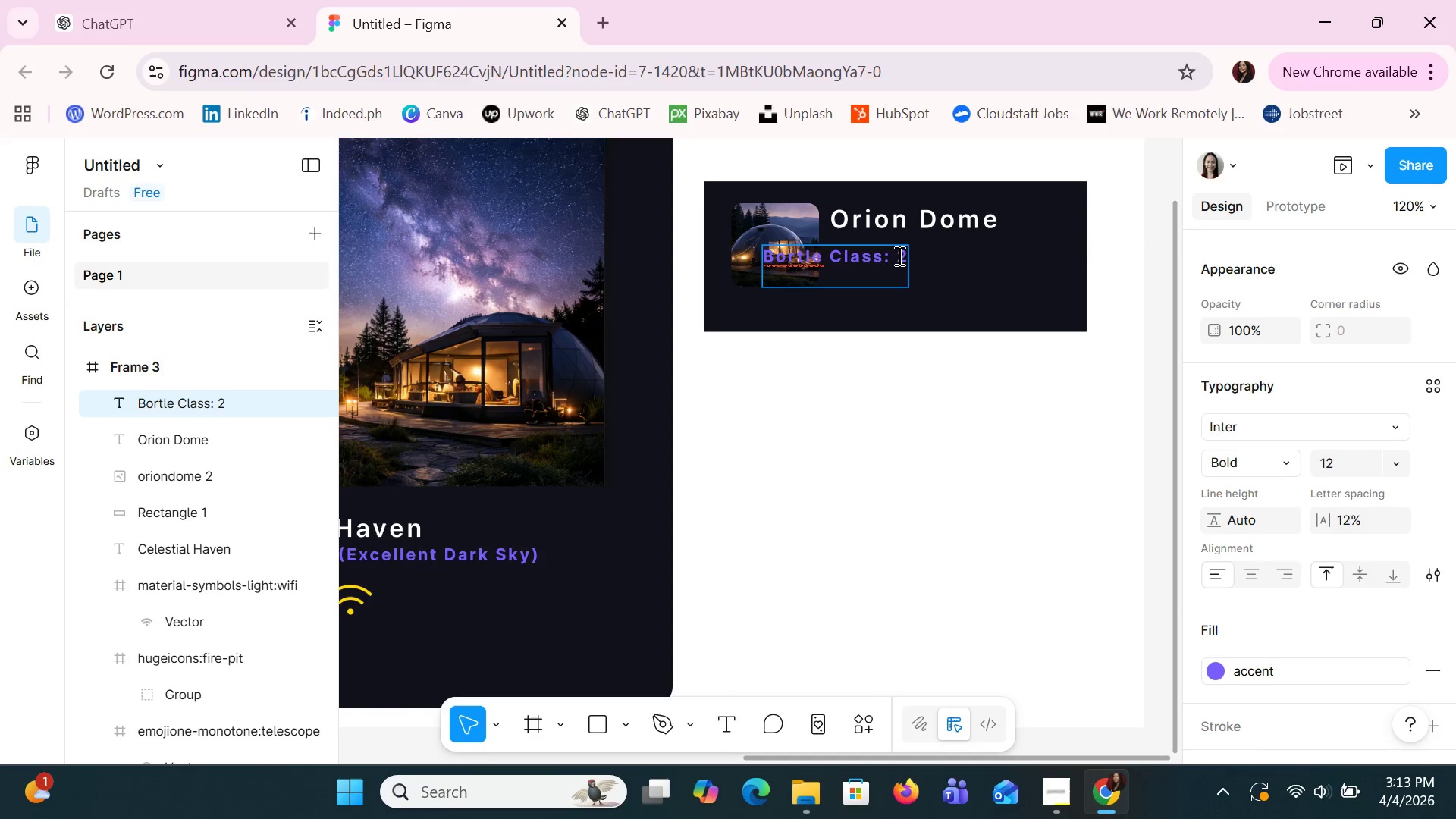 
key(Backspace)
 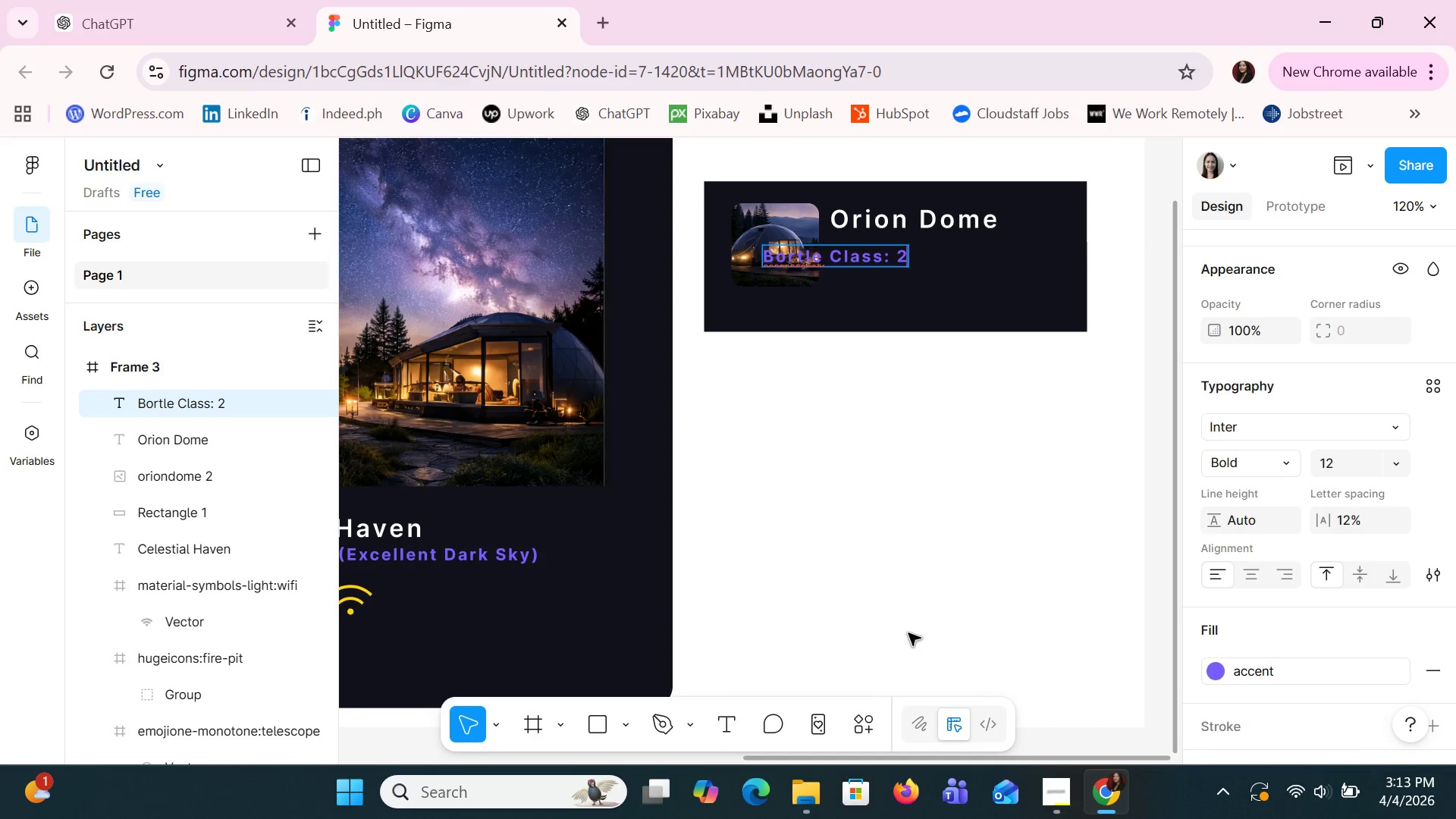 
left_click([921, 664])
 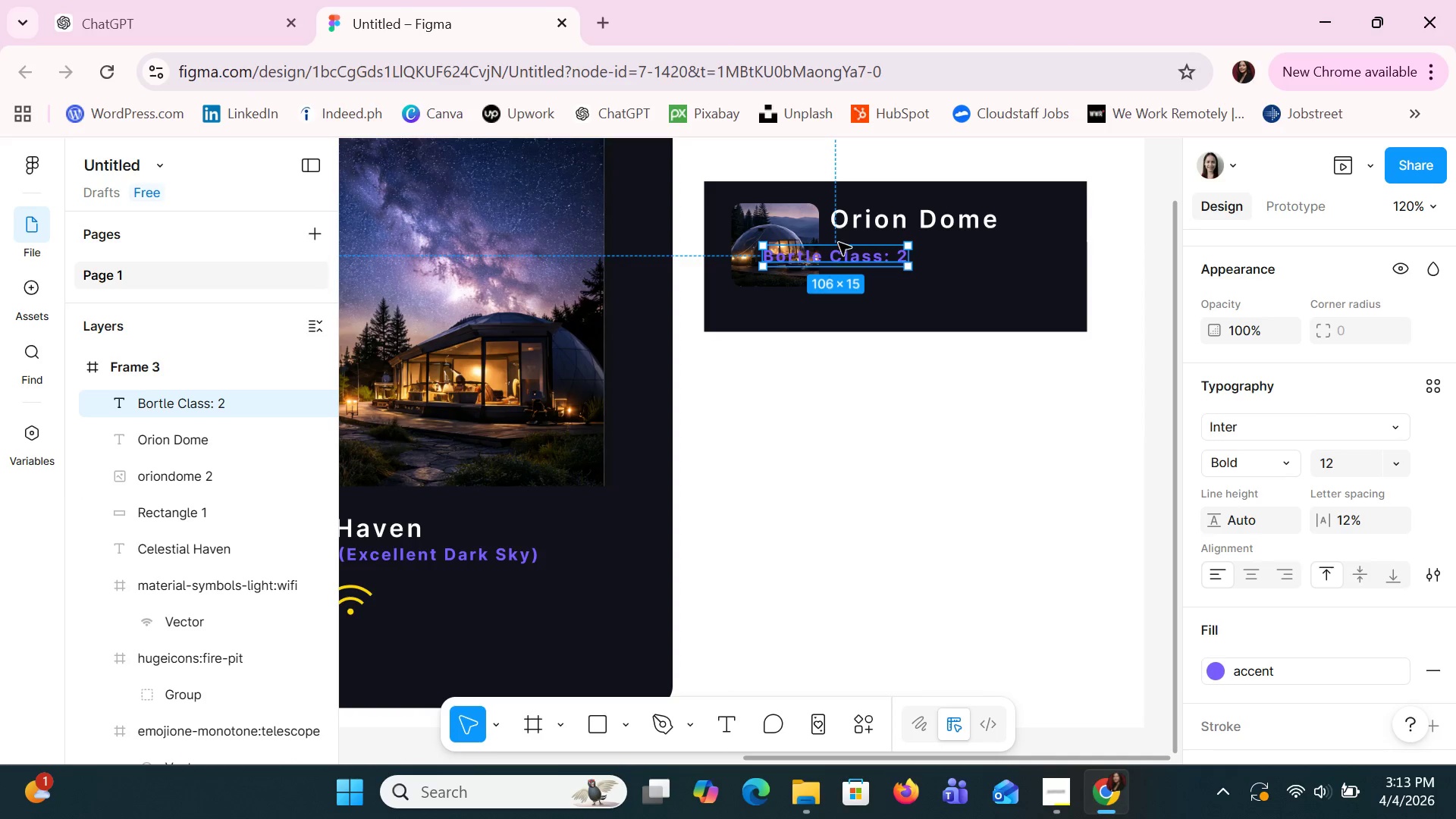 
left_click_drag(start_coordinate=[868, 255], to_coordinate=[945, 243])
 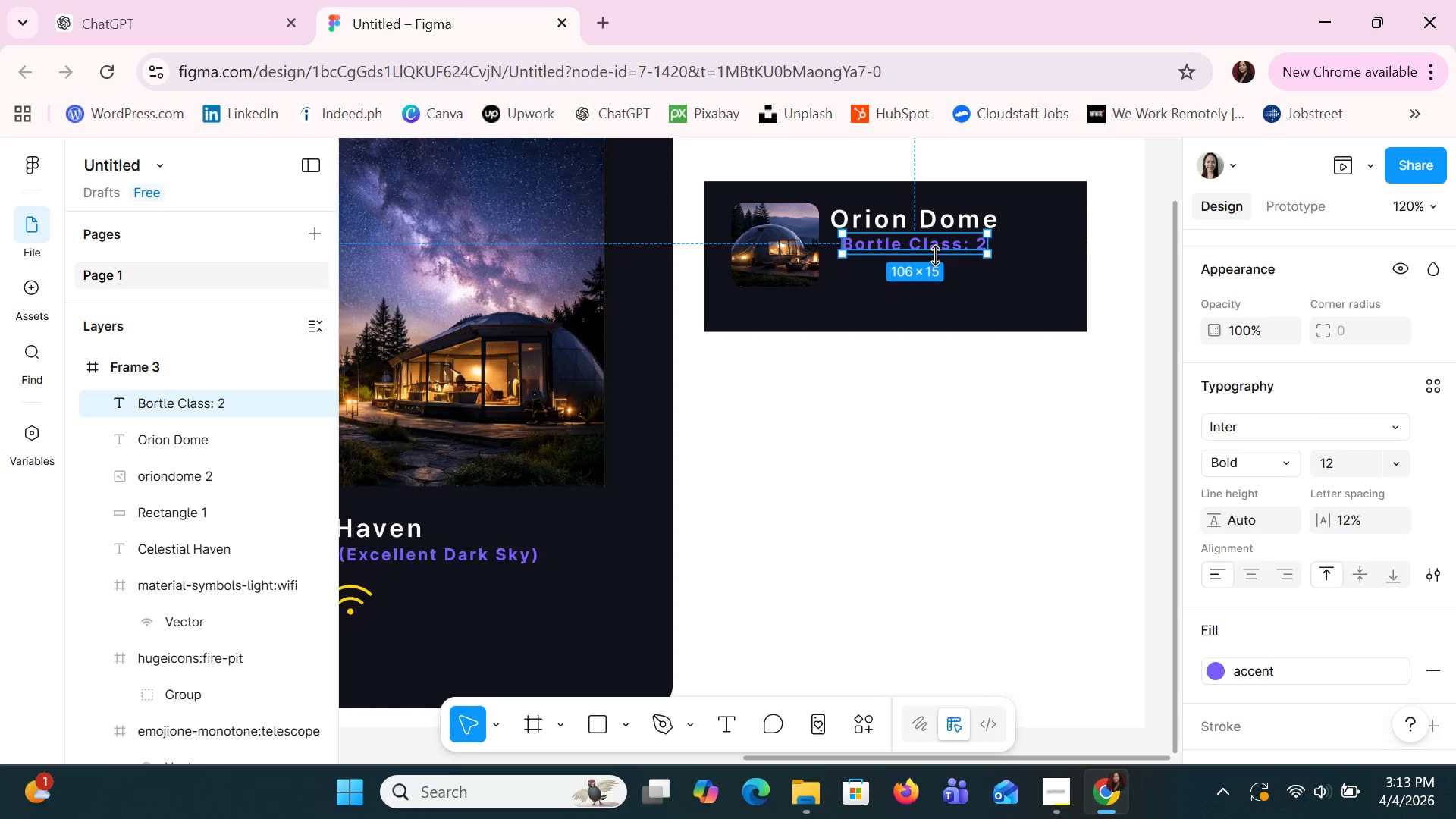 
key(ArrowDown)
 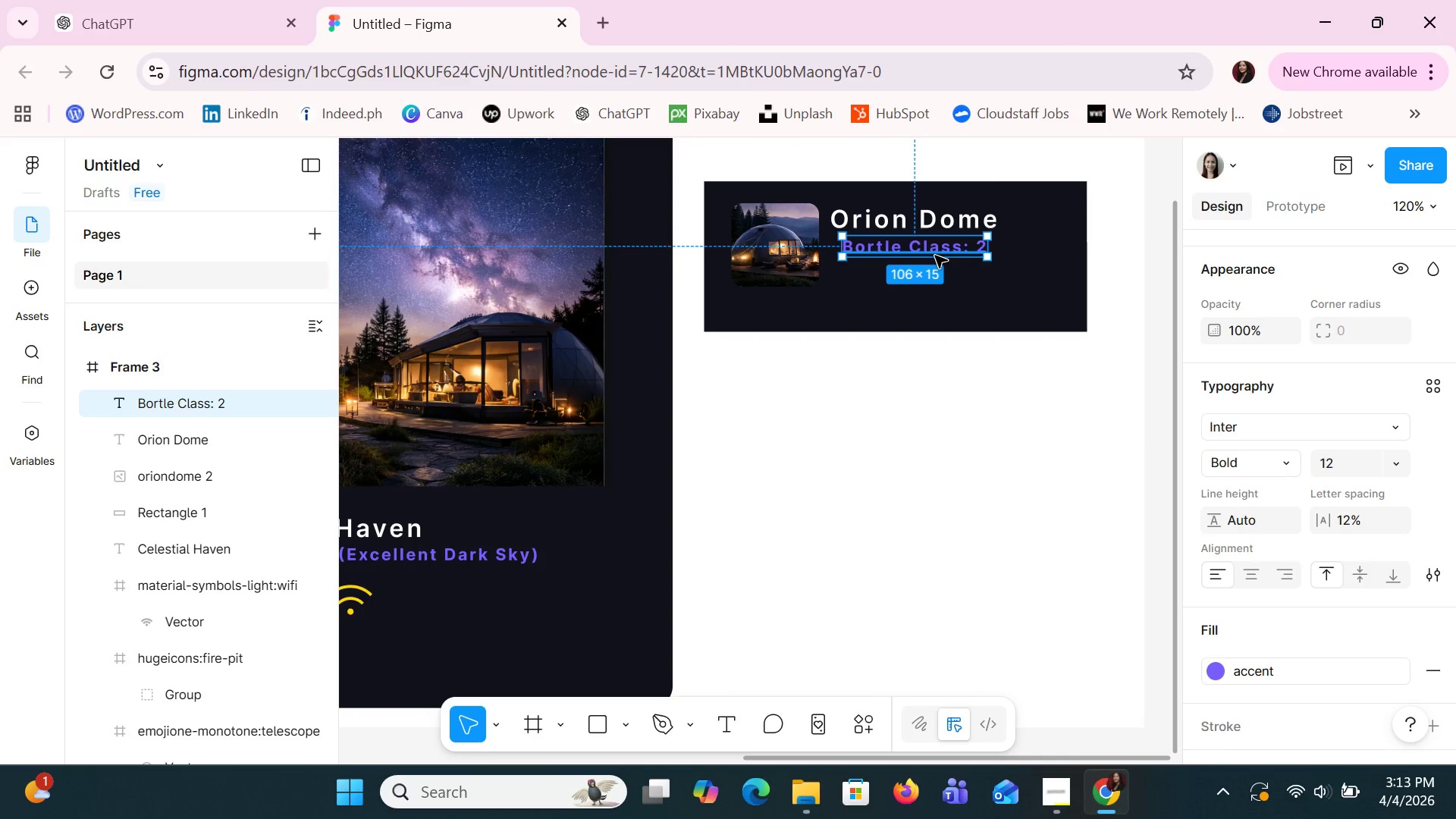 
key(ArrowDown)
 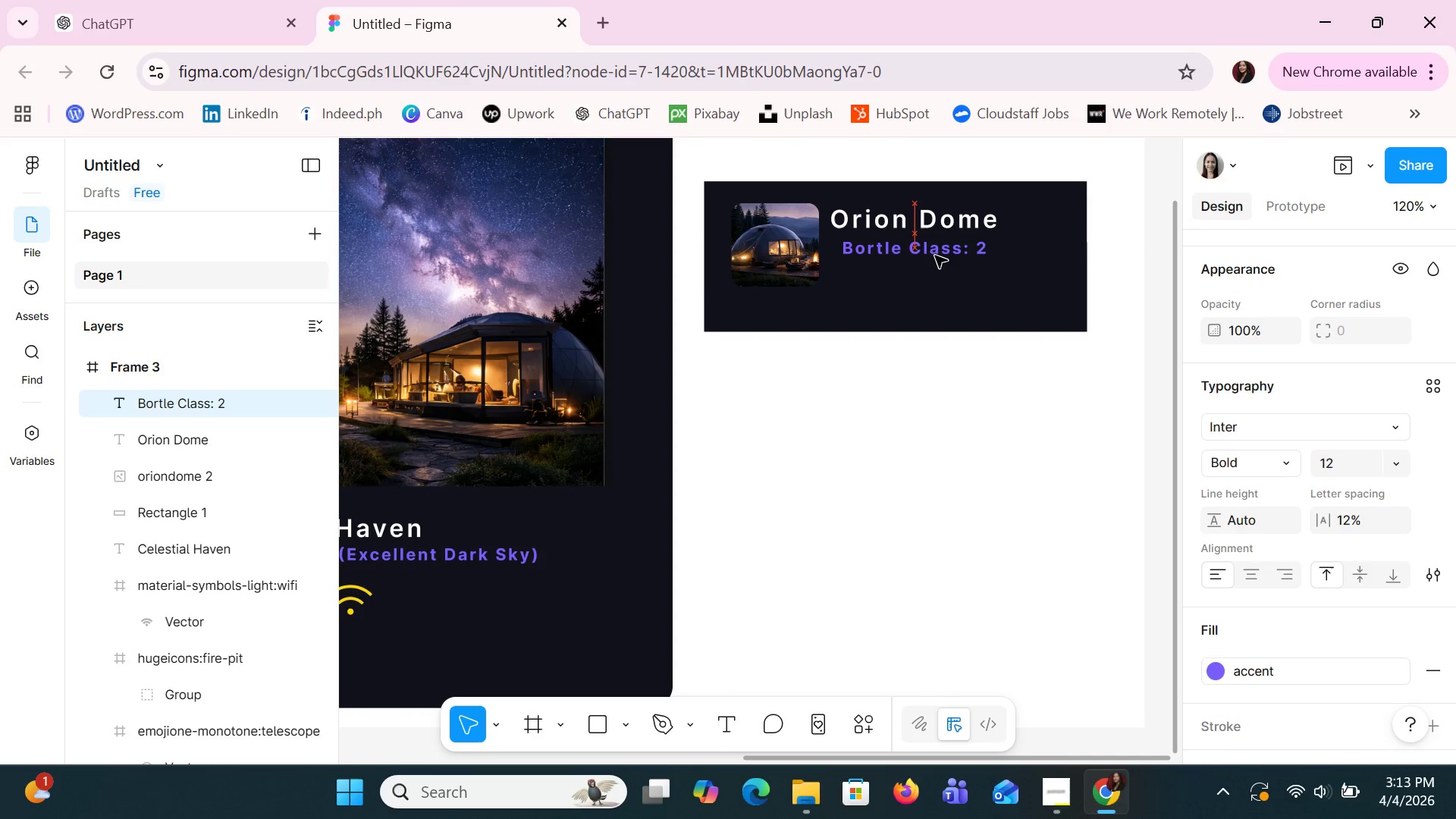 
key(ArrowDown)
 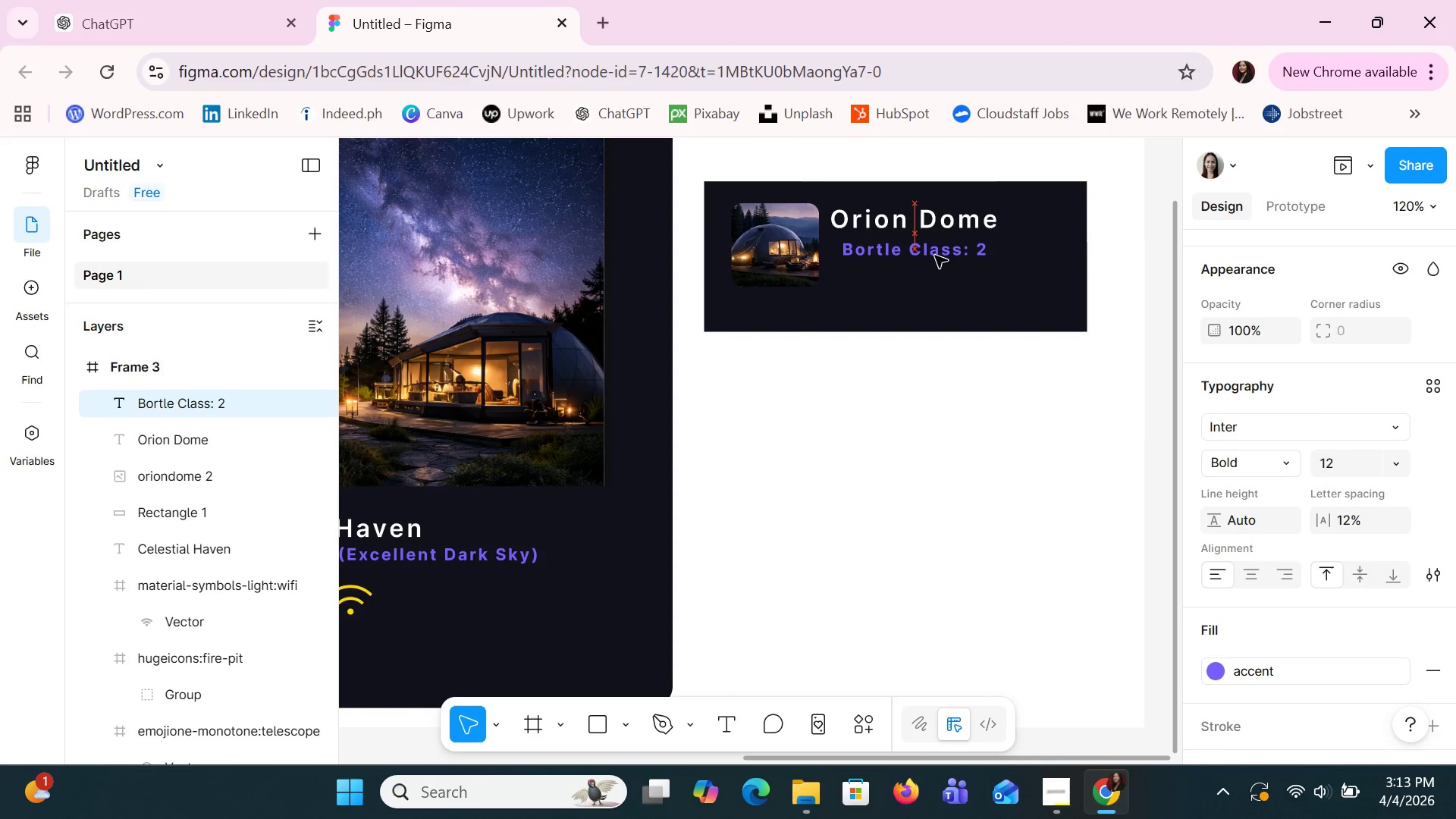 
key(ArrowDown)
 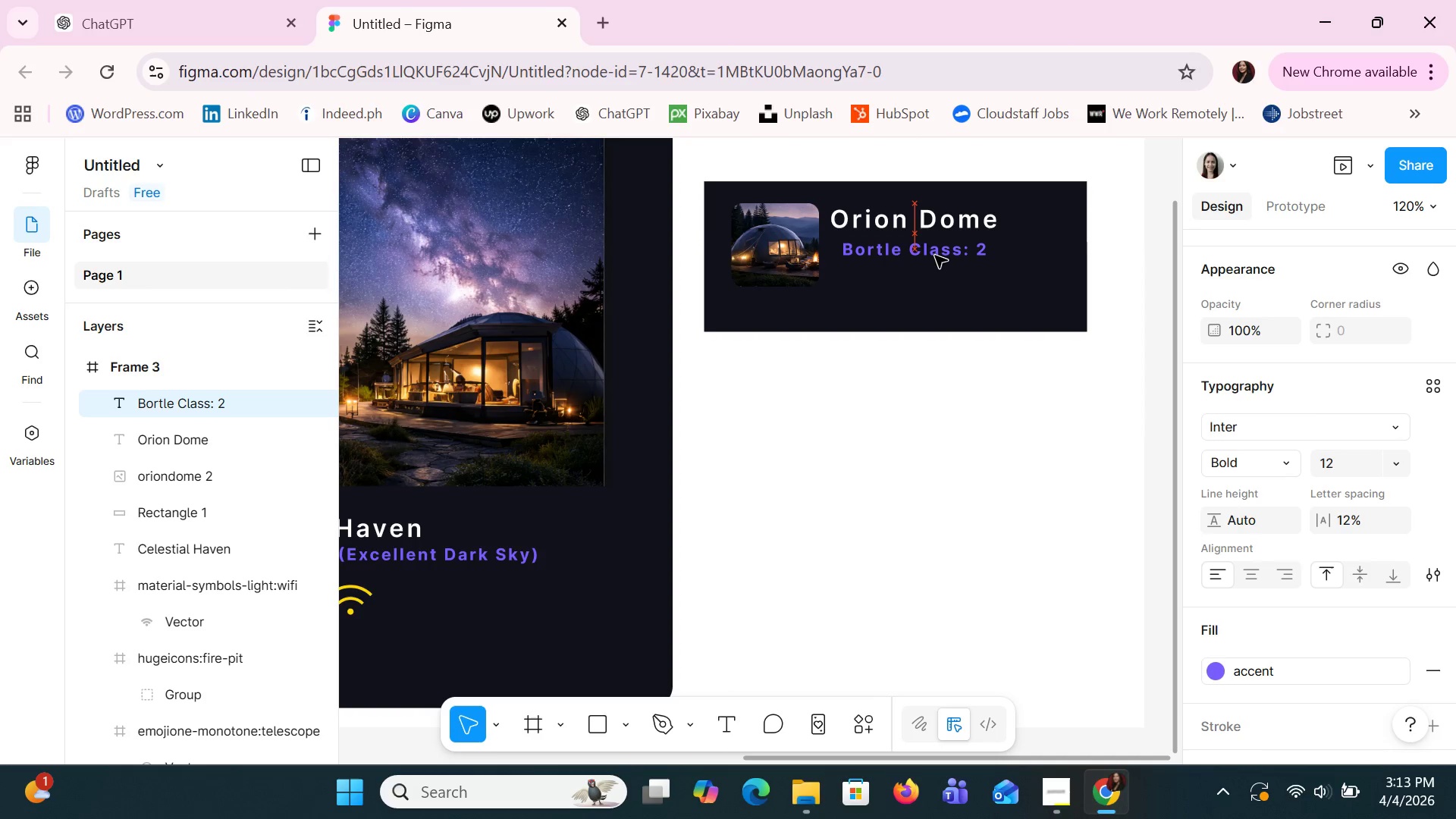 
key(ArrowDown)
 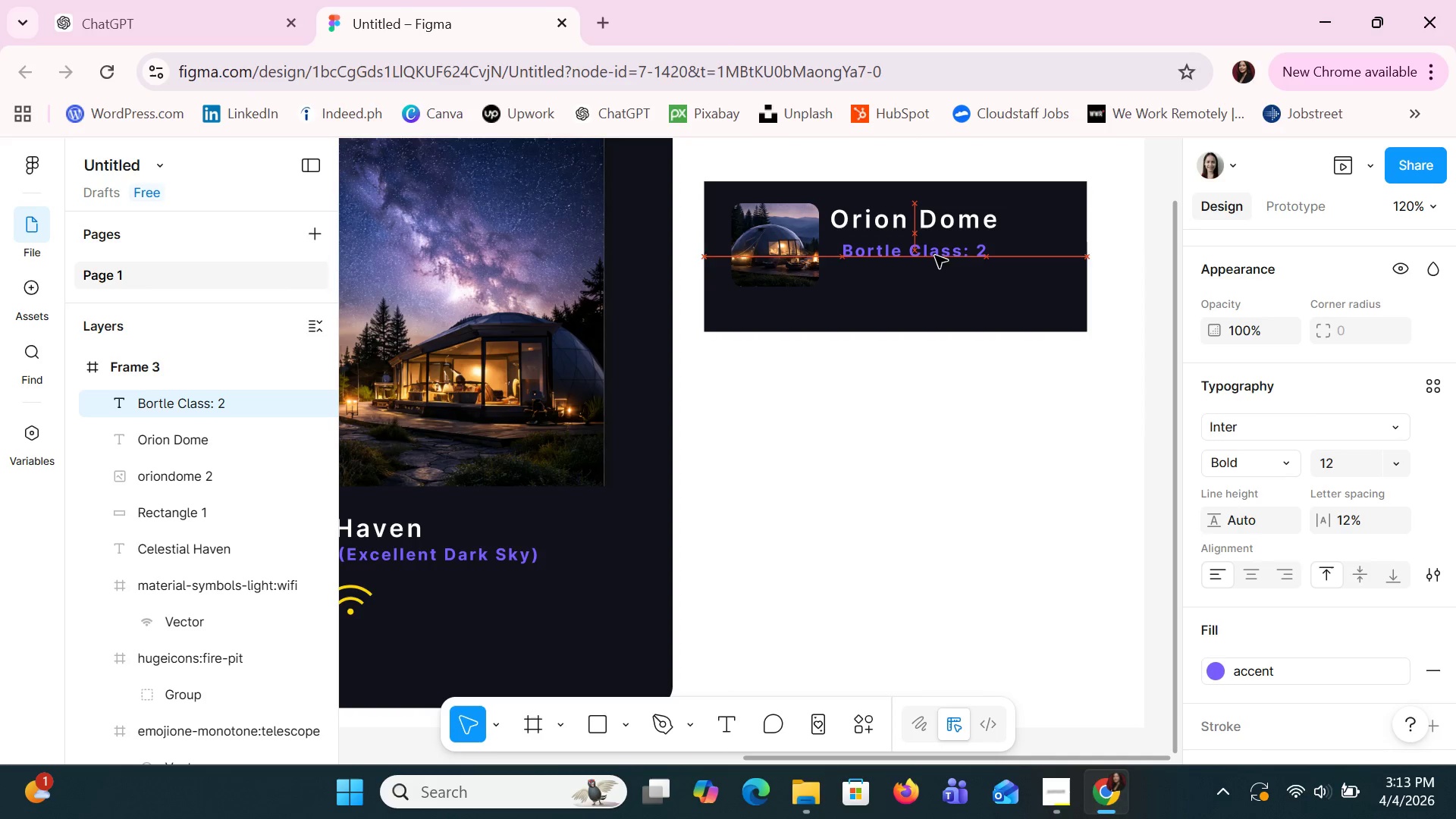 
key(ArrowDown)
 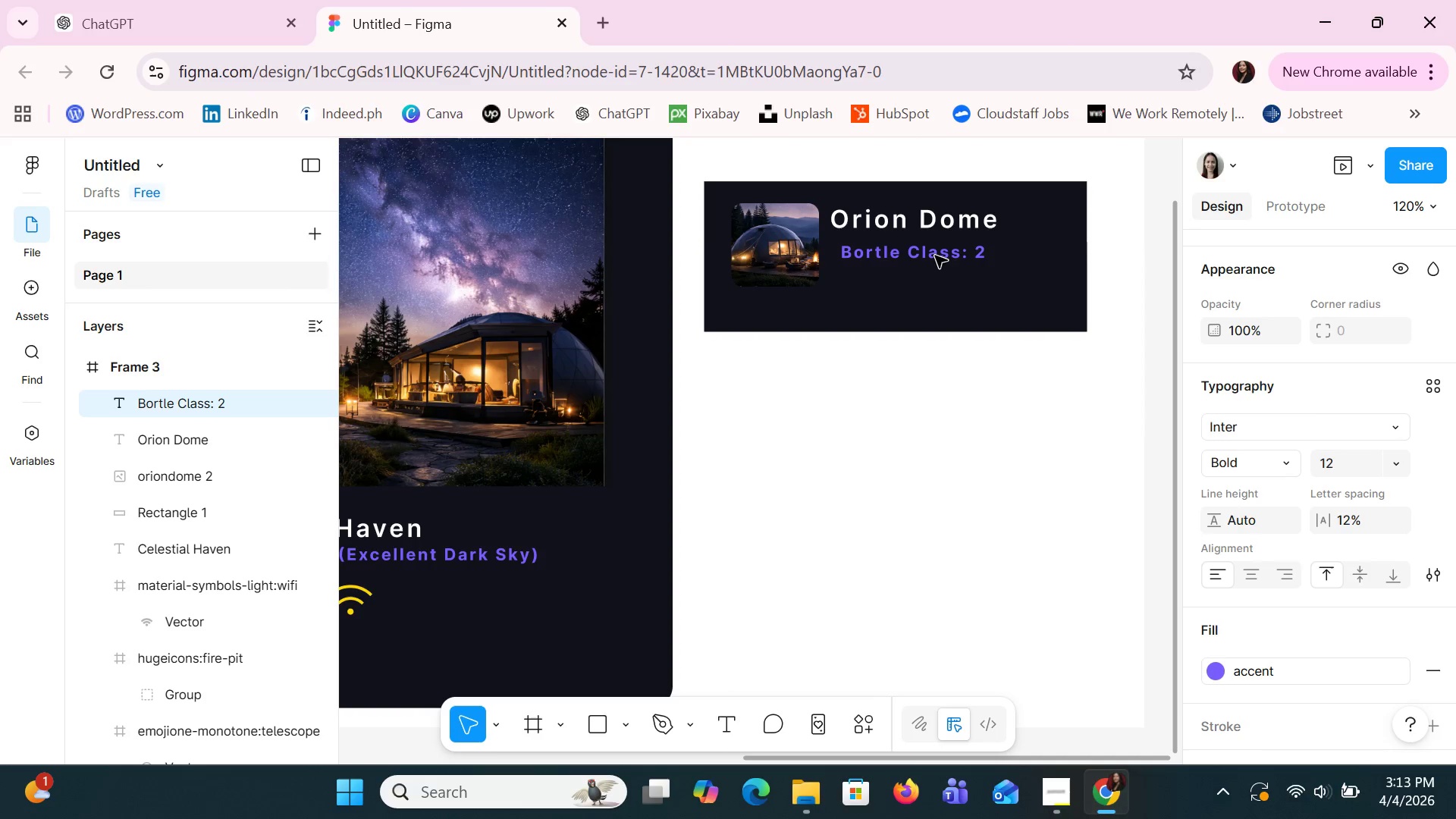 
key(ArrowLeft)
 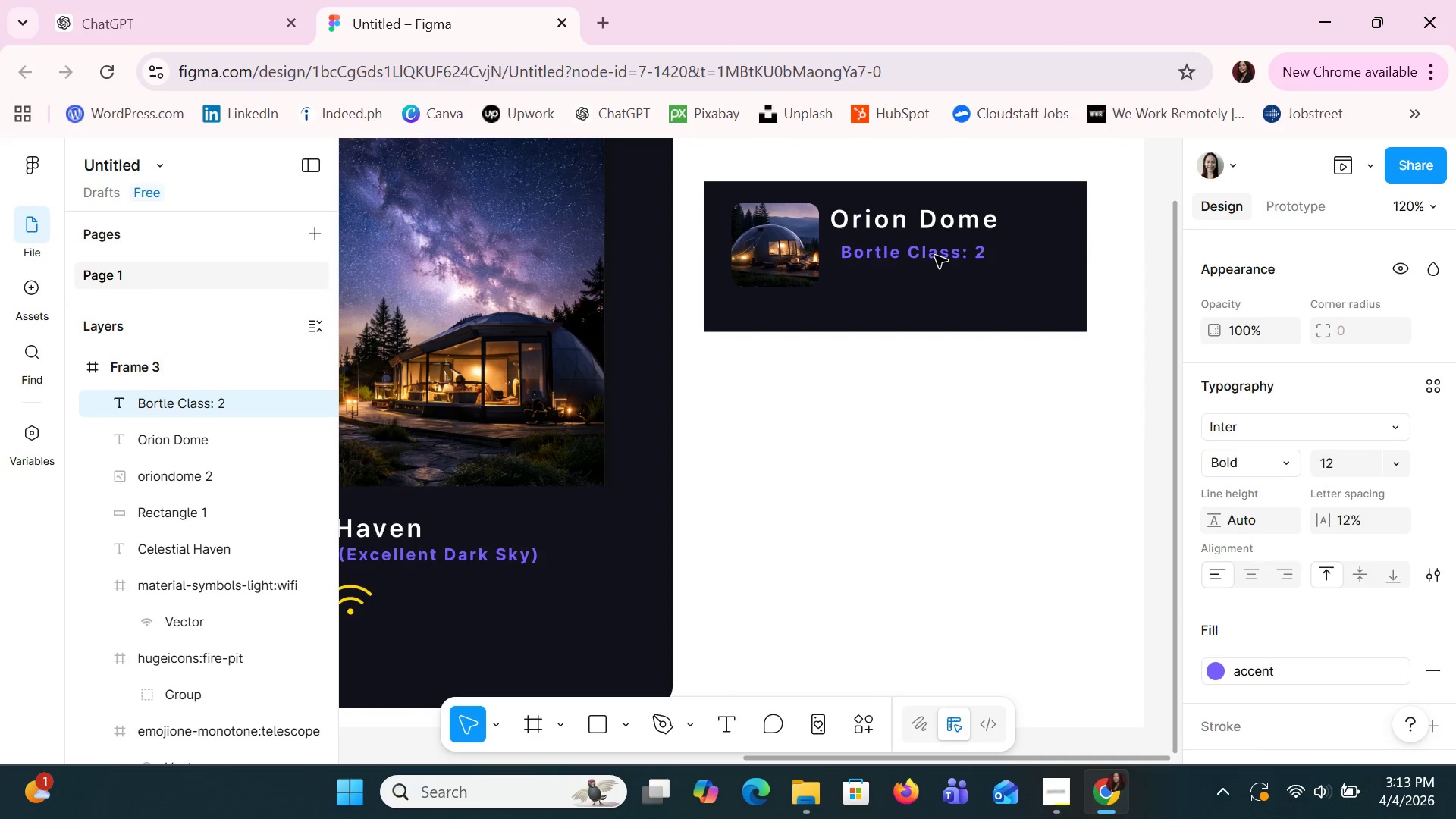 
key(ArrowLeft)
 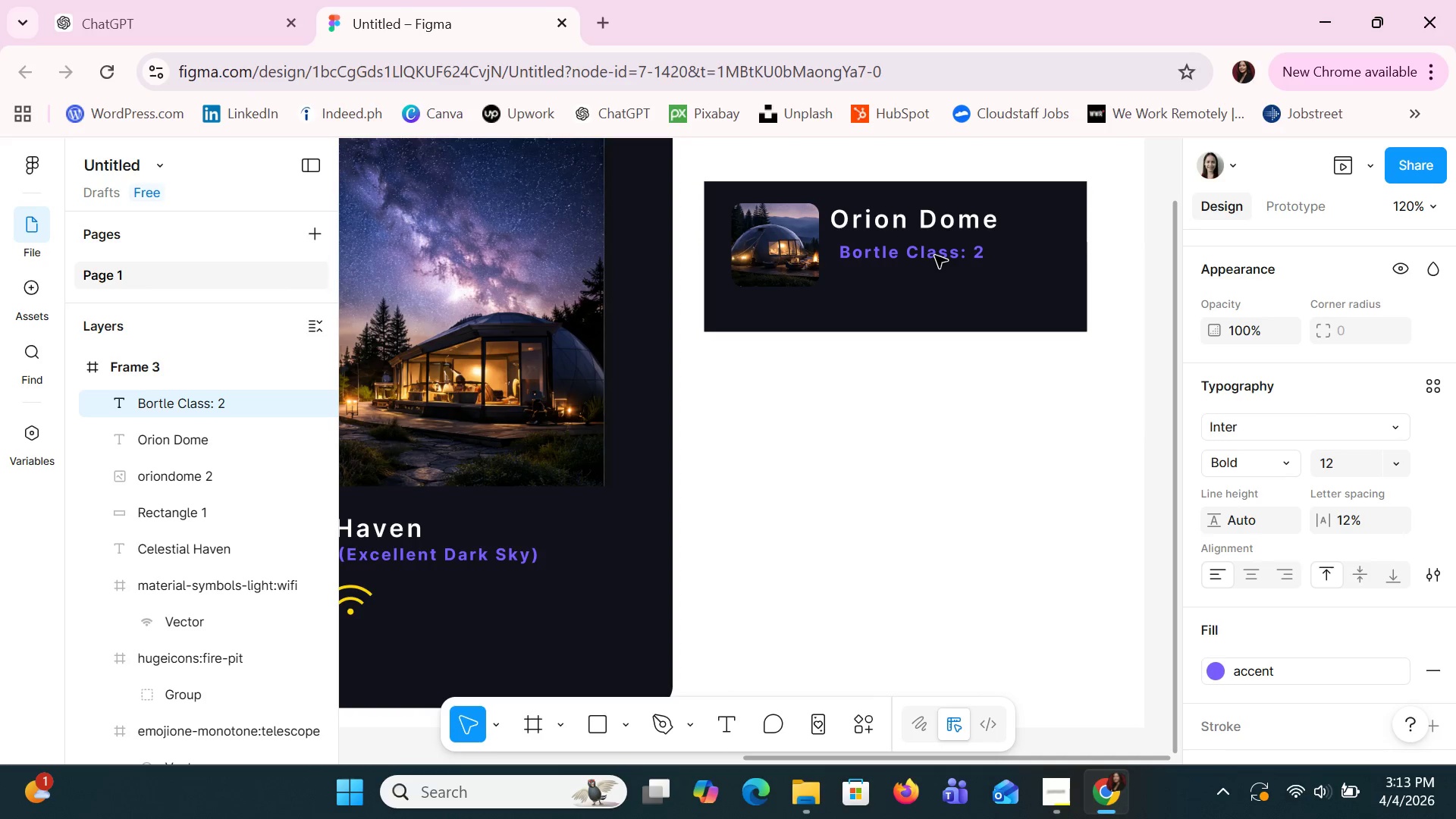 
key(ArrowLeft)
 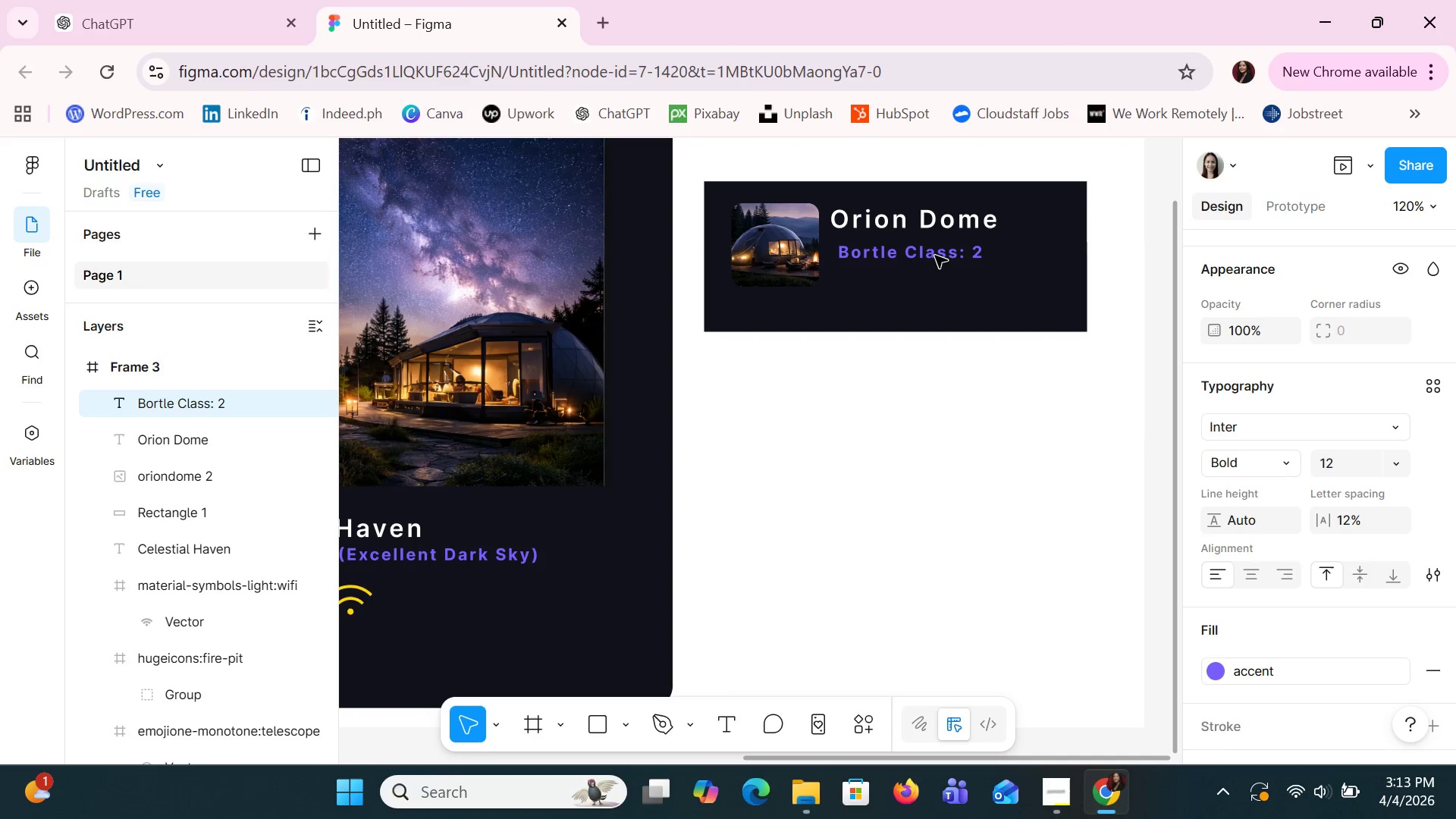 
key(ArrowUp)
 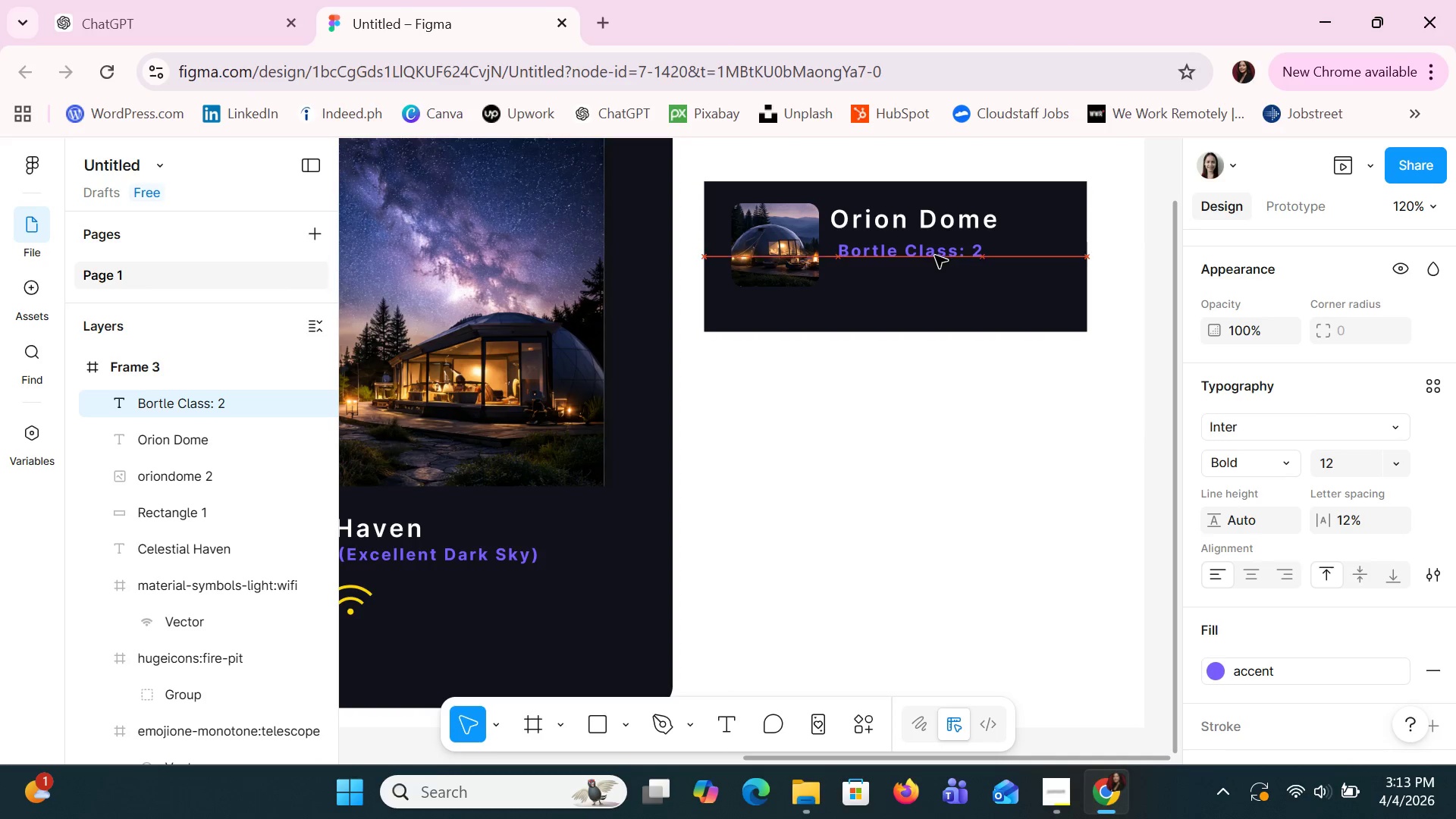 
key(ArrowUp)
 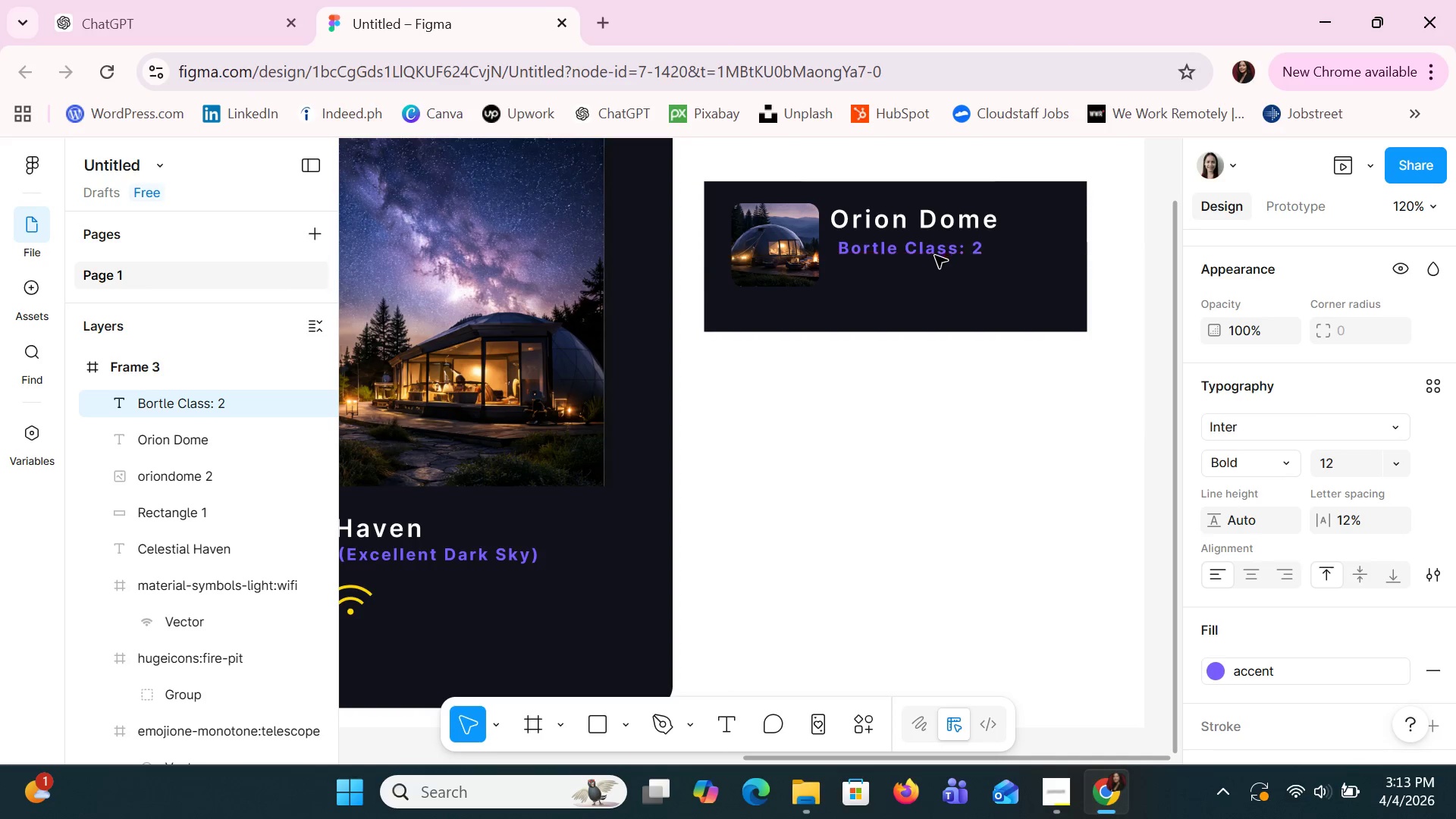 
key(ArrowUp)
 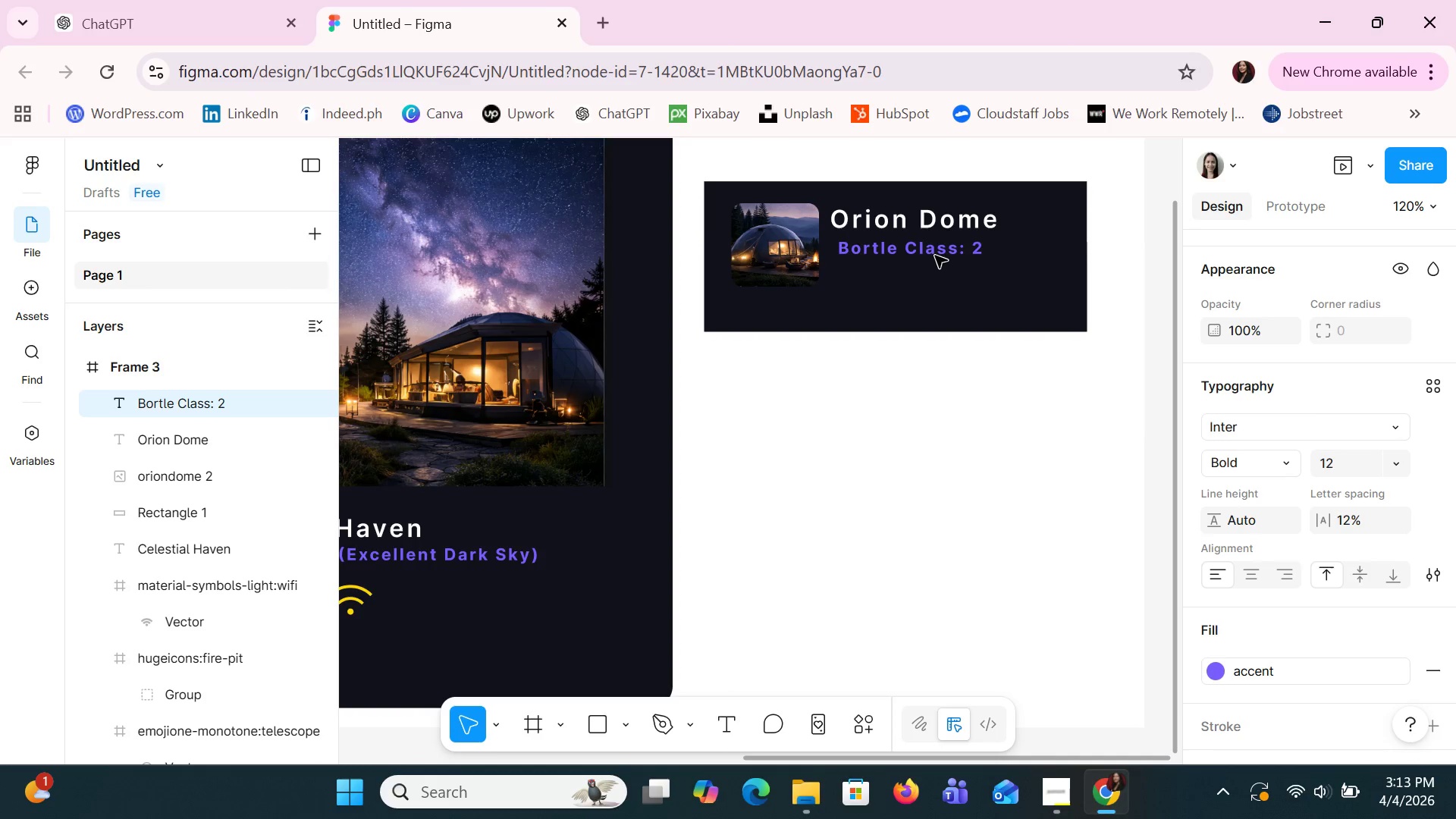 
key(ArrowLeft)
 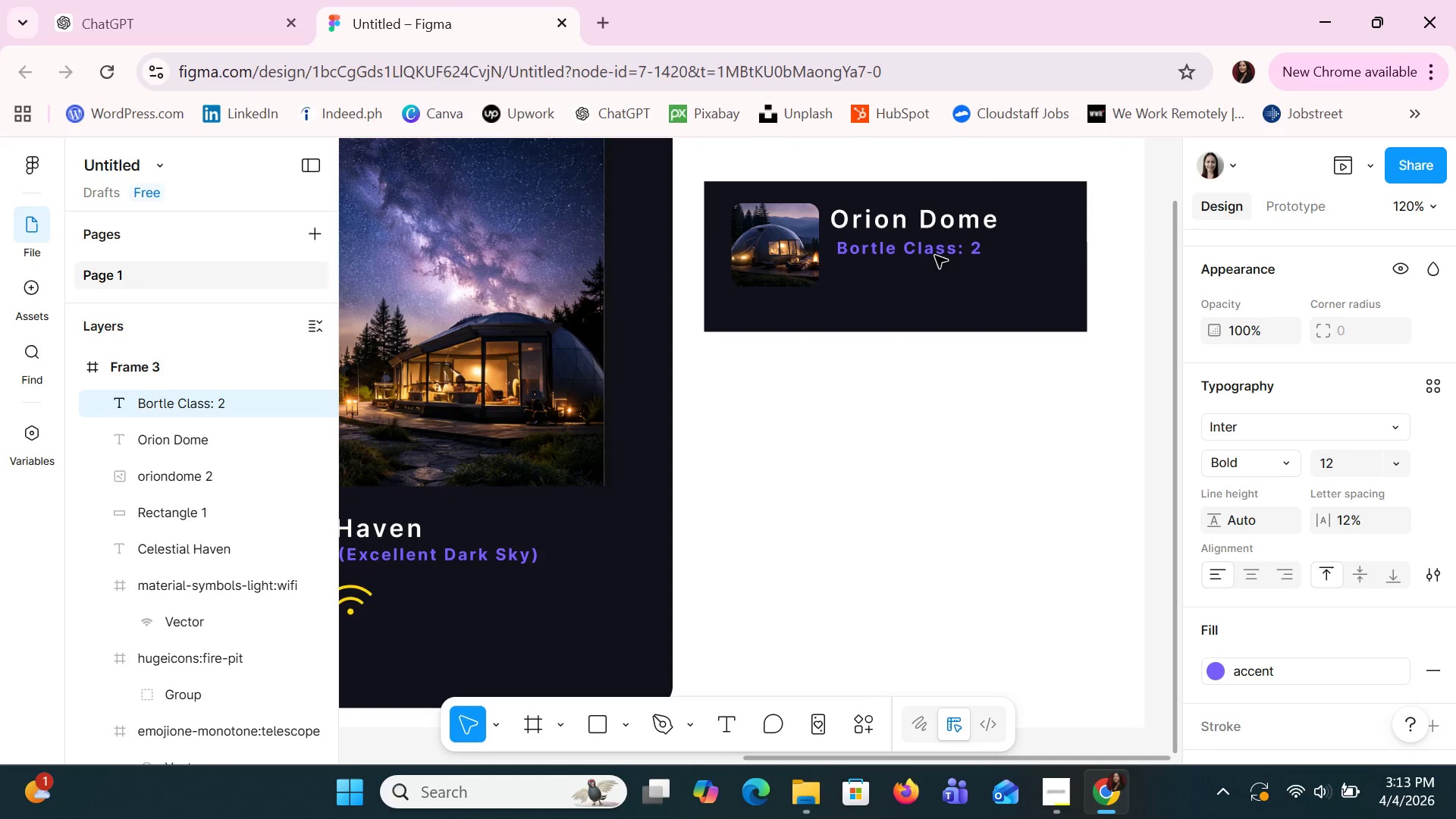 
key(ArrowLeft)
 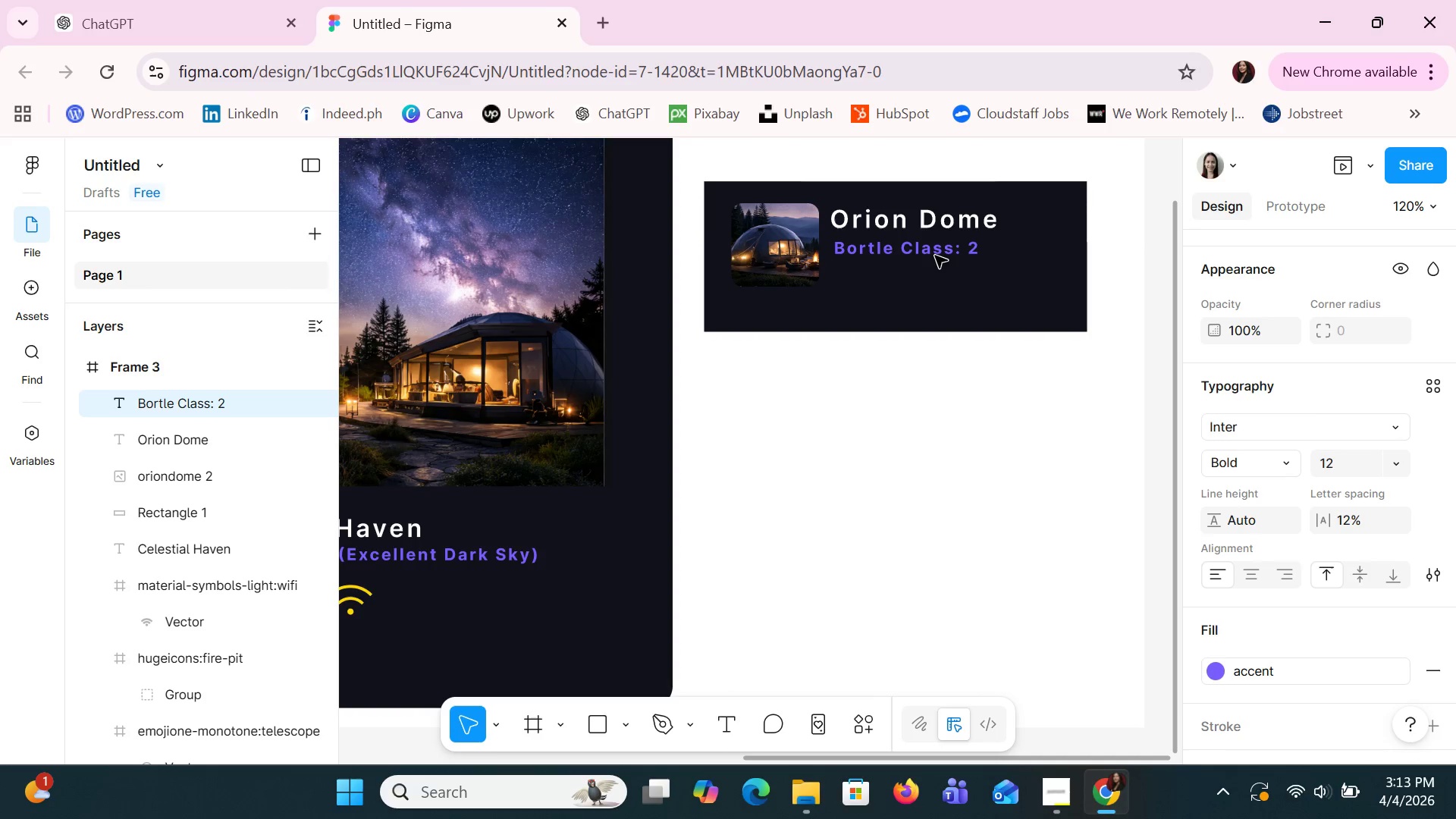 
key(ArrowLeft)
 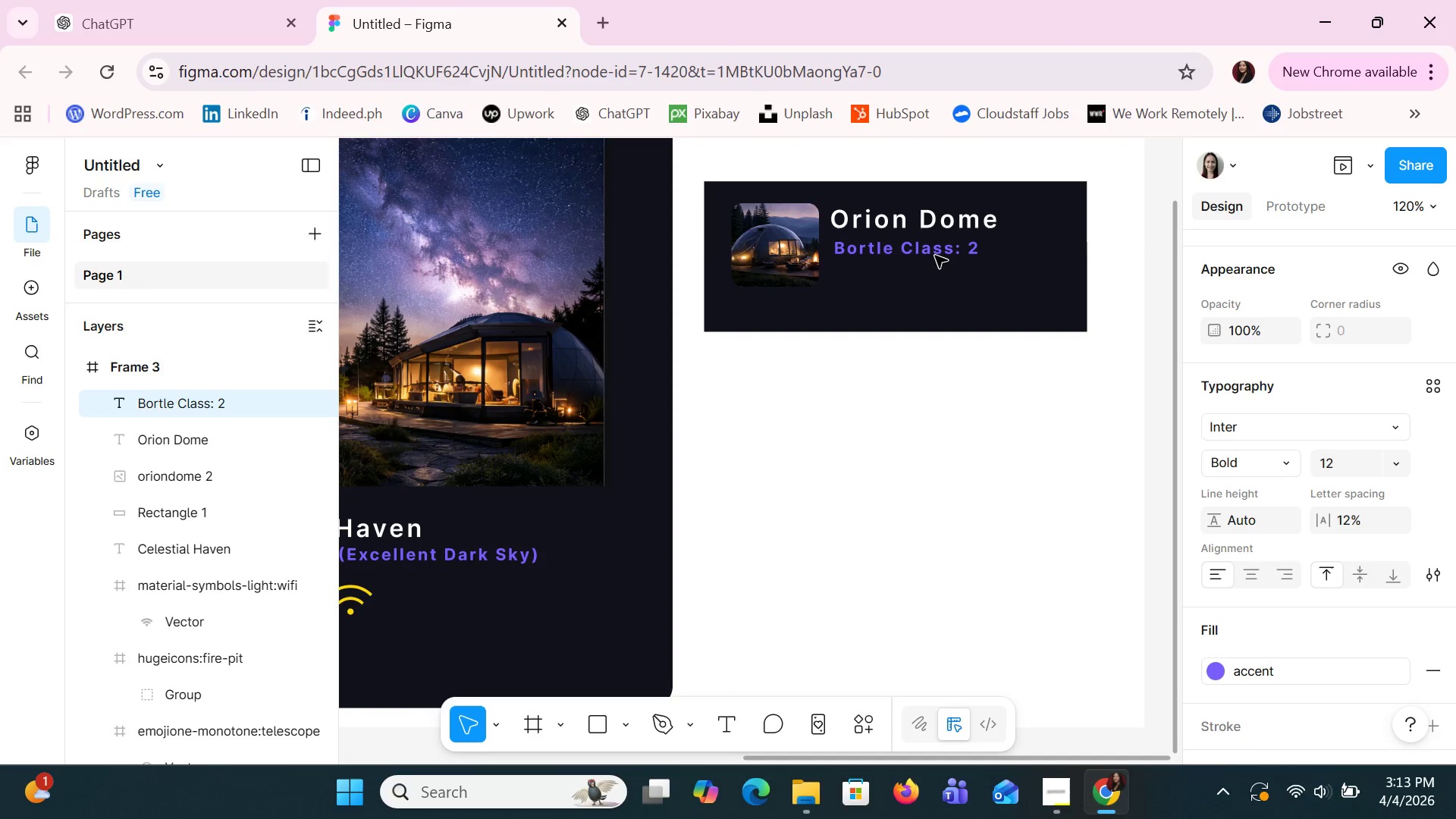 
key(ArrowUp)
 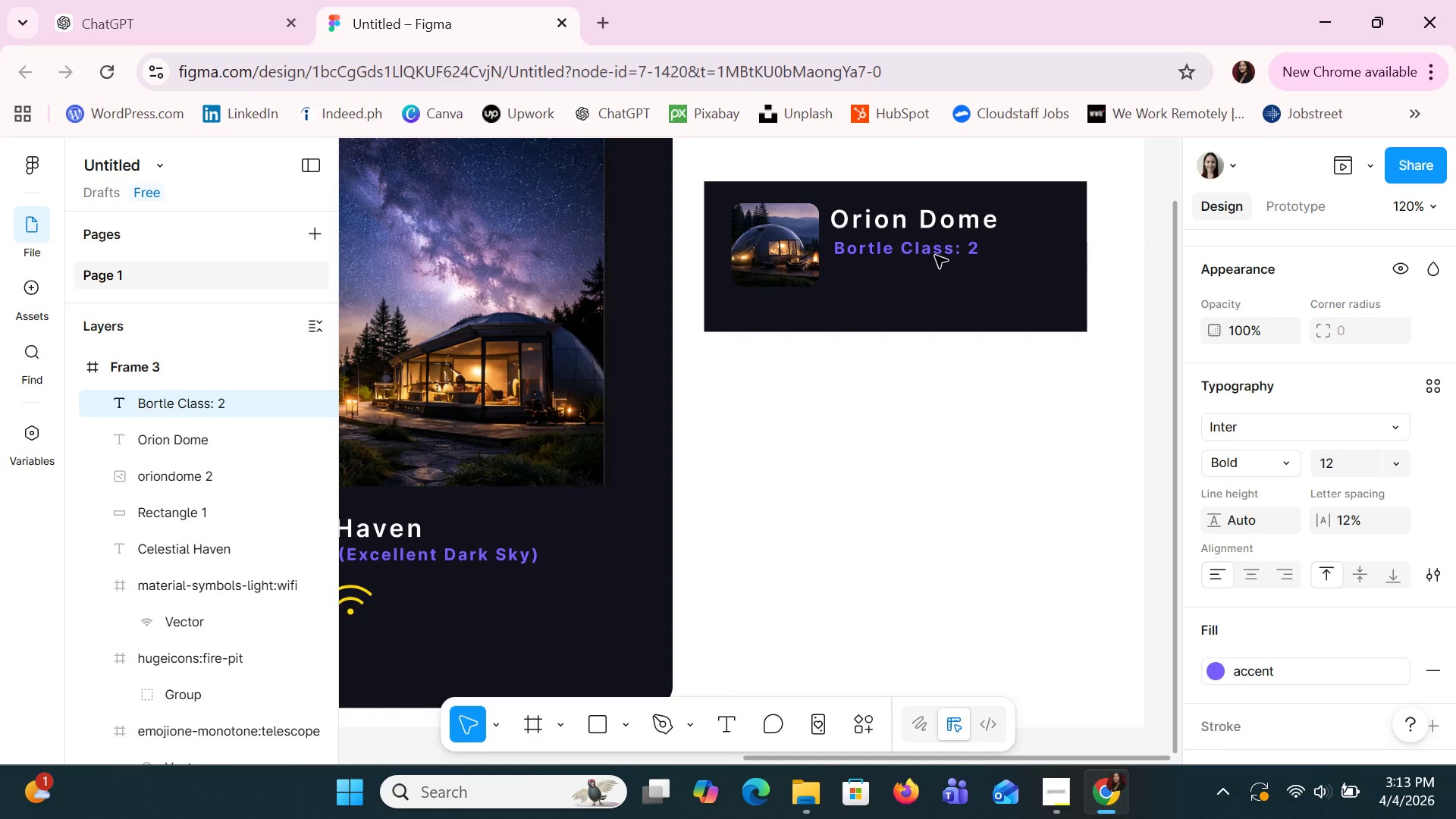 
key(ArrowDown)
 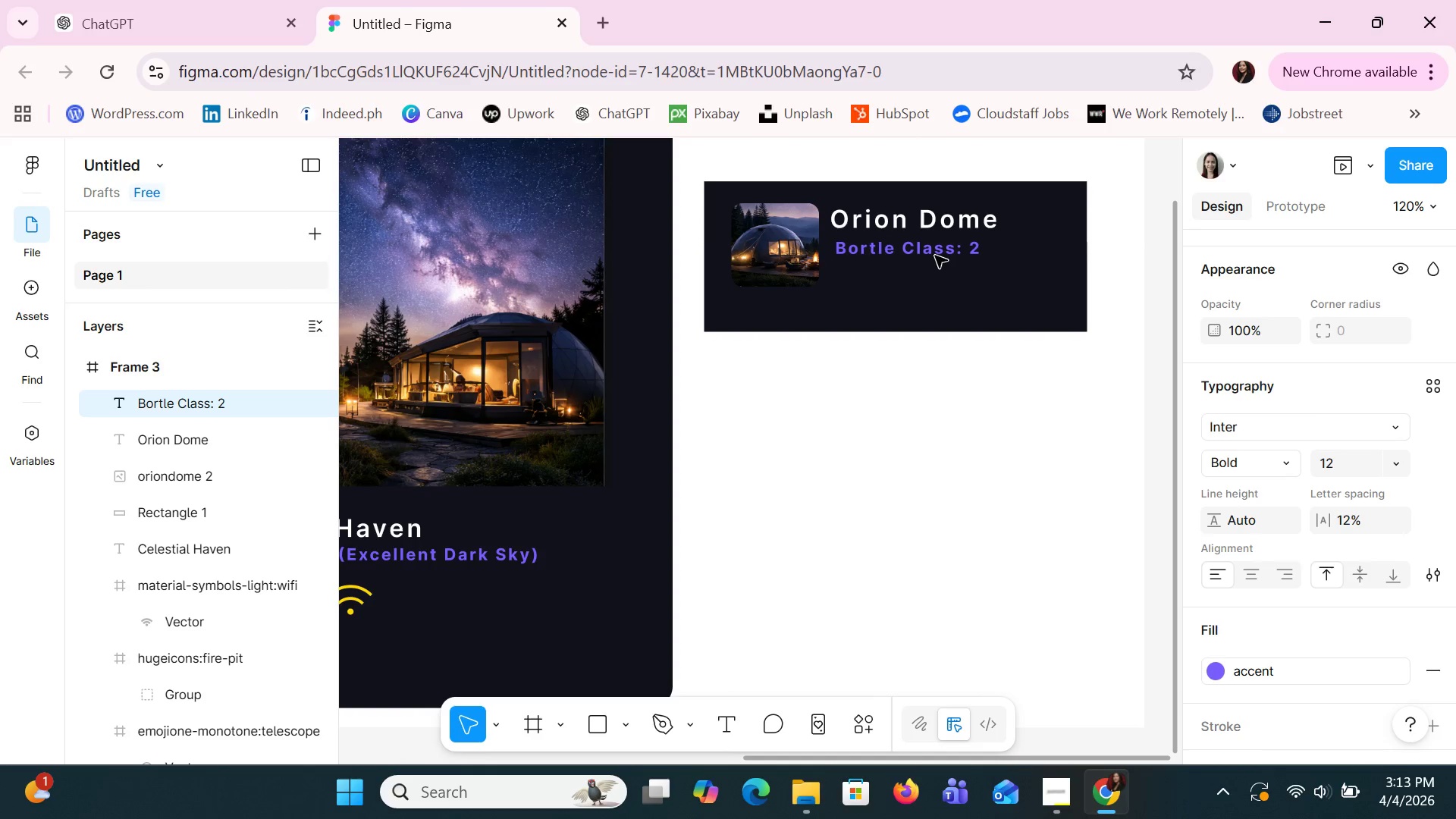 
key(ArrowRight)
 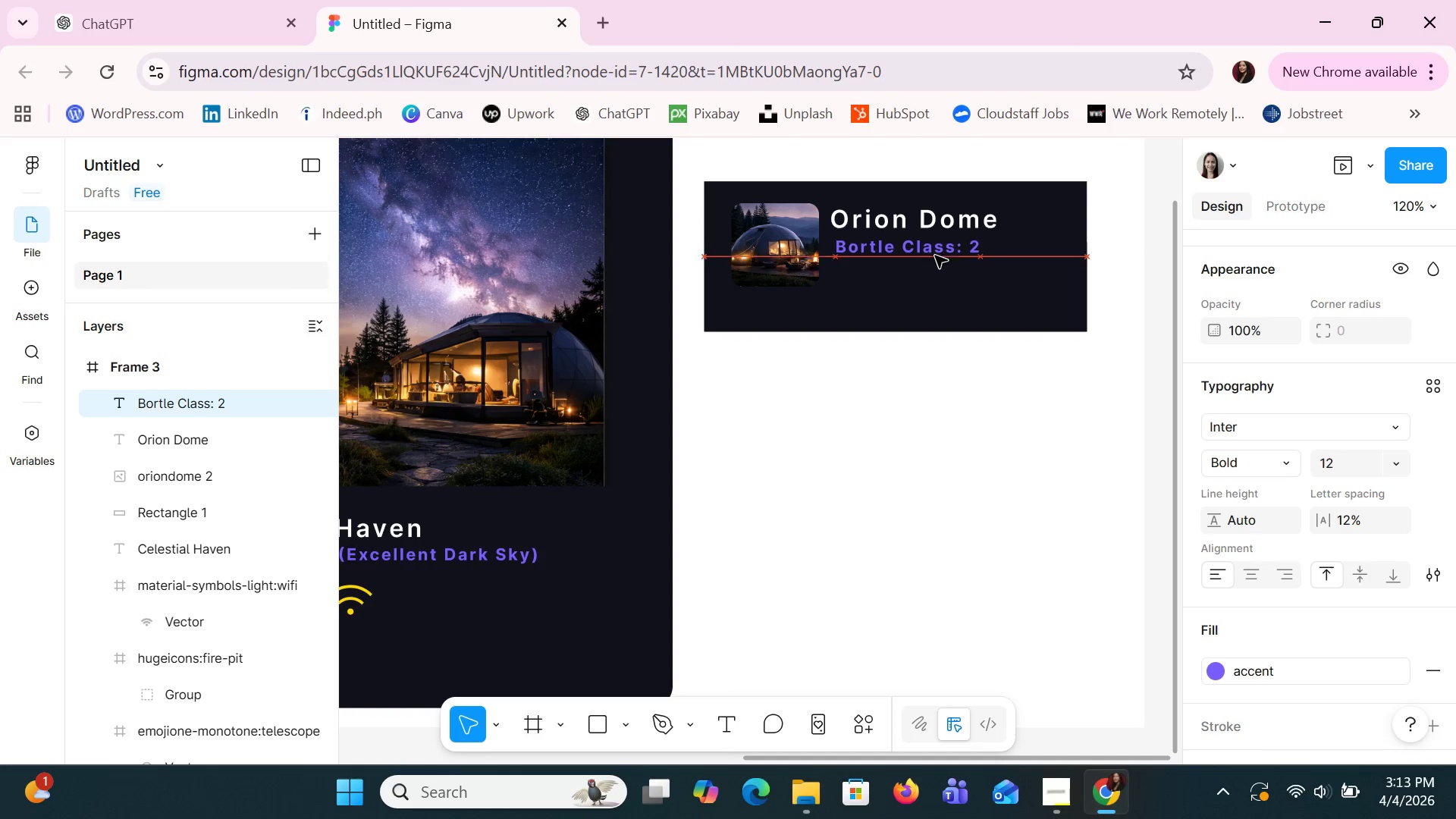 
key(ArrowUp)
 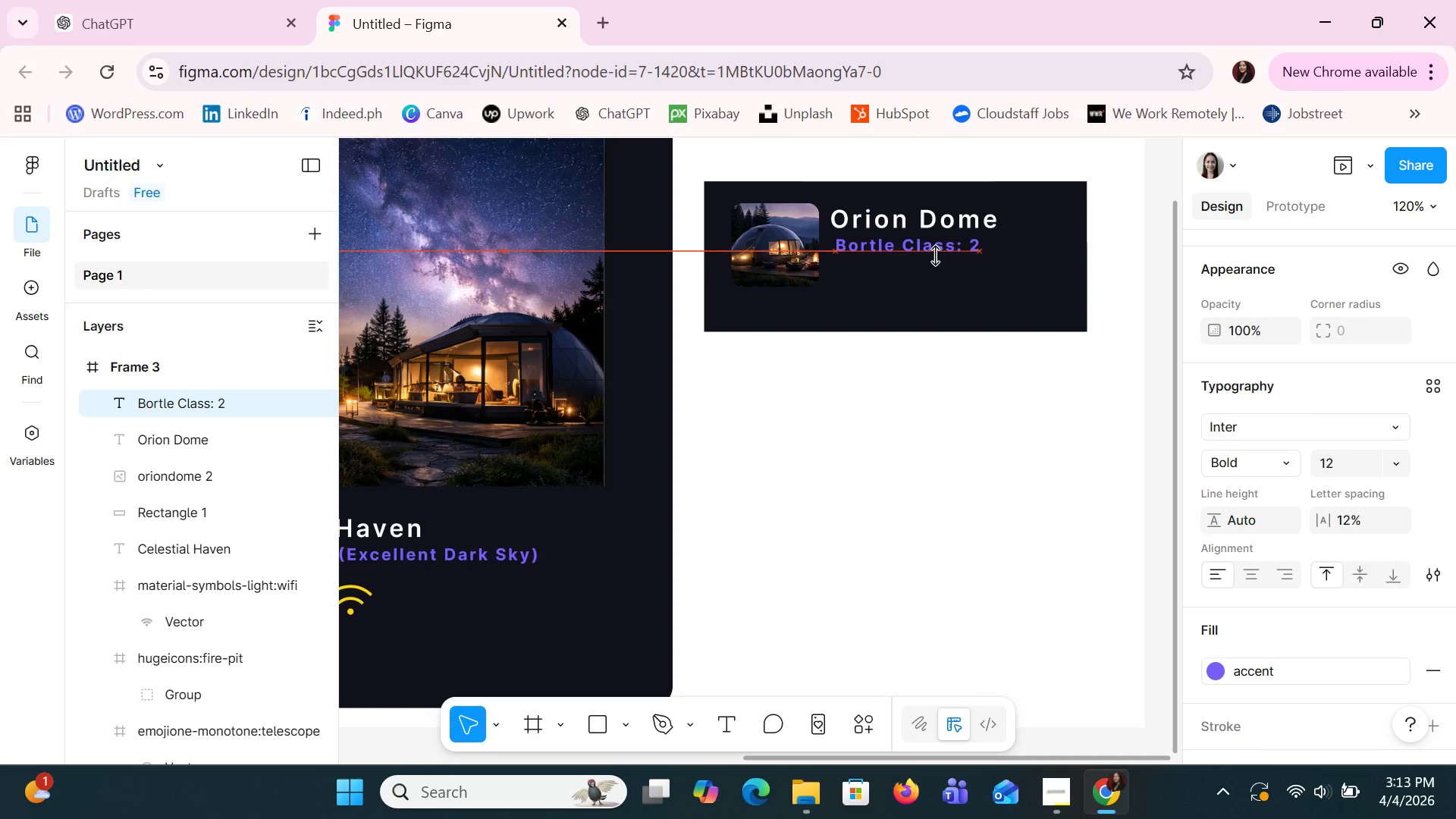 
key(ArrowUp)
 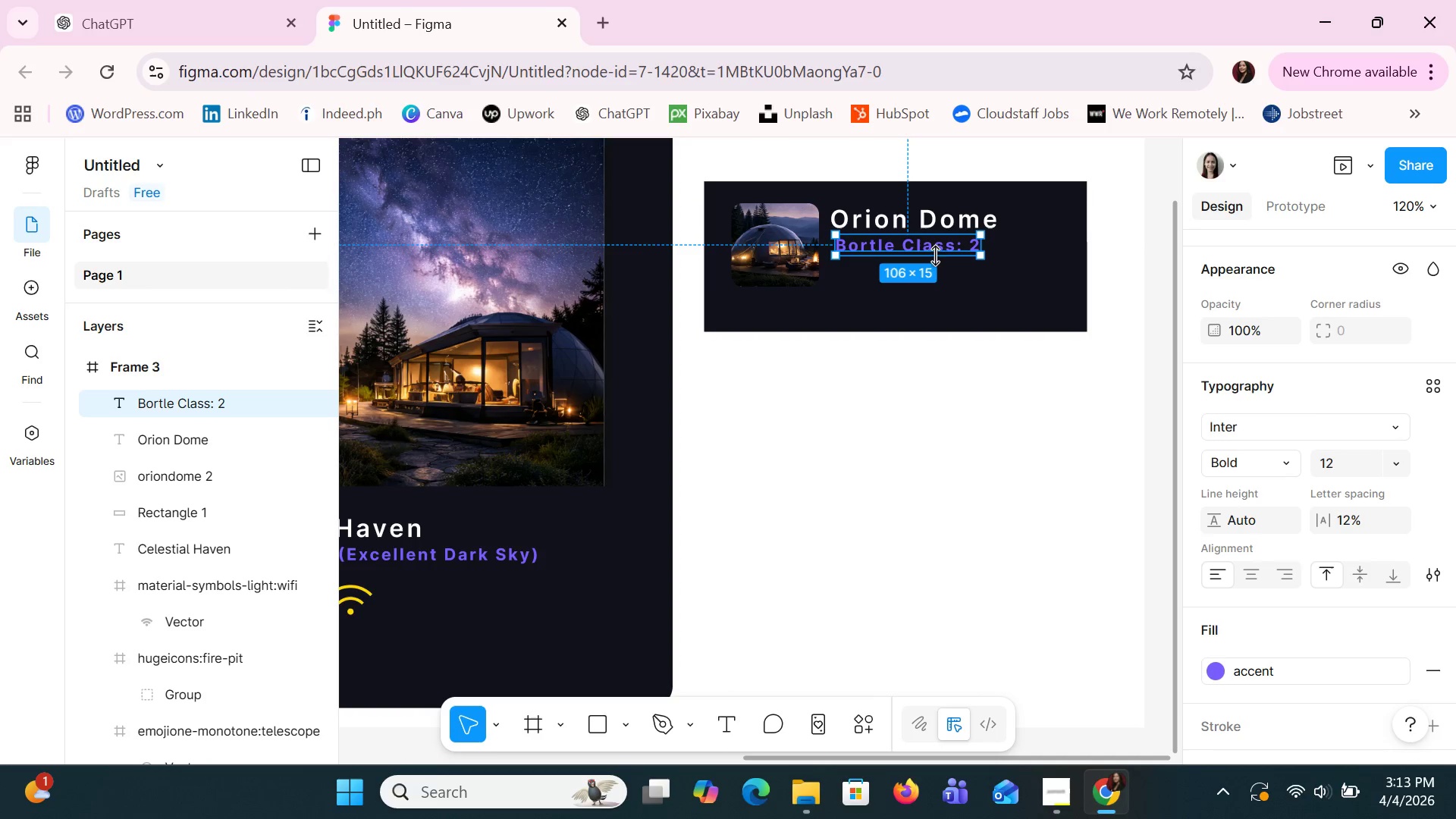 
left_click([967, 596])
 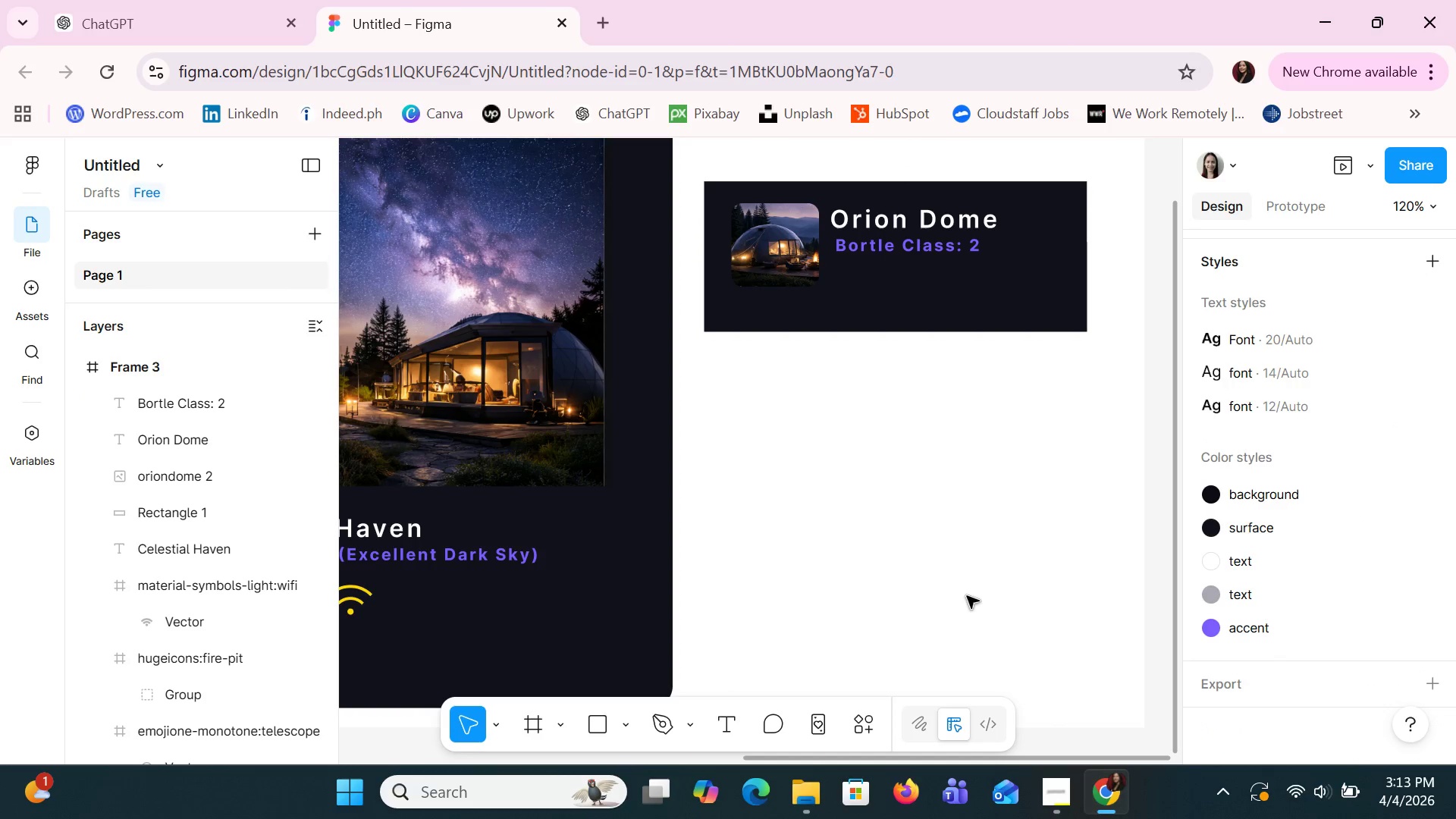 
hold_key(key=ControlLeft, duration=1.51)
scroll: coordinate [967, 596], scroll_direction: down, amount: 7.0
 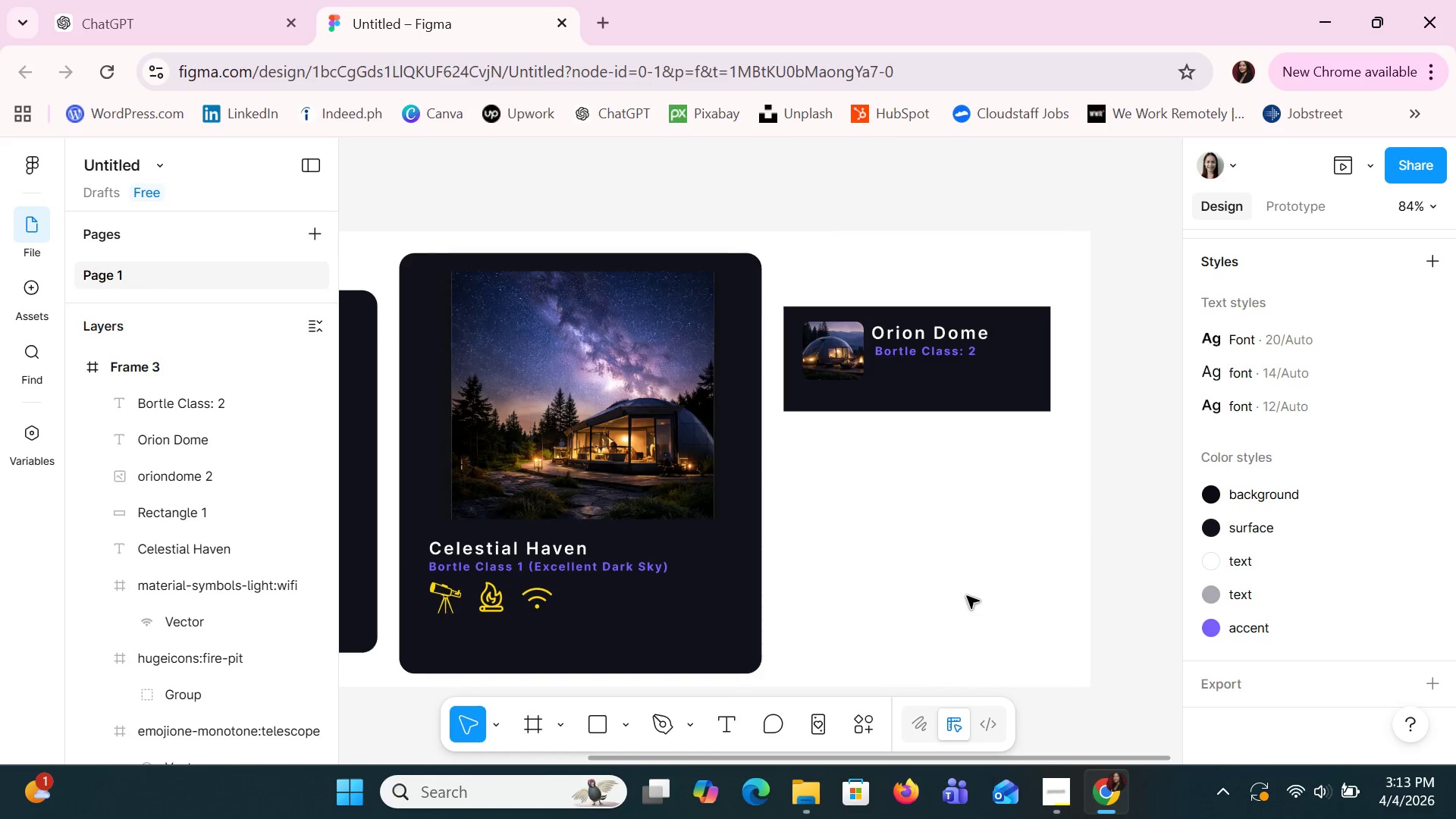 
key(Control+ControlLeft)
 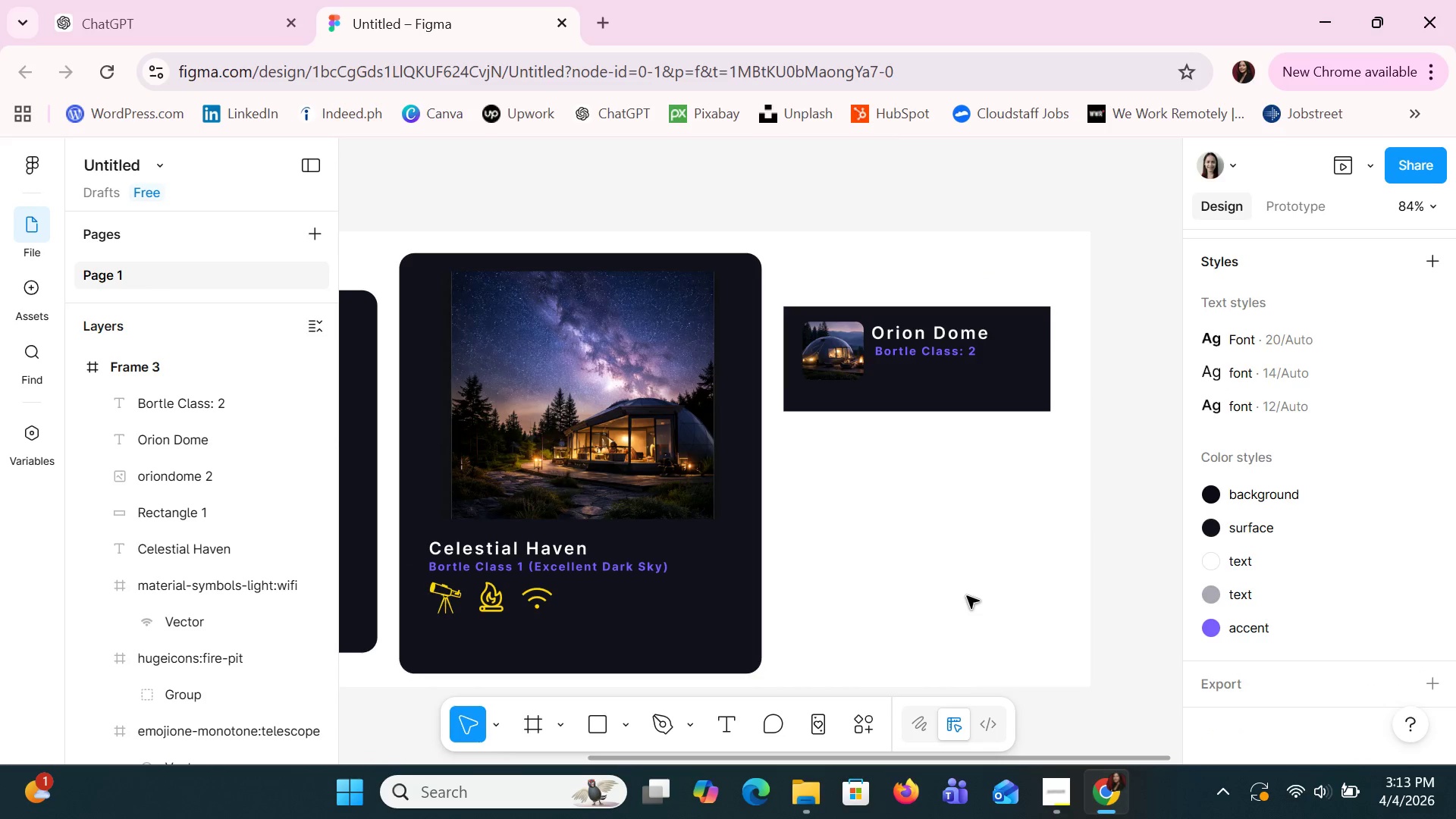 
key(Control+ControlLeft)
 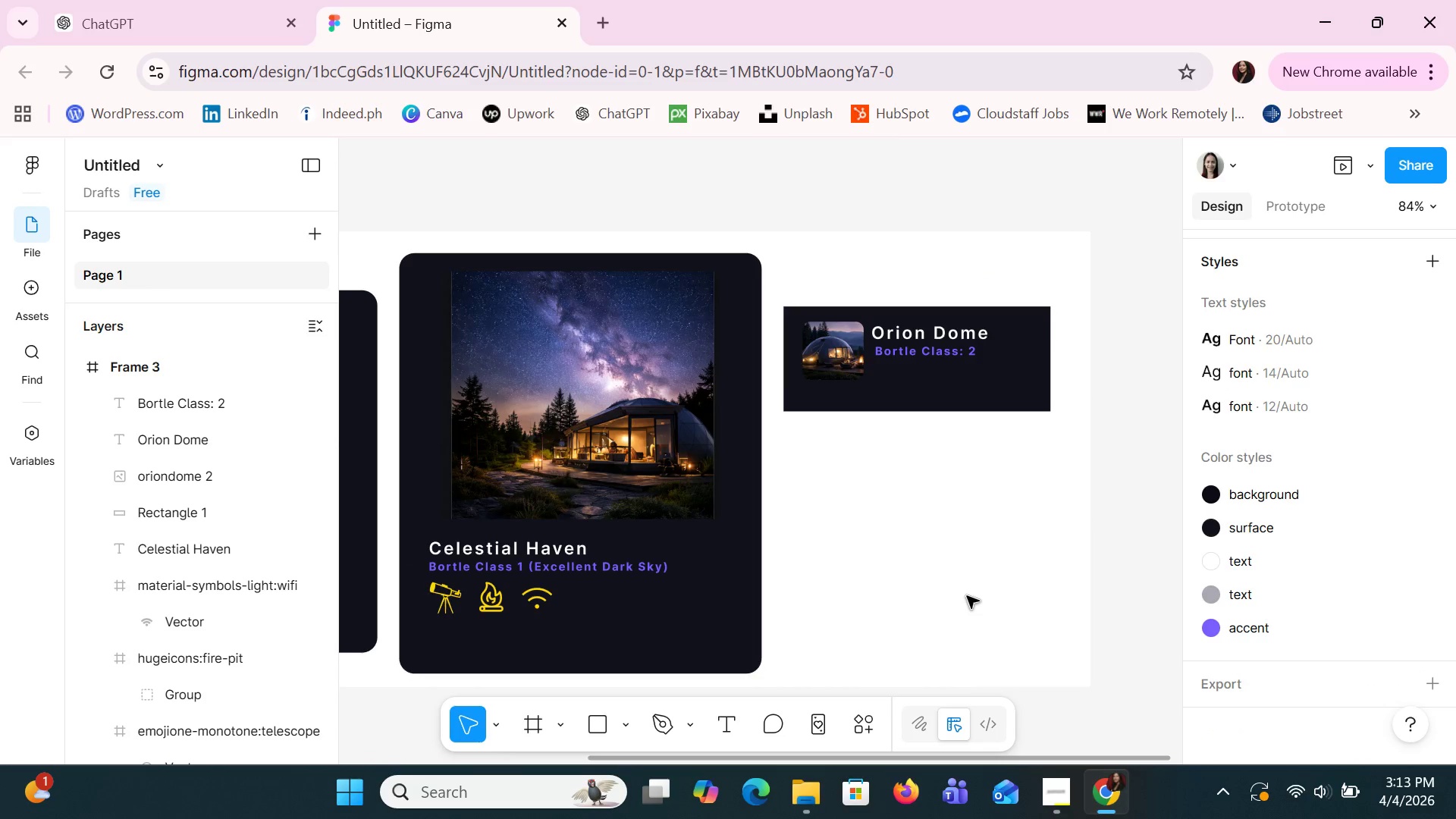 
key(Control+ControlLeft)
 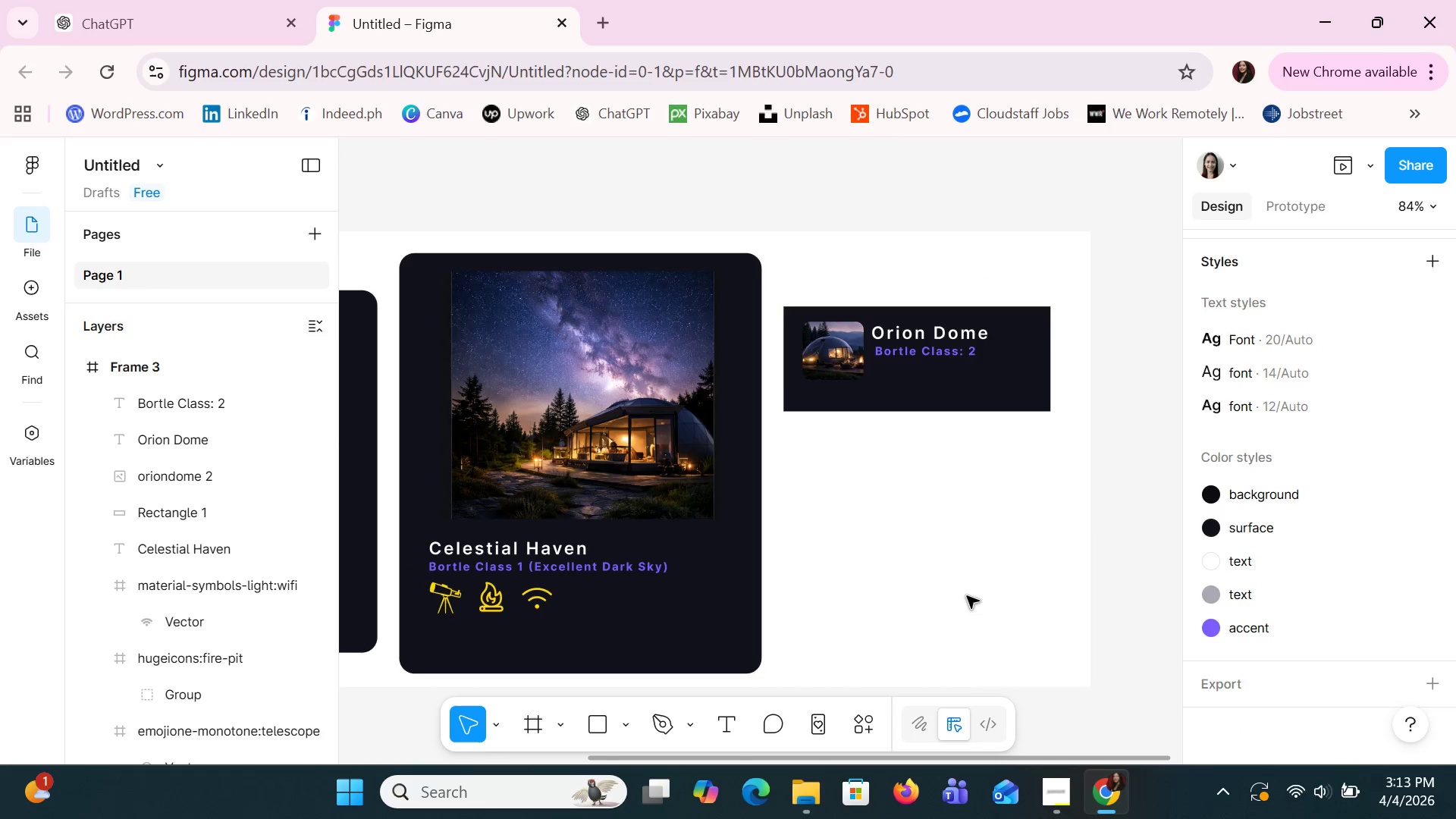 
key(Control+ControlLeft)
 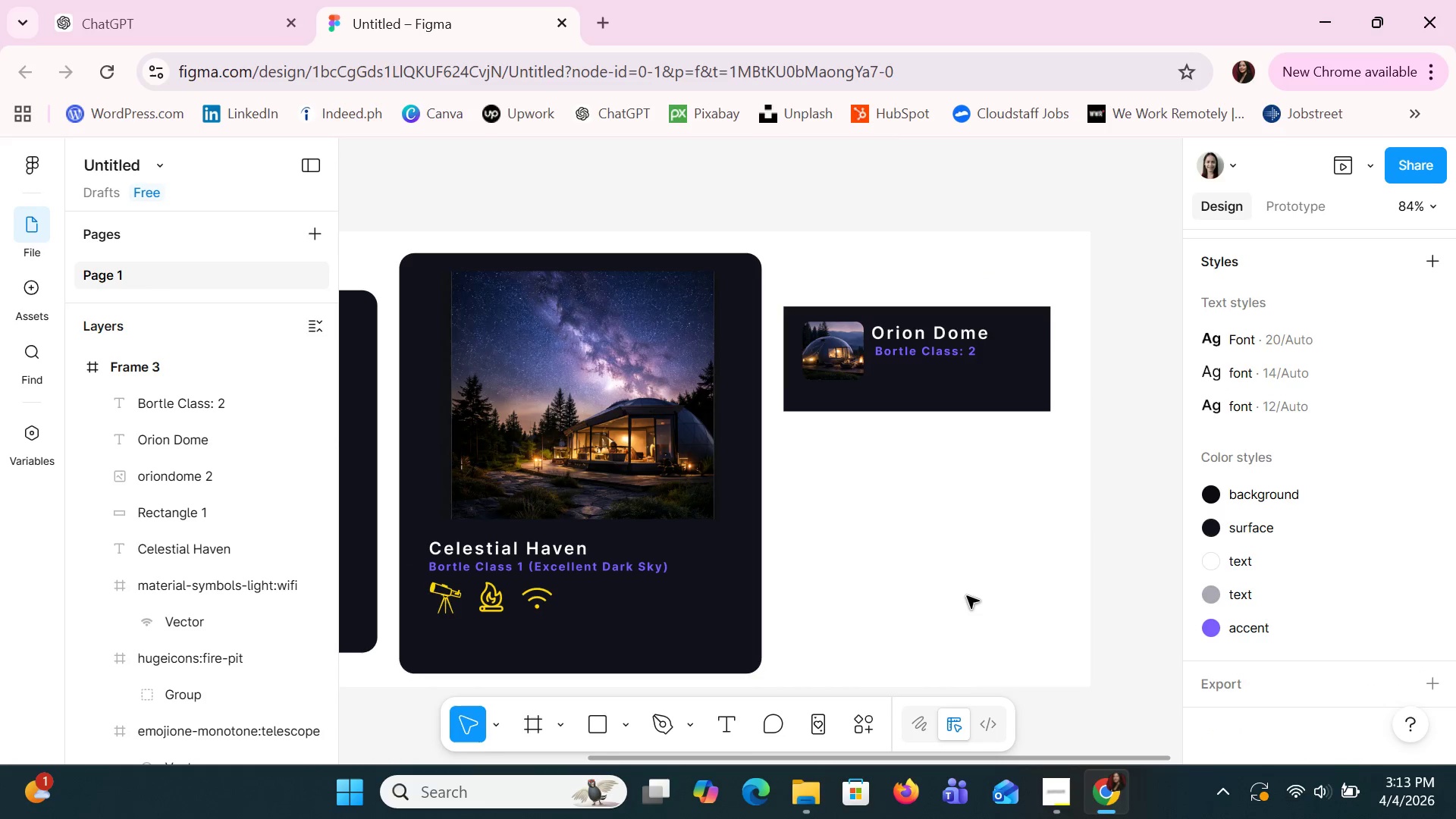 
key(Control+ControlLeft)
 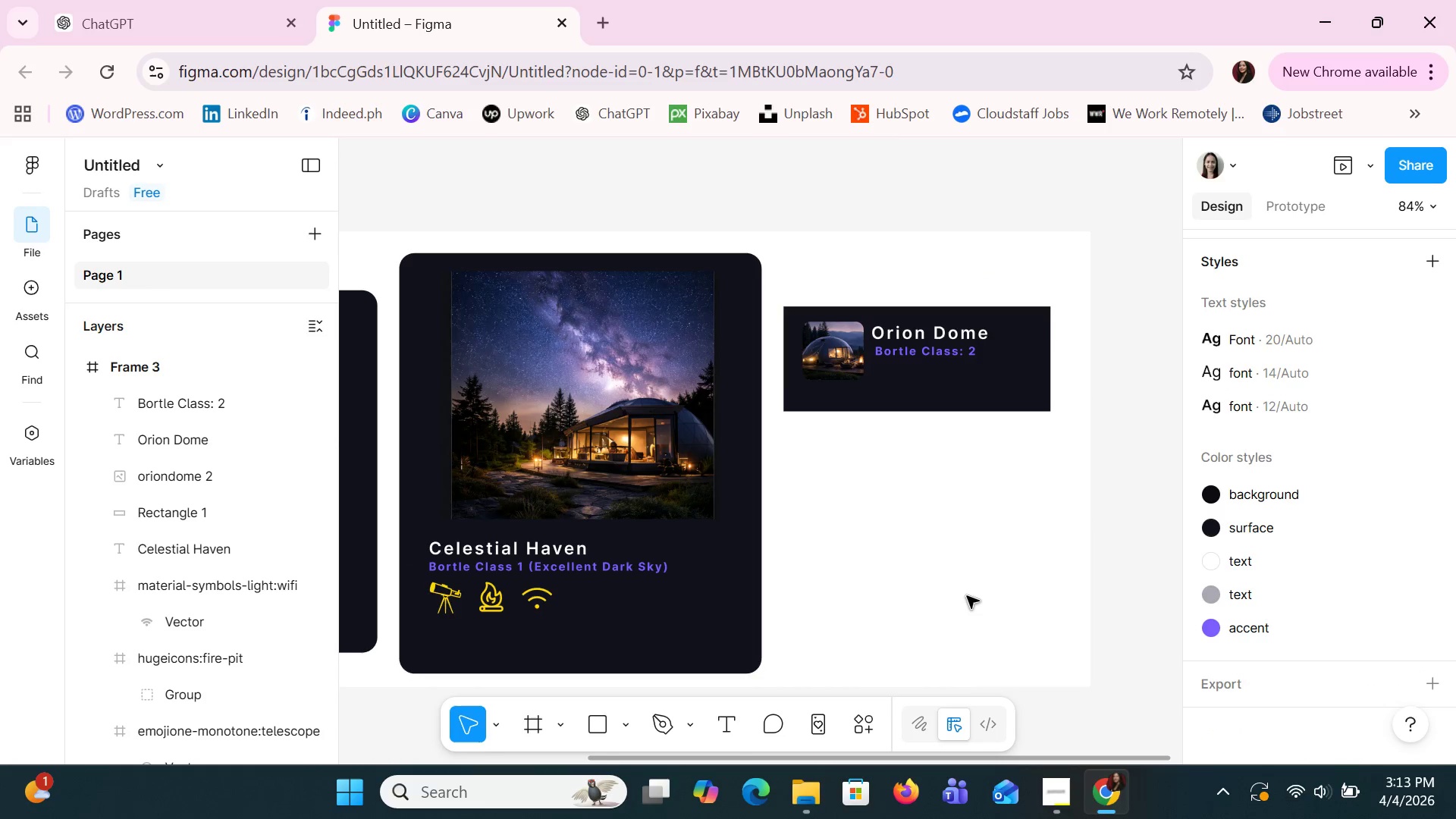 
key(Control+ControlLeft)
 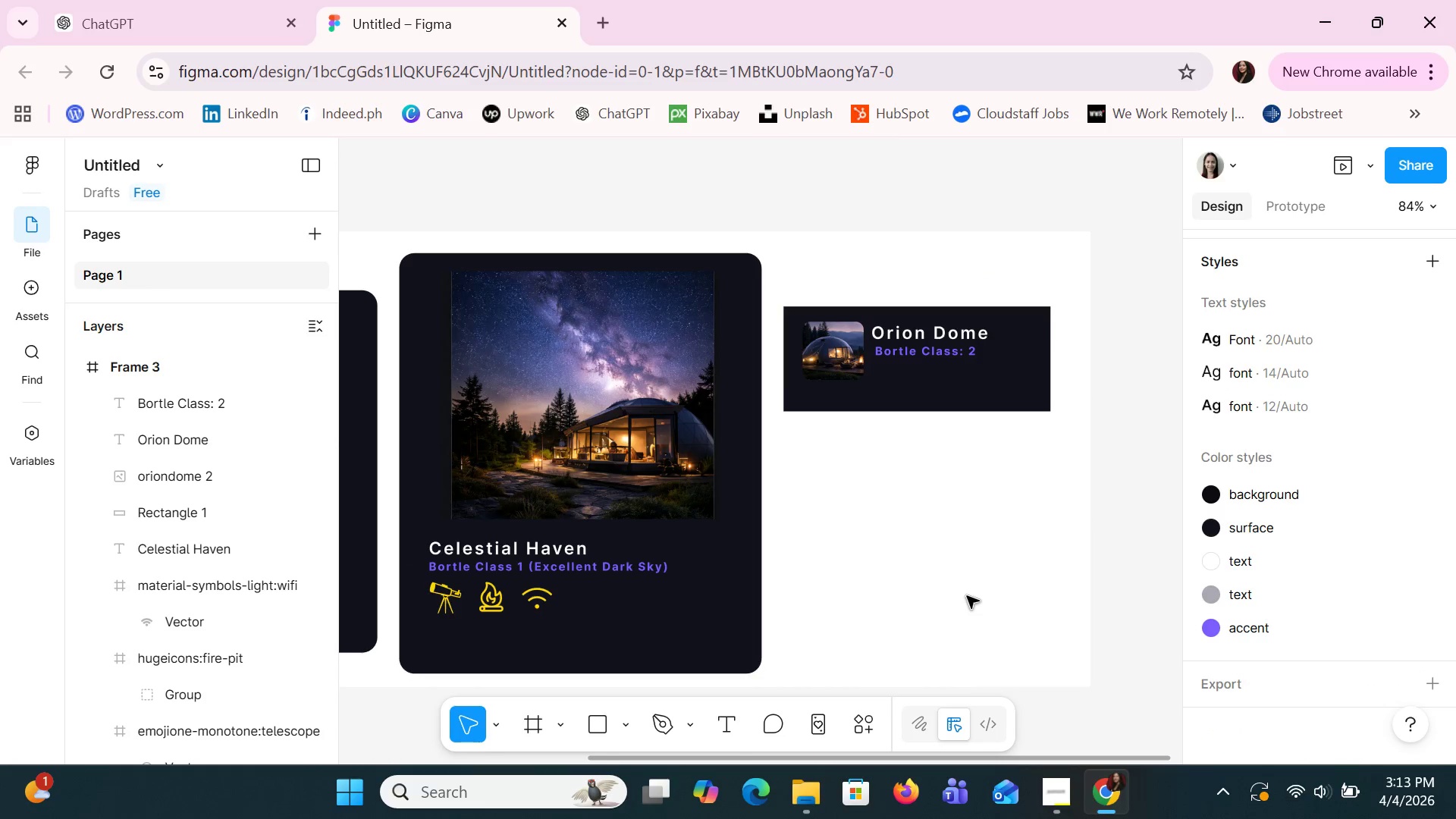 
key(Control+ControlLeft)
 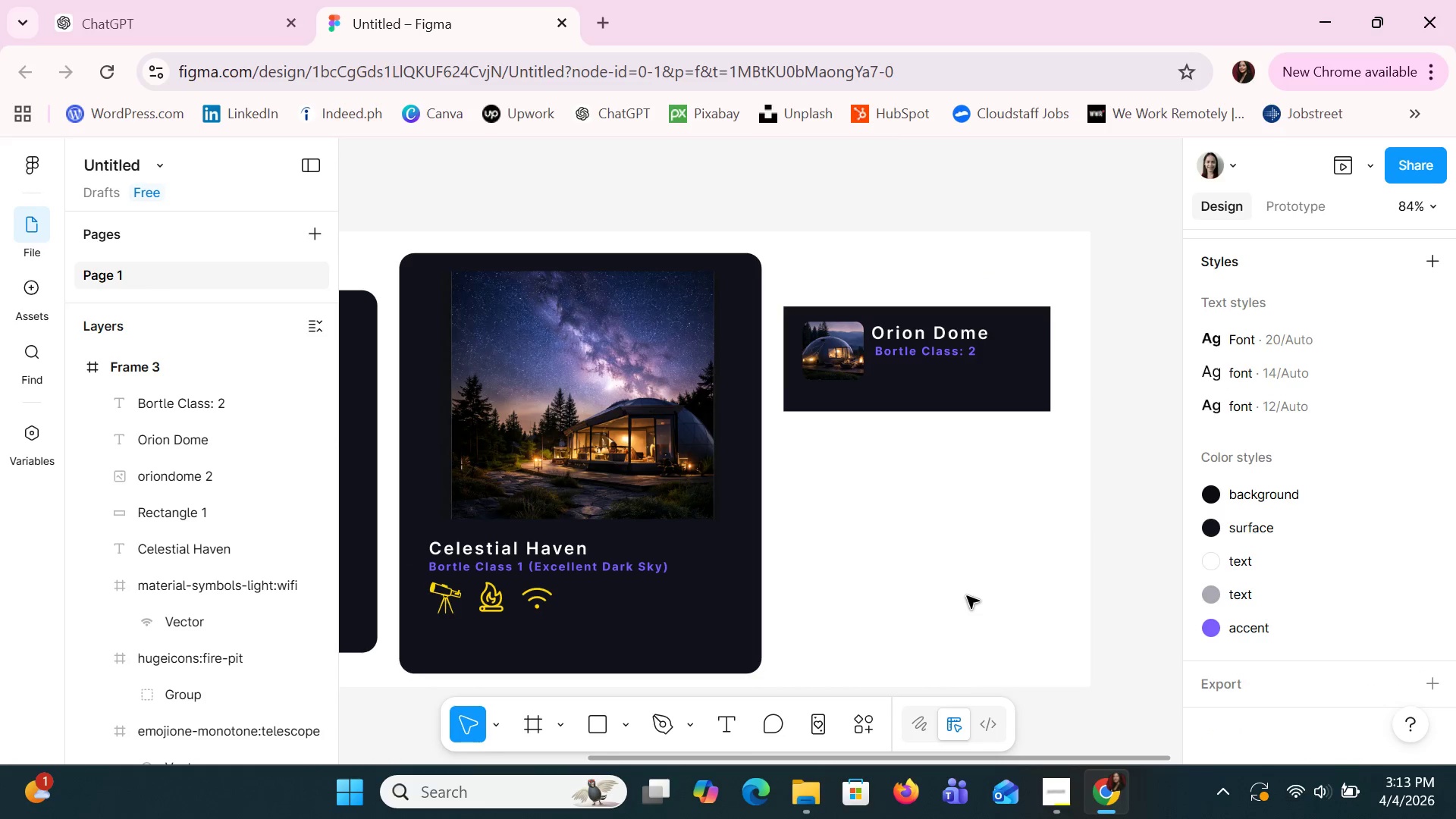 
key(Control+ControlLeft)
 